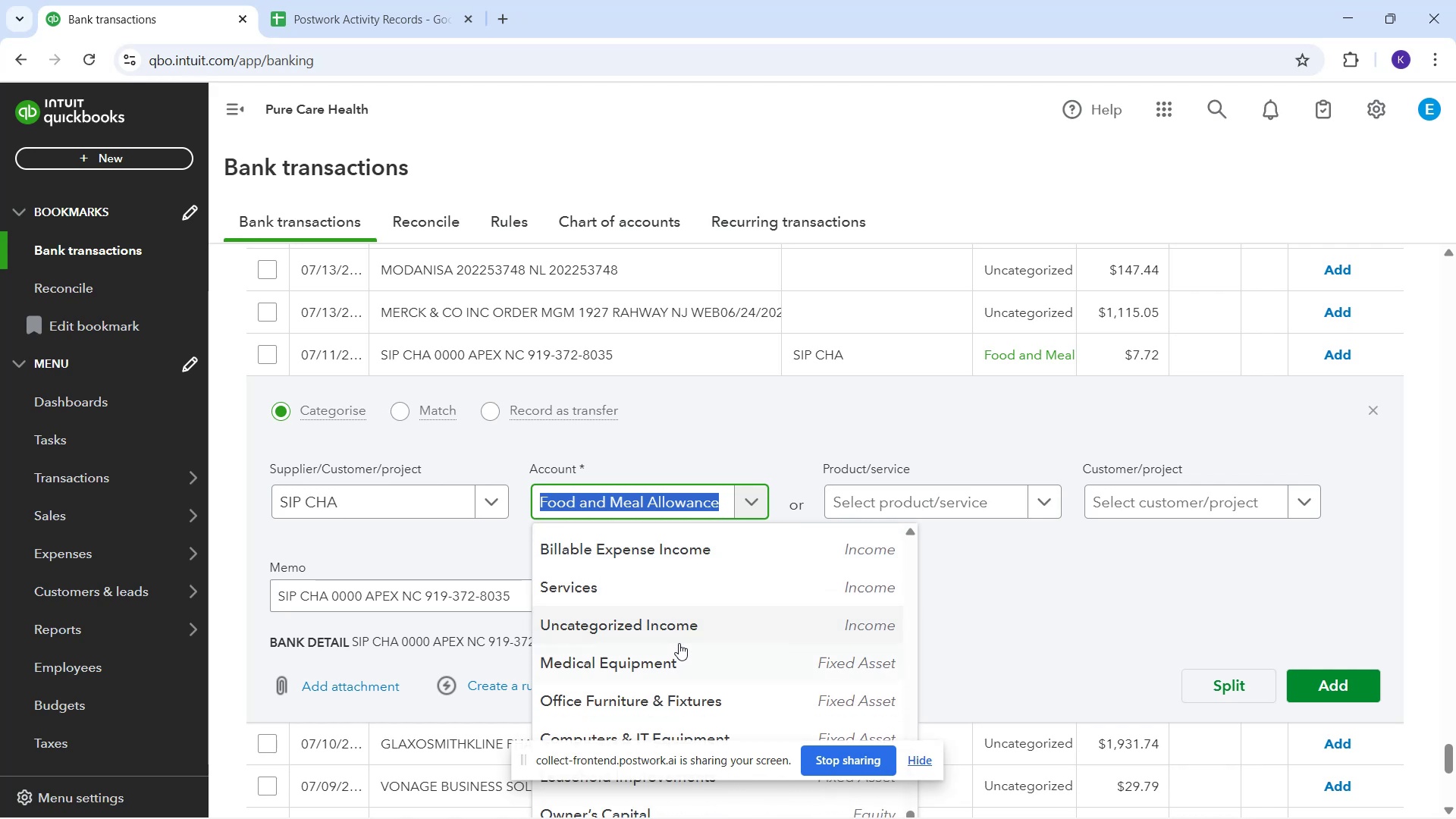 
scroll: coordinate [668, 632], scroll_direction: up, amount: 1.0
 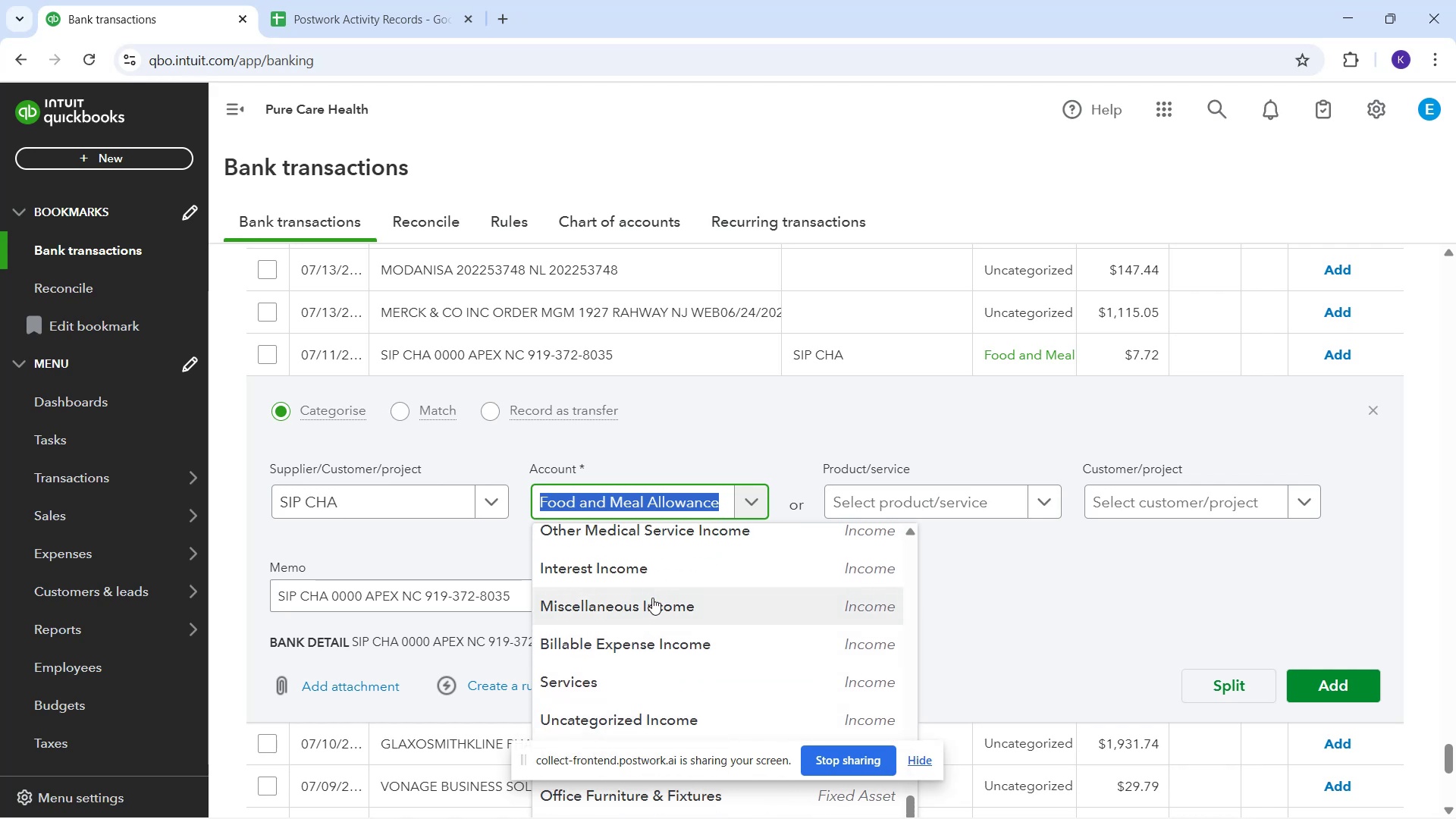 
scroll: coordinate [666, 622], scroll_direction: down, amount: 7.0
 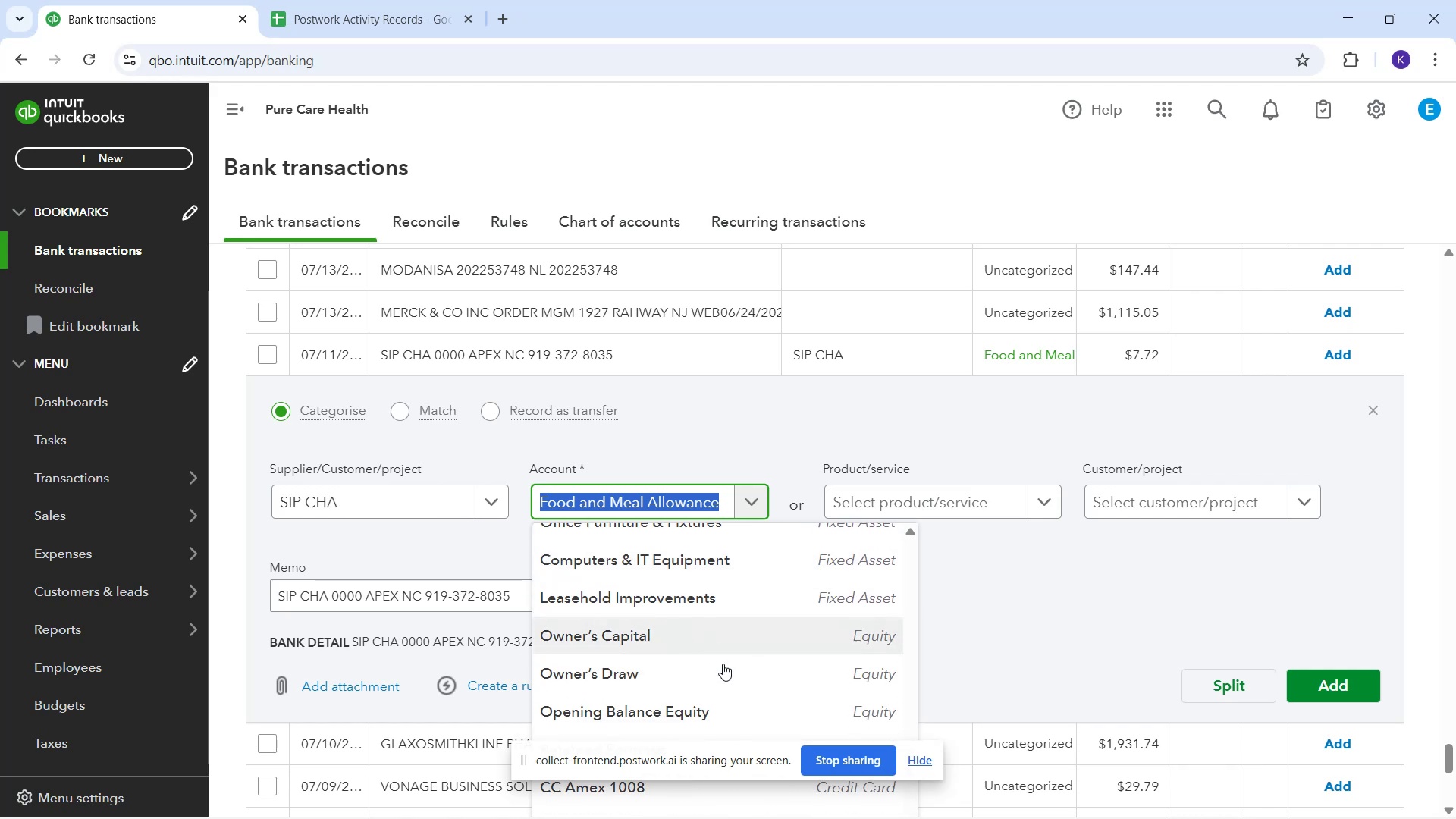 
scroll: coordinate [717, 667], scroll_direction: up, amount: 8.0
 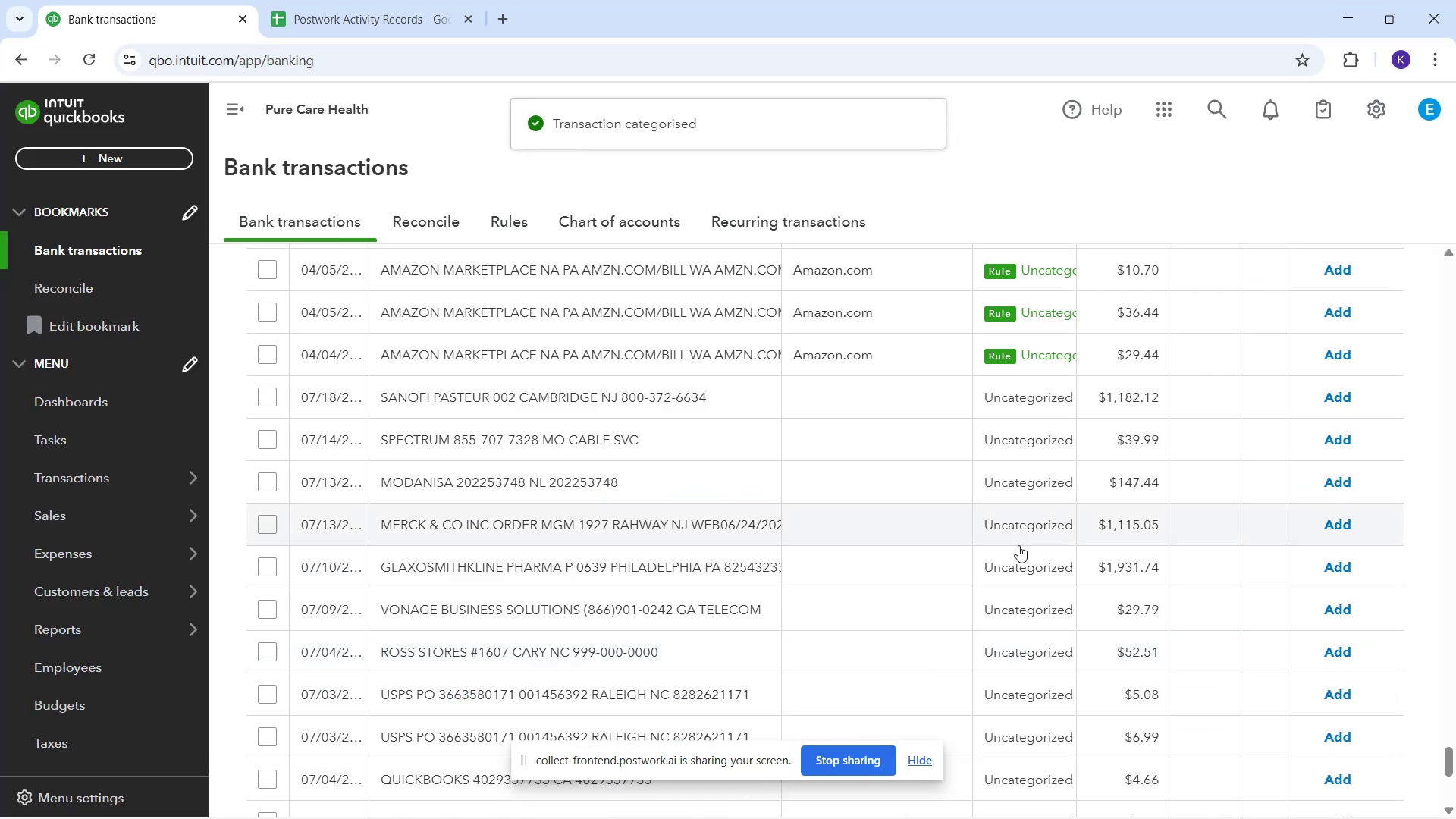 
wait(7.3)
 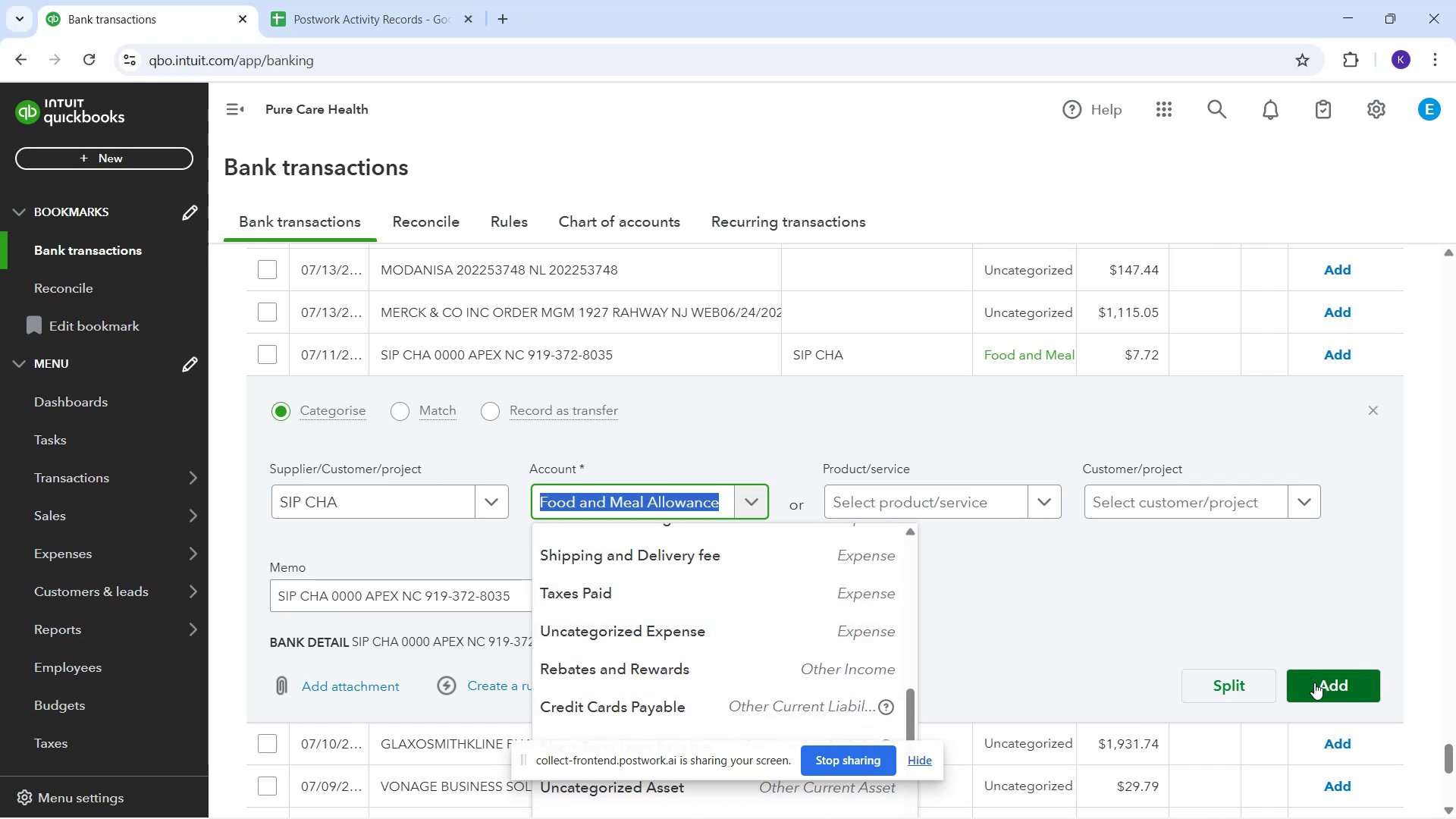 
scroll: coordinate [919, 311], scroll_direction: down, amount: 14.0
 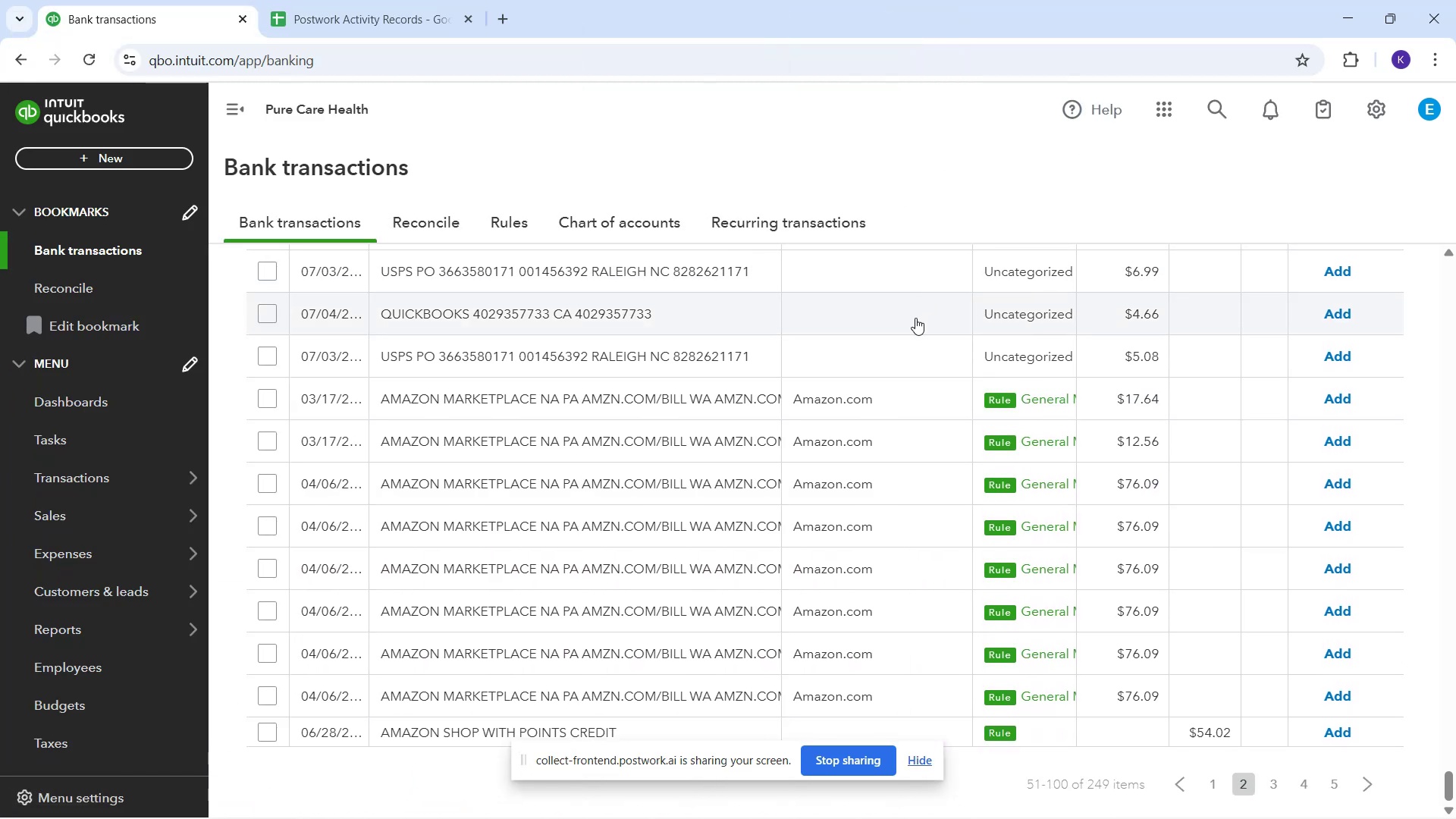 
scroll: coordinate [846, 372], scroll_direction: down, amount: 1.0
 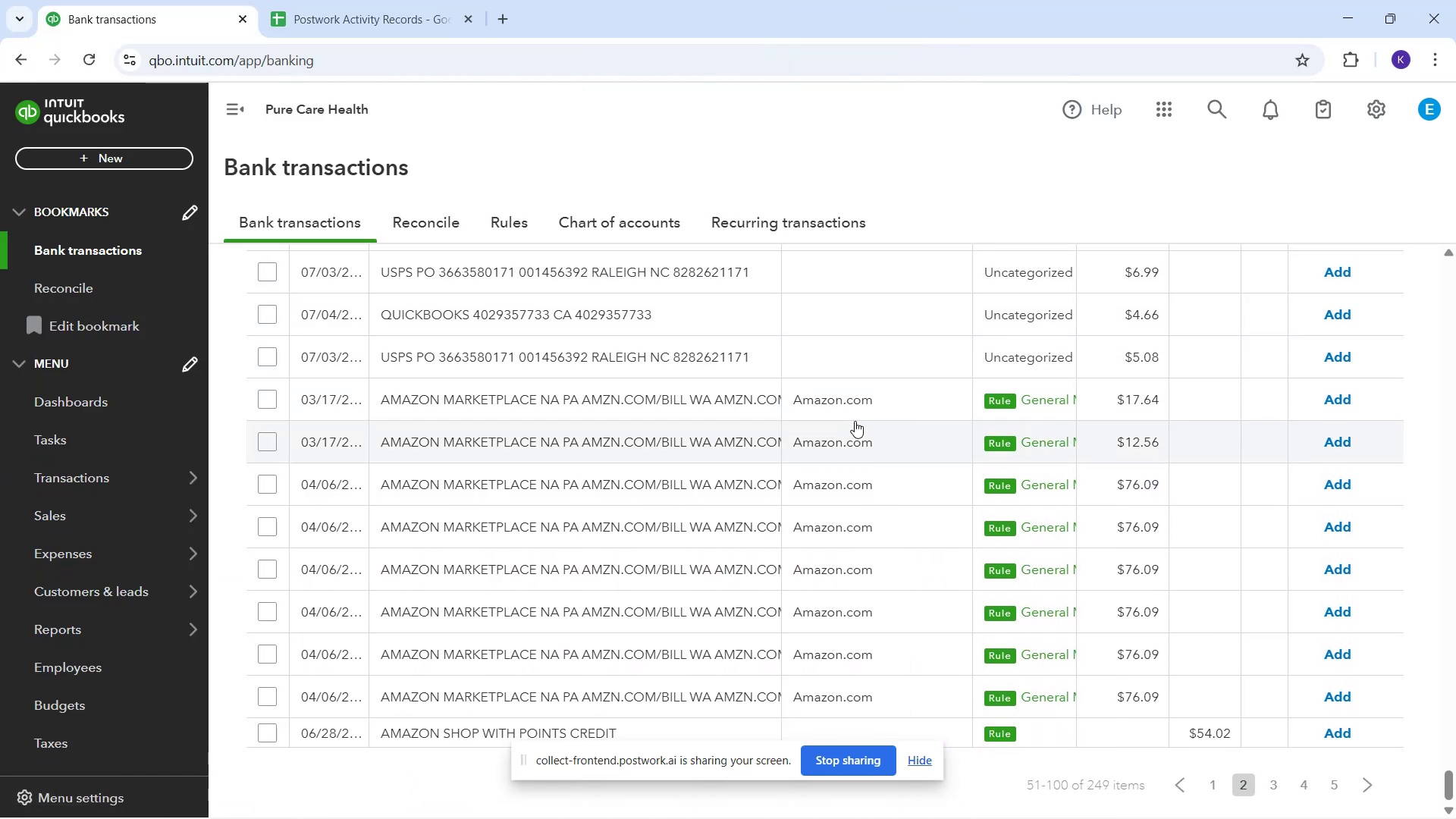 
scroll: coordinate [852, 416], scroll_direction: up, amount: 1.0
 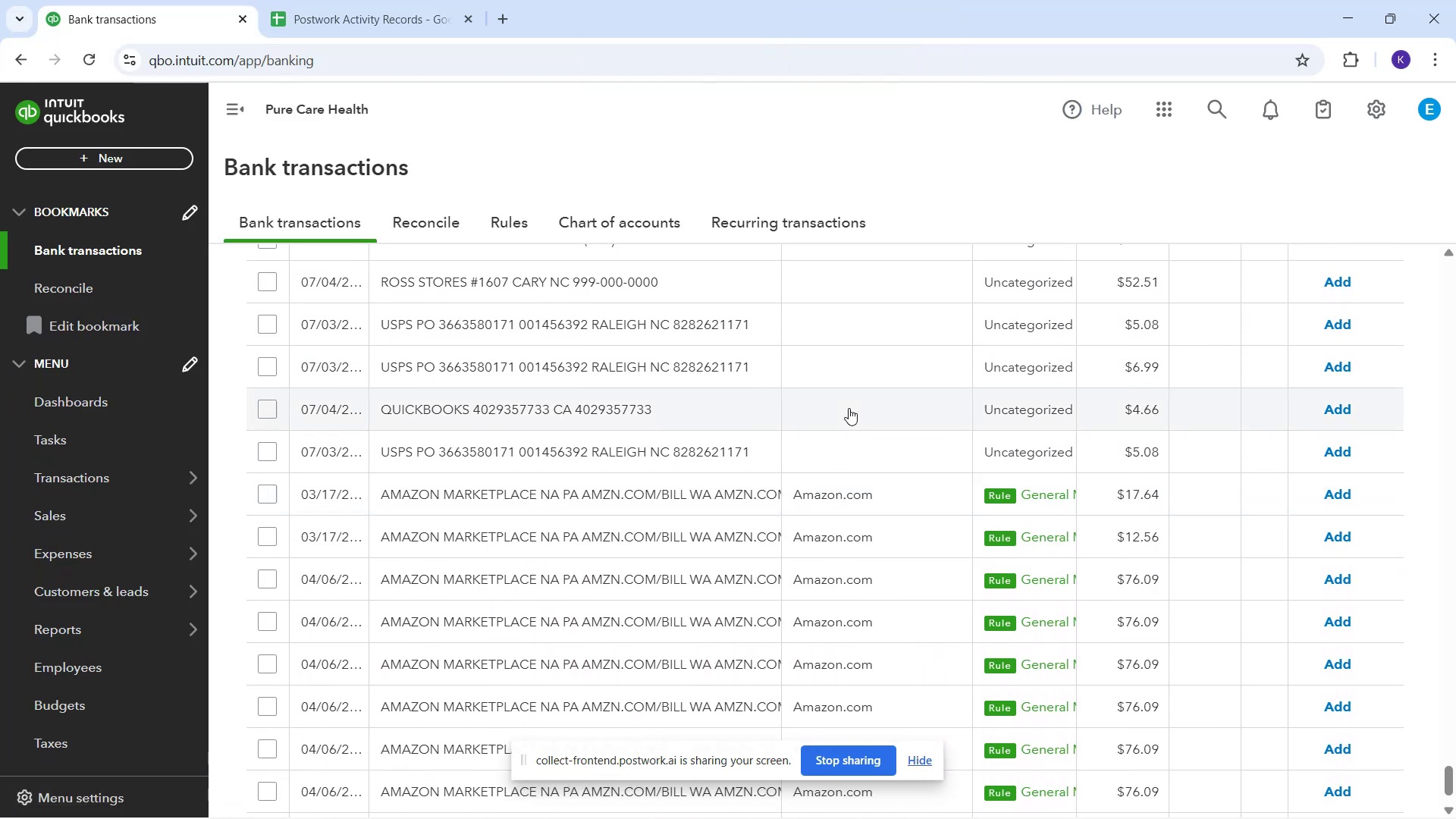 
scroll: coordinate [848, 388], scroll_direction: down, amount: 5.0
 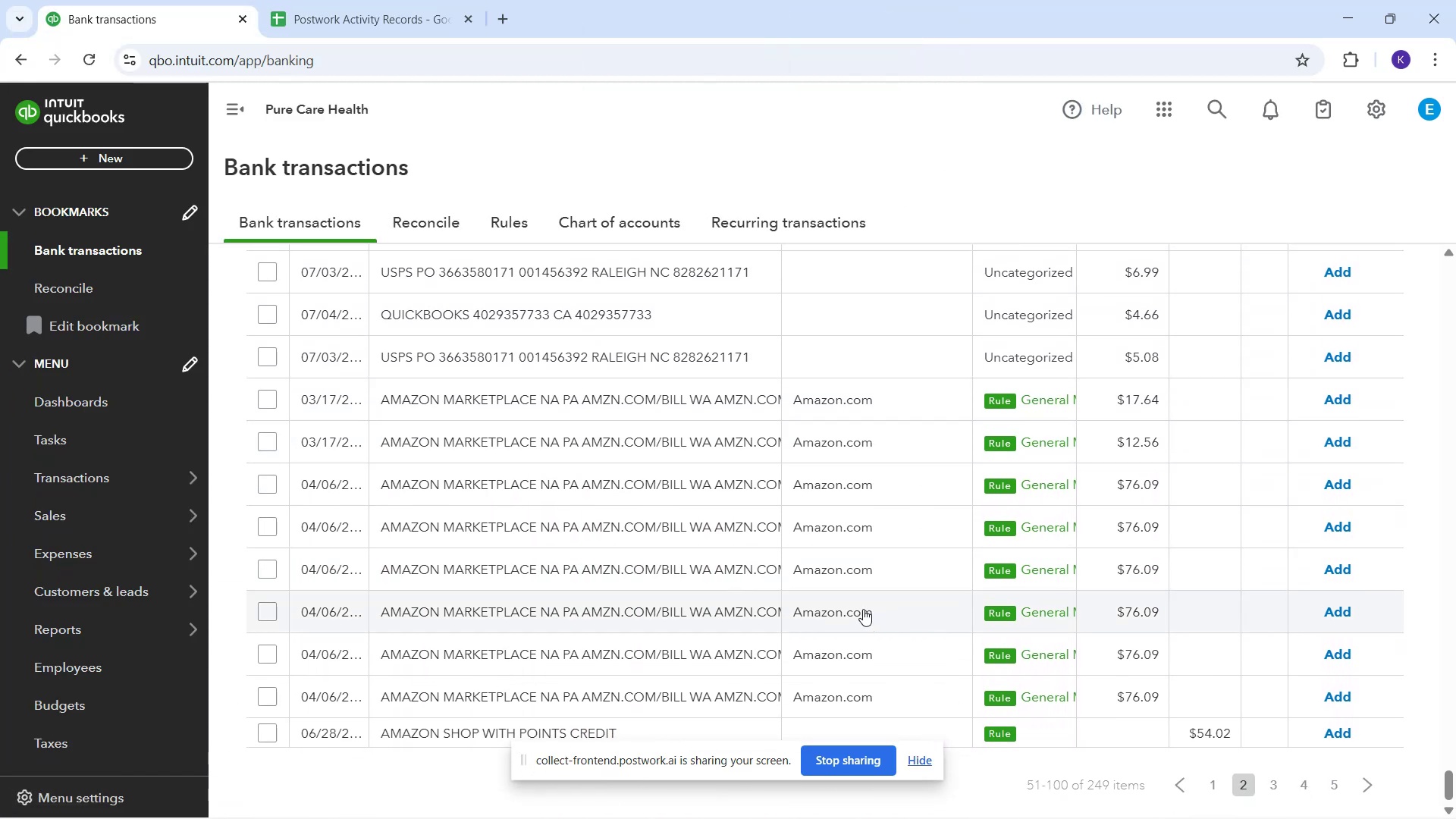 
scroll: coordinate [844, 591], scroll_direction: up, amount: 8.0
 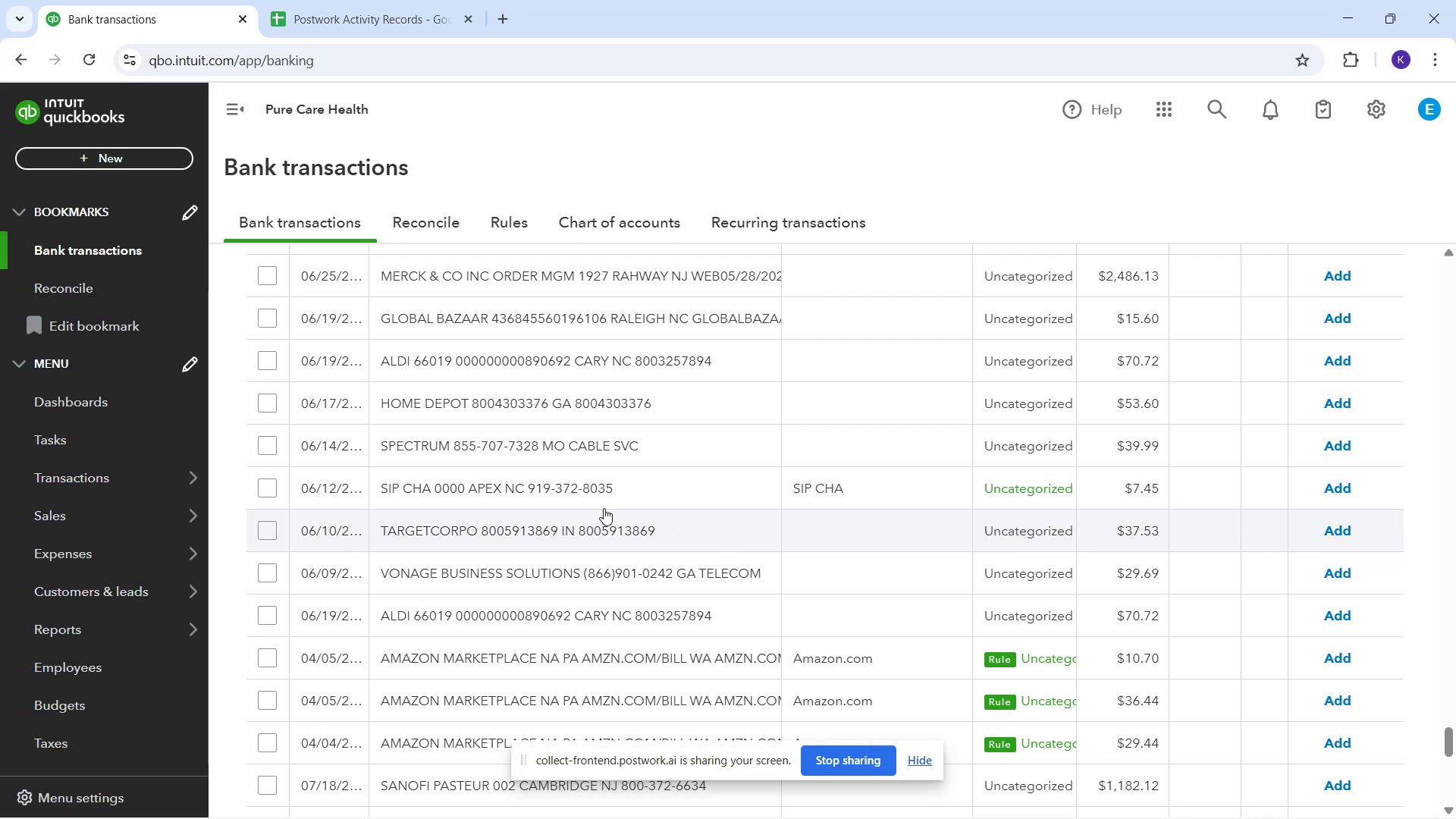 
left_click_drag(start_coordinate=[617, 496], to_coordinate=[612, 497])
 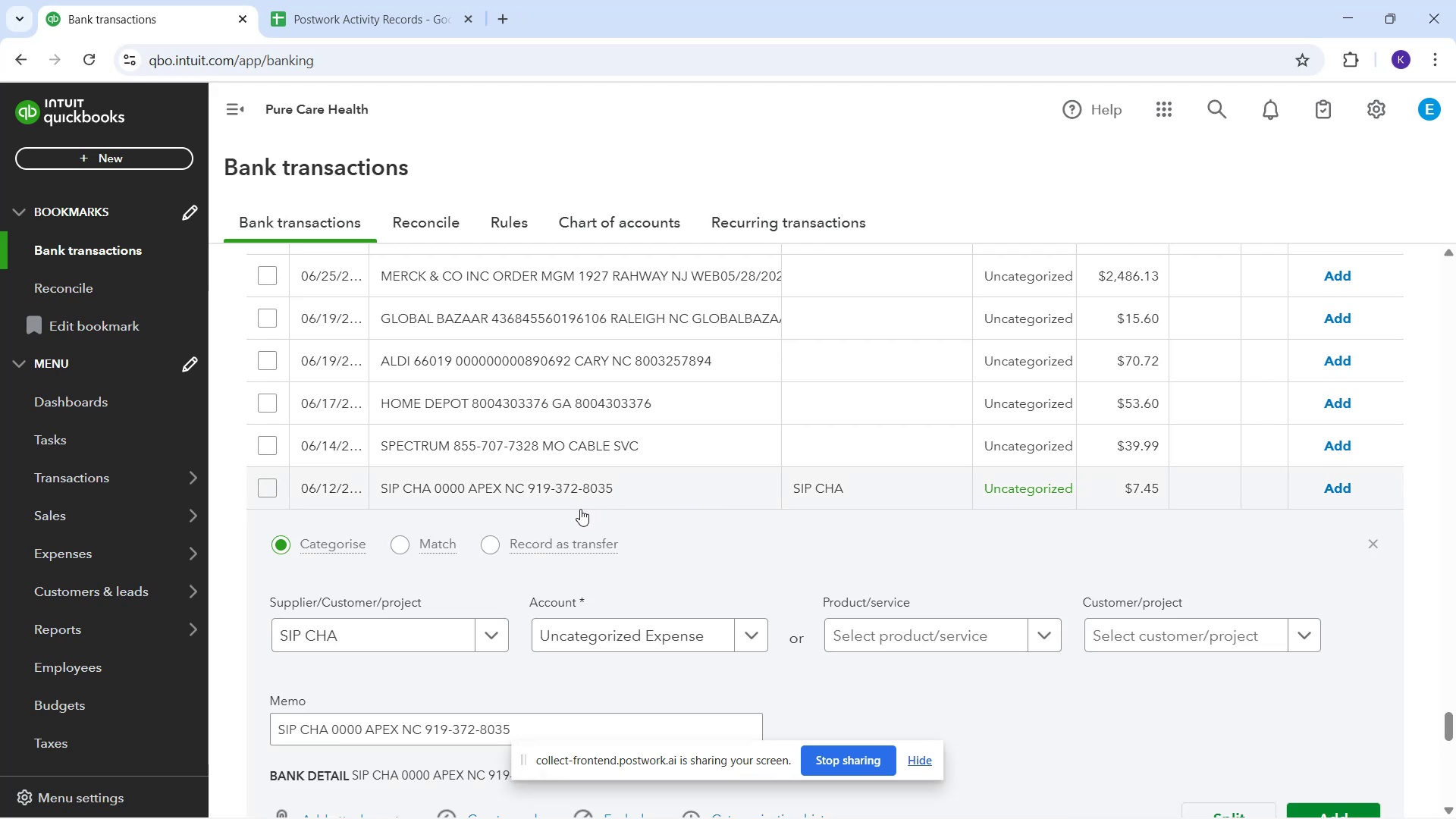 
mouse_move([661, 614])
 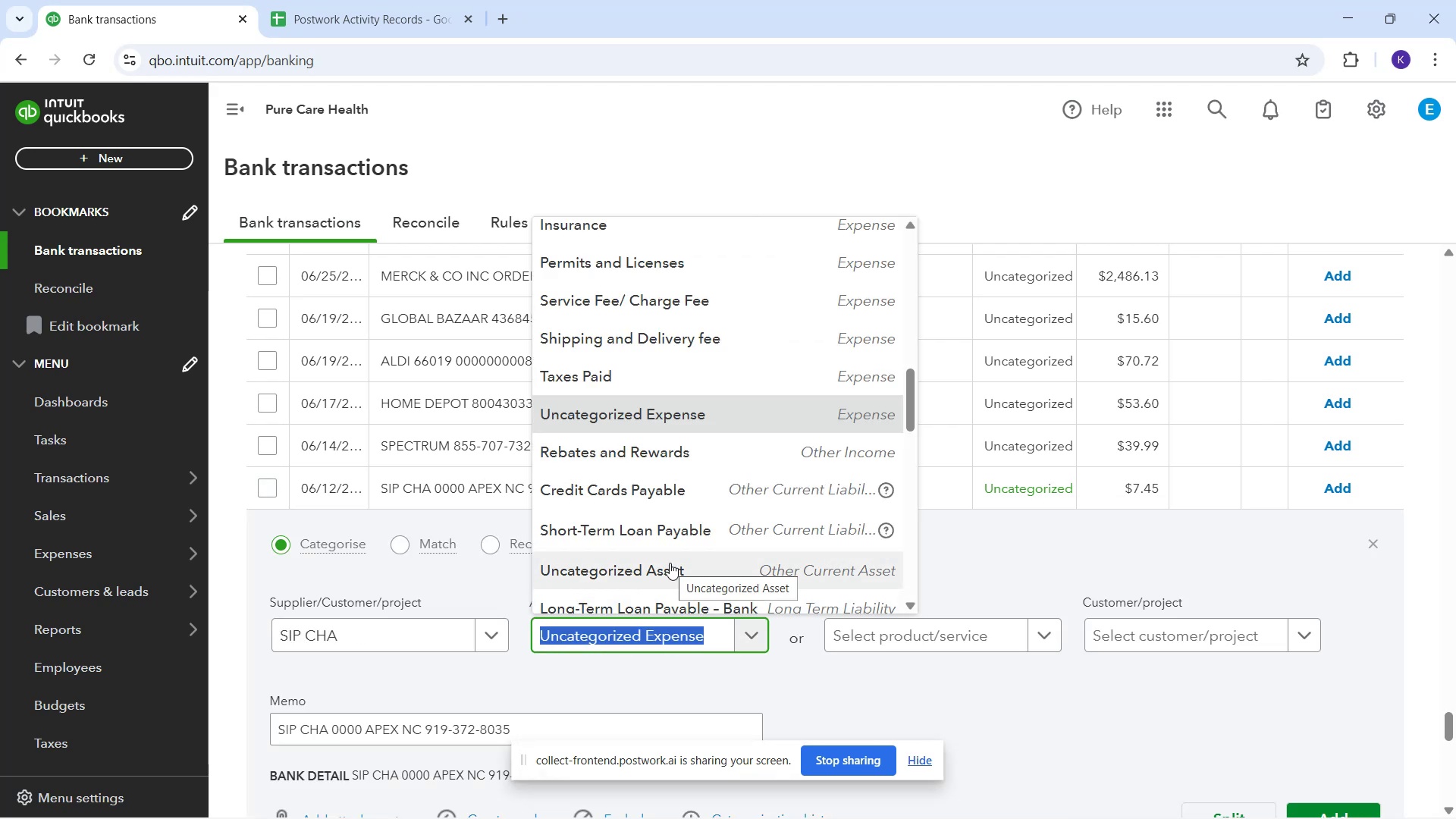 
type(me)
 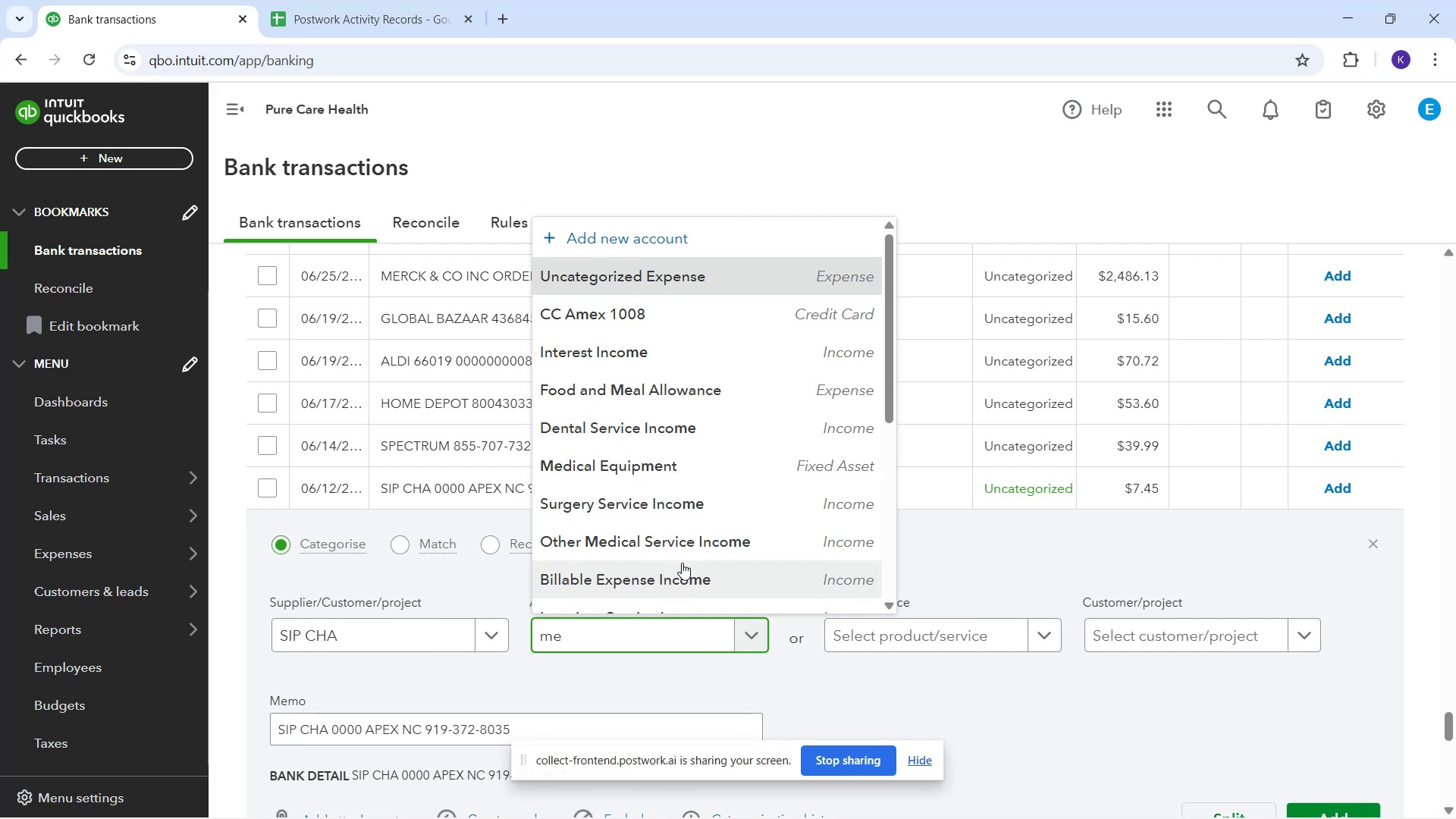 
type(al)
 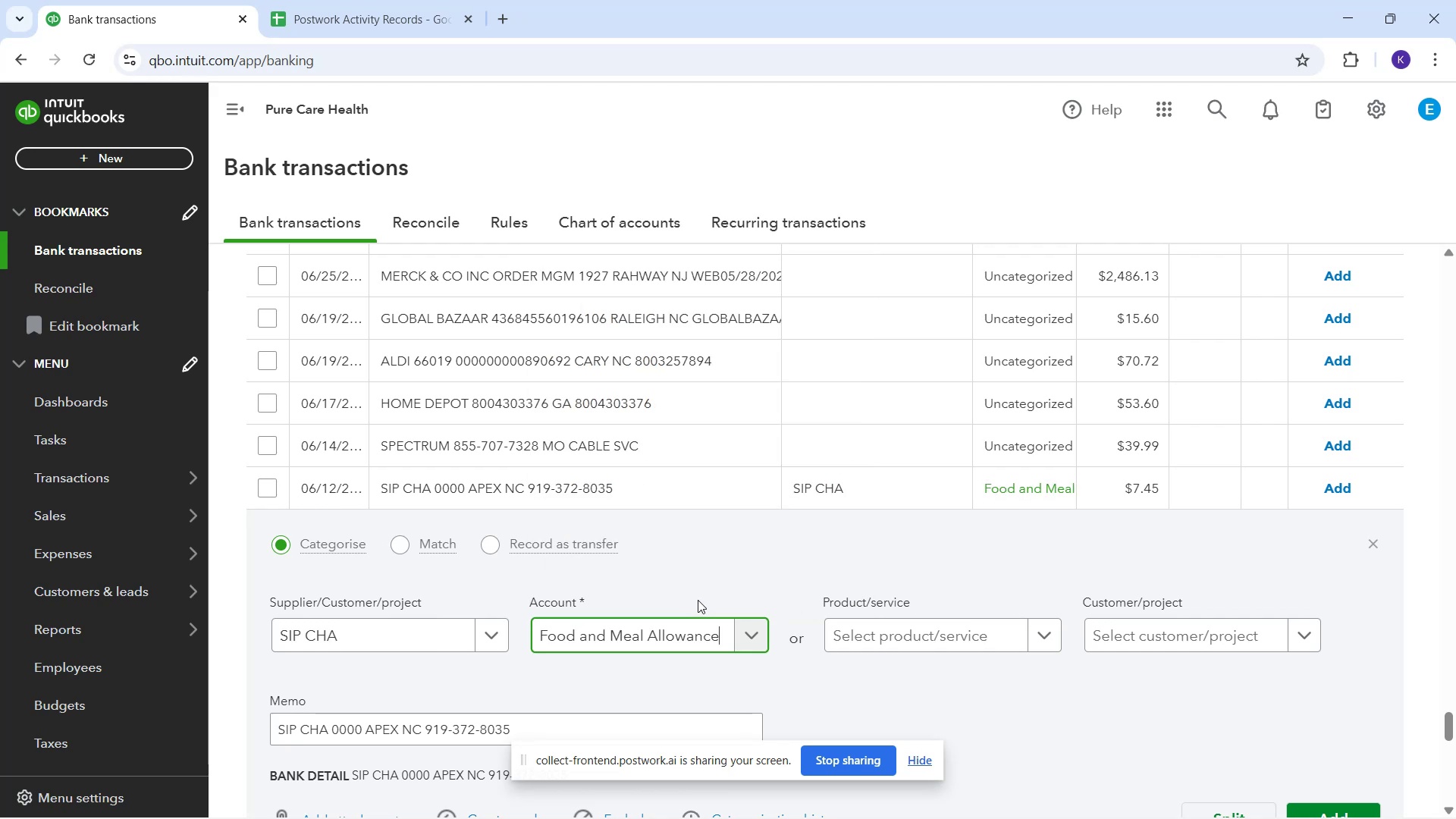 
scroll: coordinate [1180, 683], scroll_direction: down, amount: 1.0
 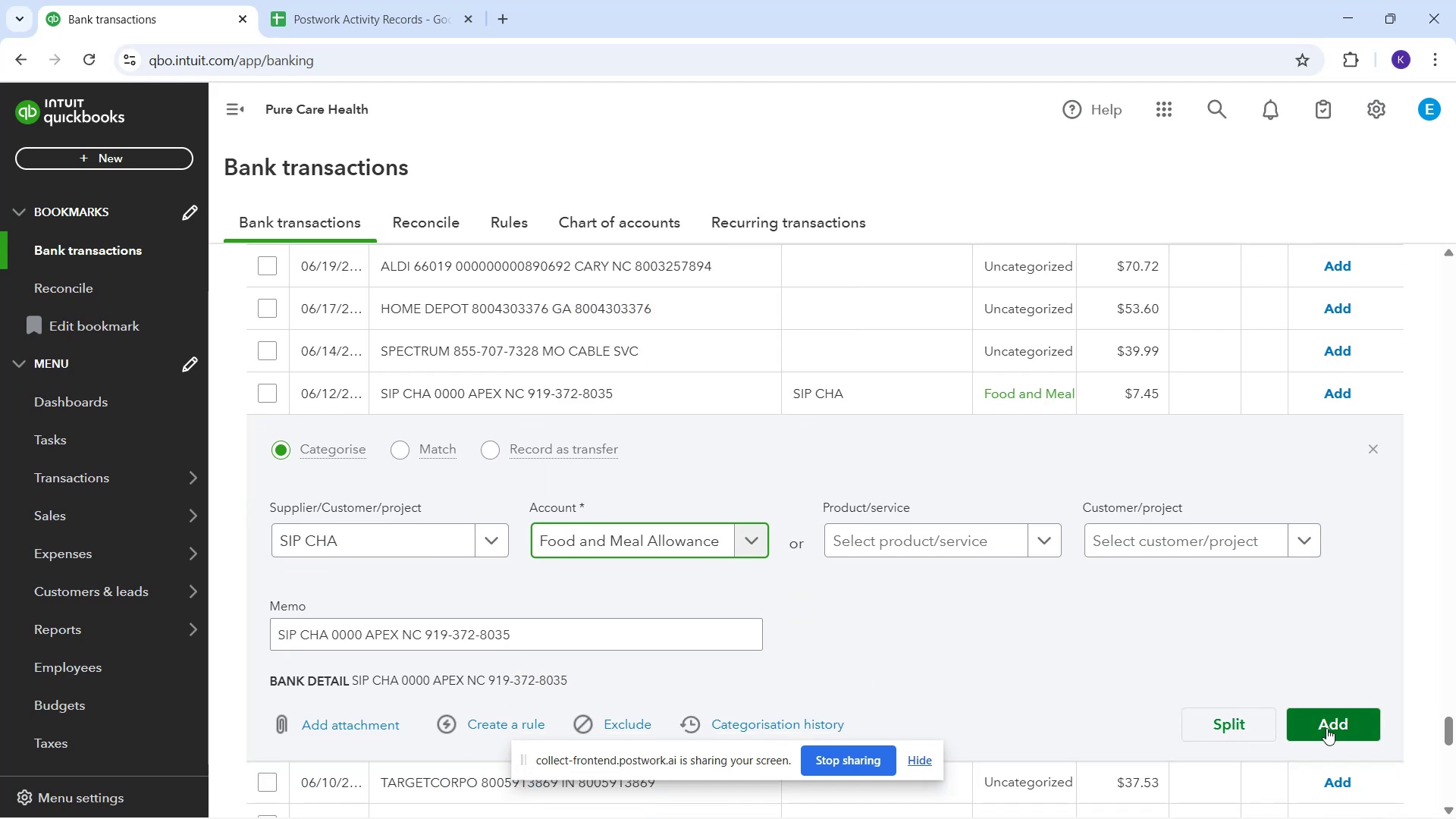 
left_click([1329, 728])
 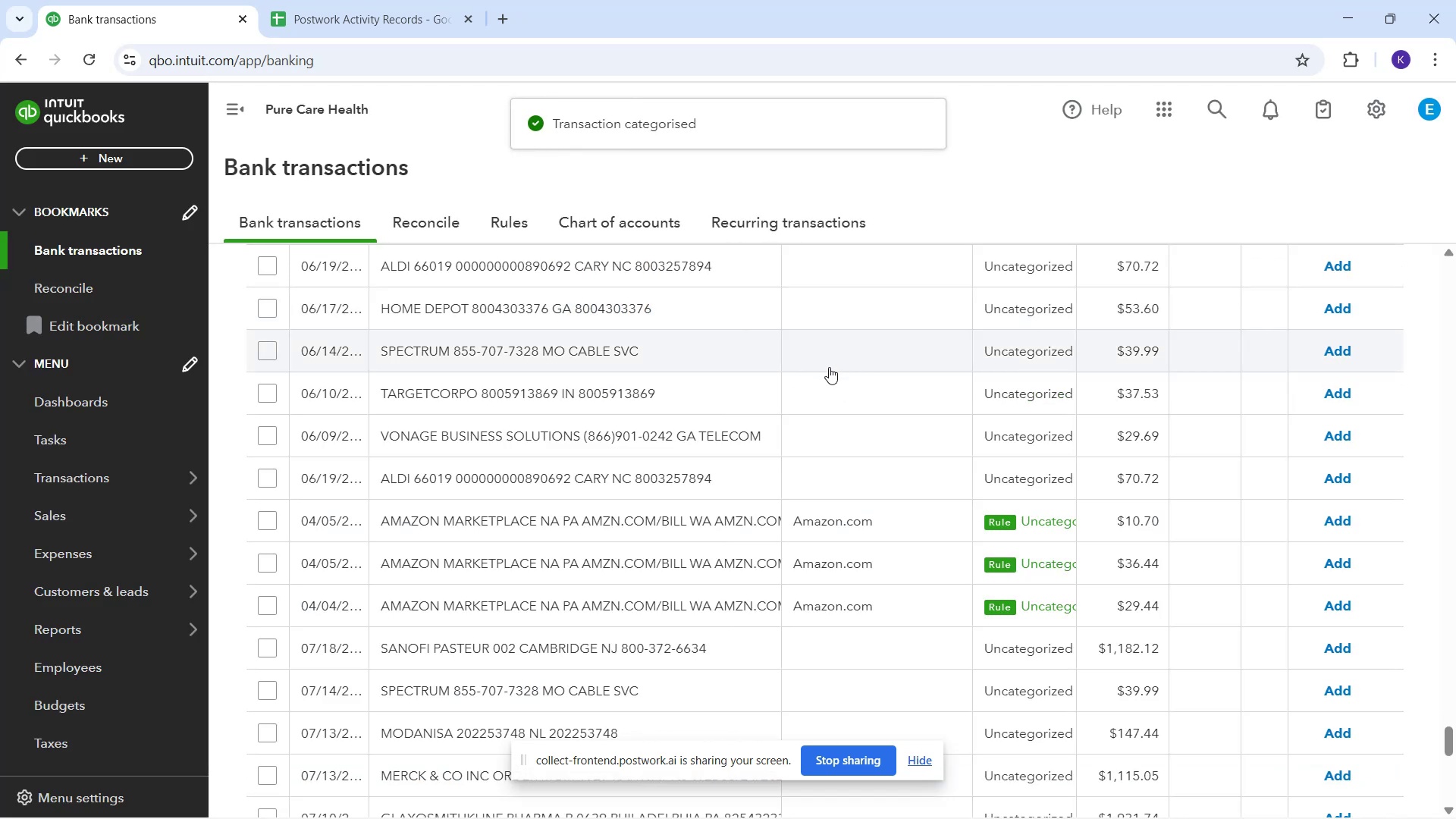 
scroll: coordinate [848, 368], scroll_direction: down, amount: 14.0
 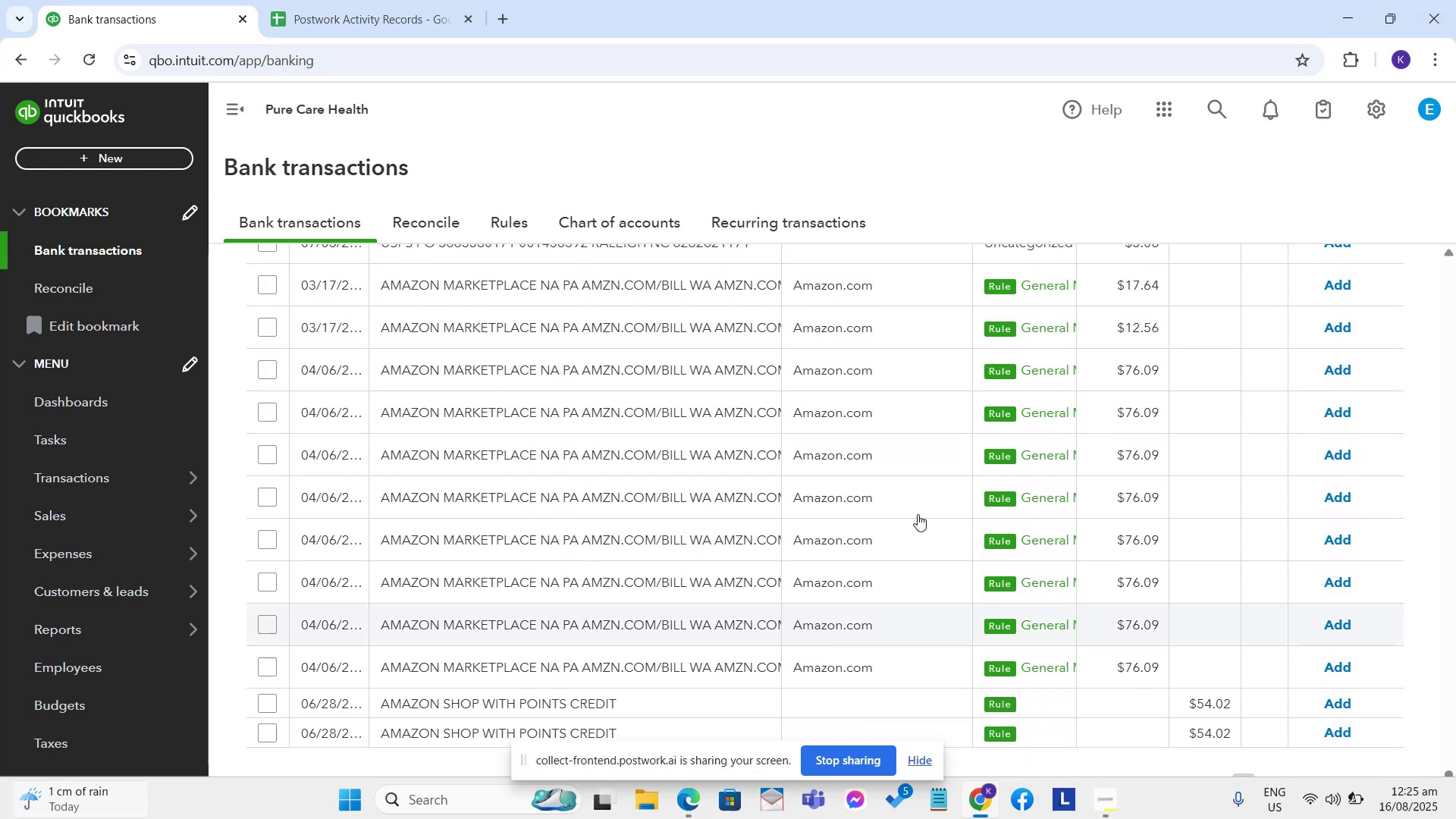 
scroll: coordinate [558, 604], scroll_direction: up, amount: 10.0
 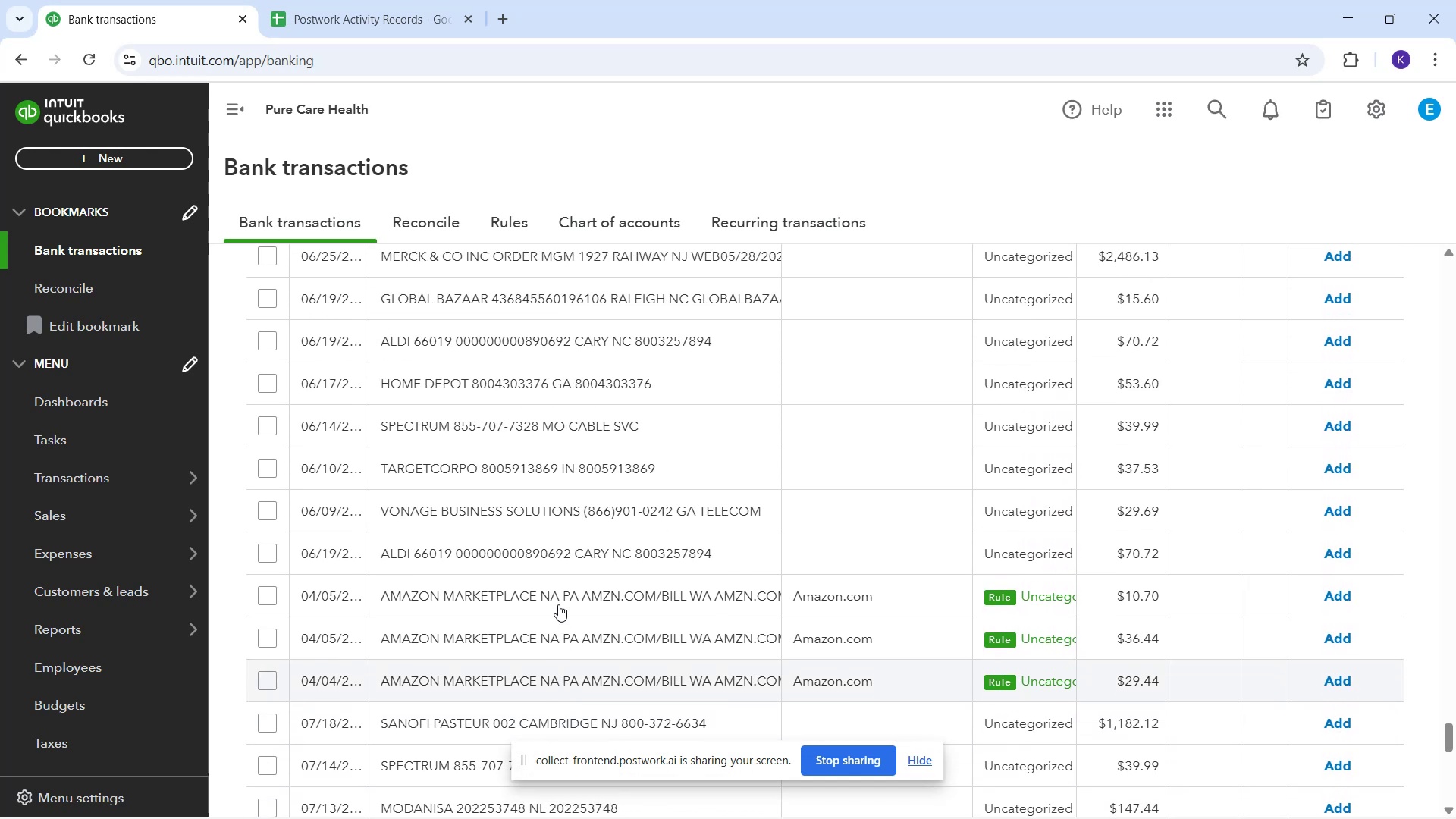 
scroll: coordinate [559, 604], scroll_direction: up, amount: 3.0
 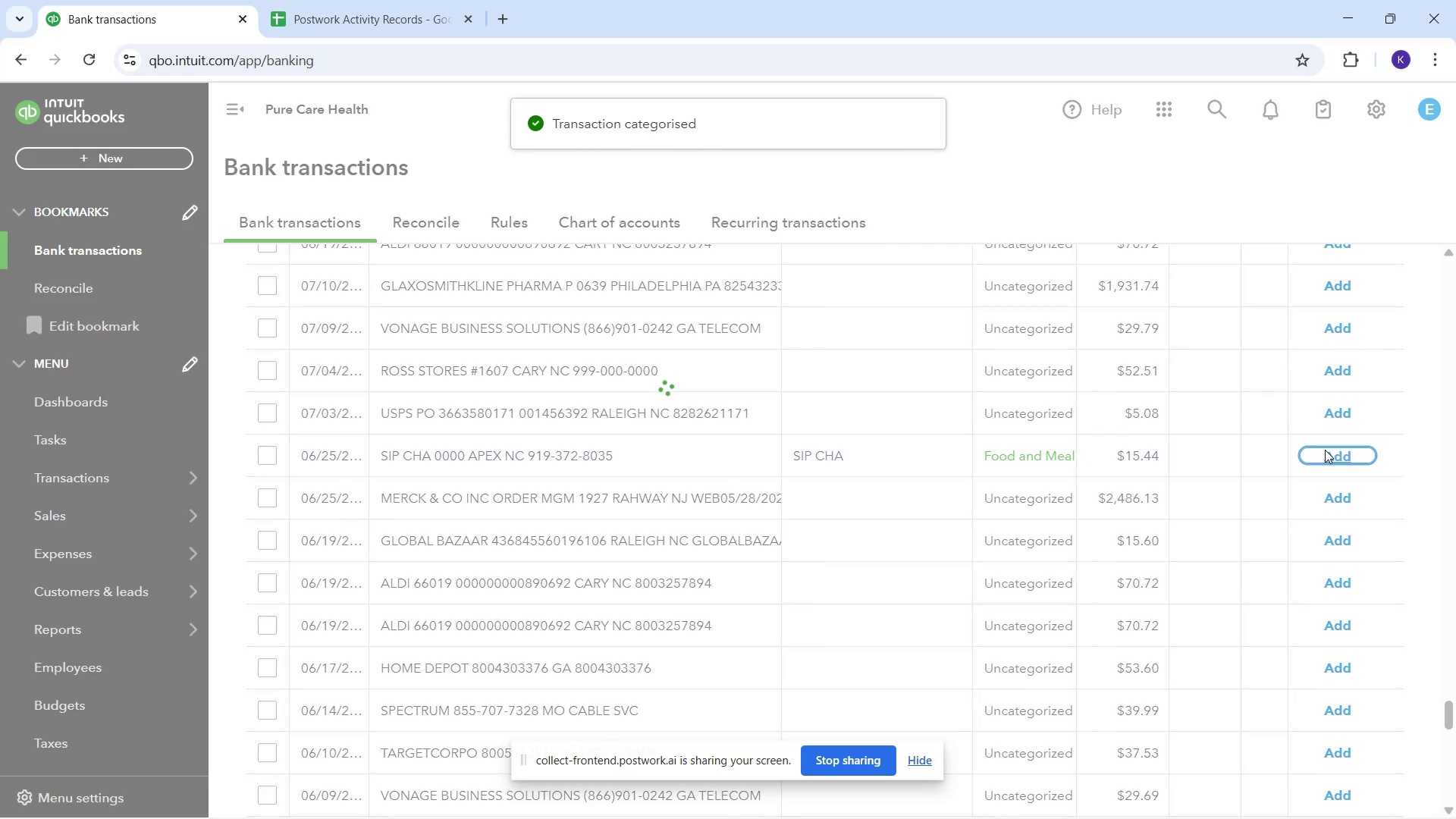 
wait(6.81)
 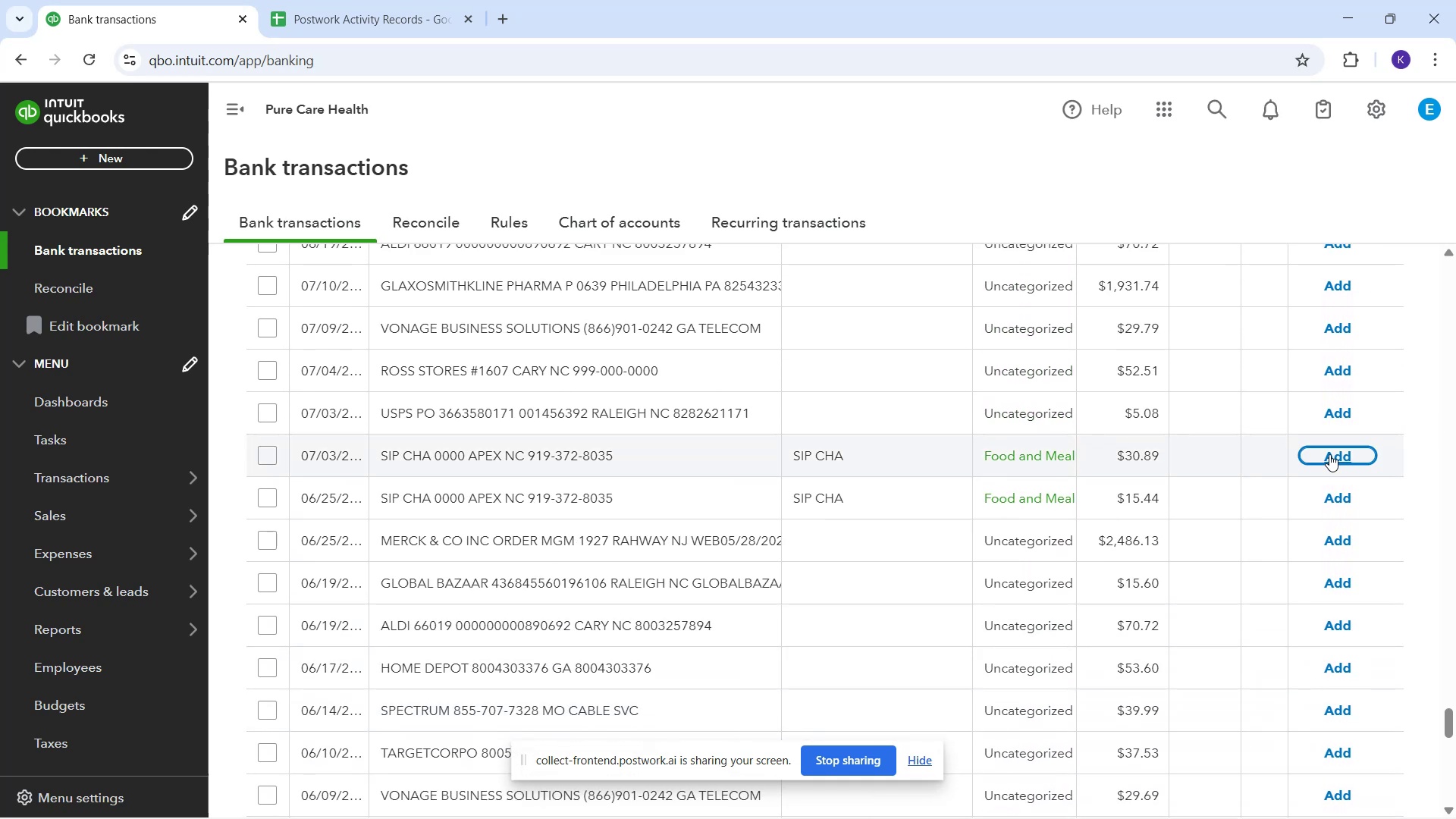 
scroll: coordinate [934, 509], scroll_direction: up, amount: 4.0
 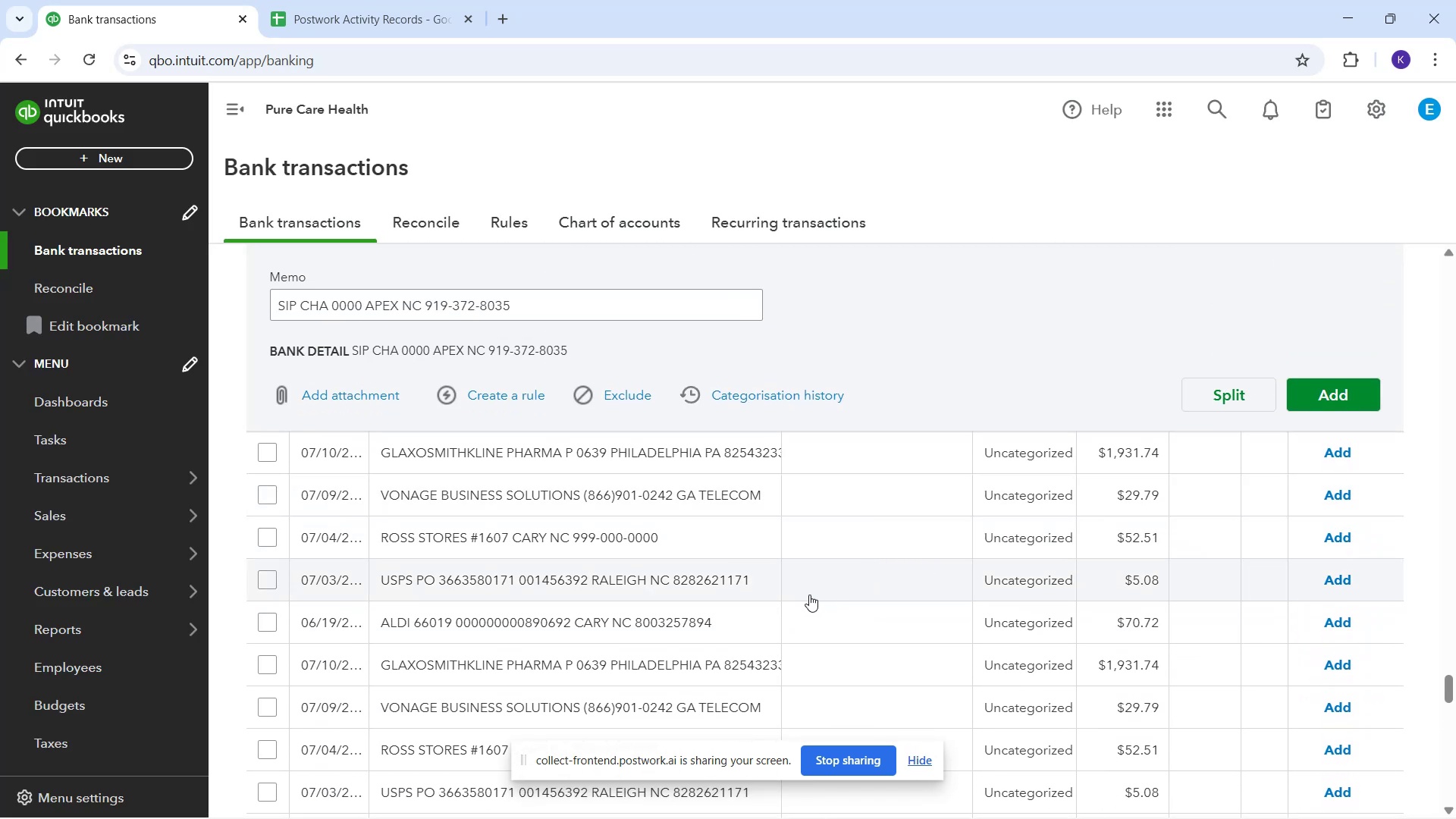 
scroll: coordinate [802, 595], scroll_direction: down, amount: 6.0
 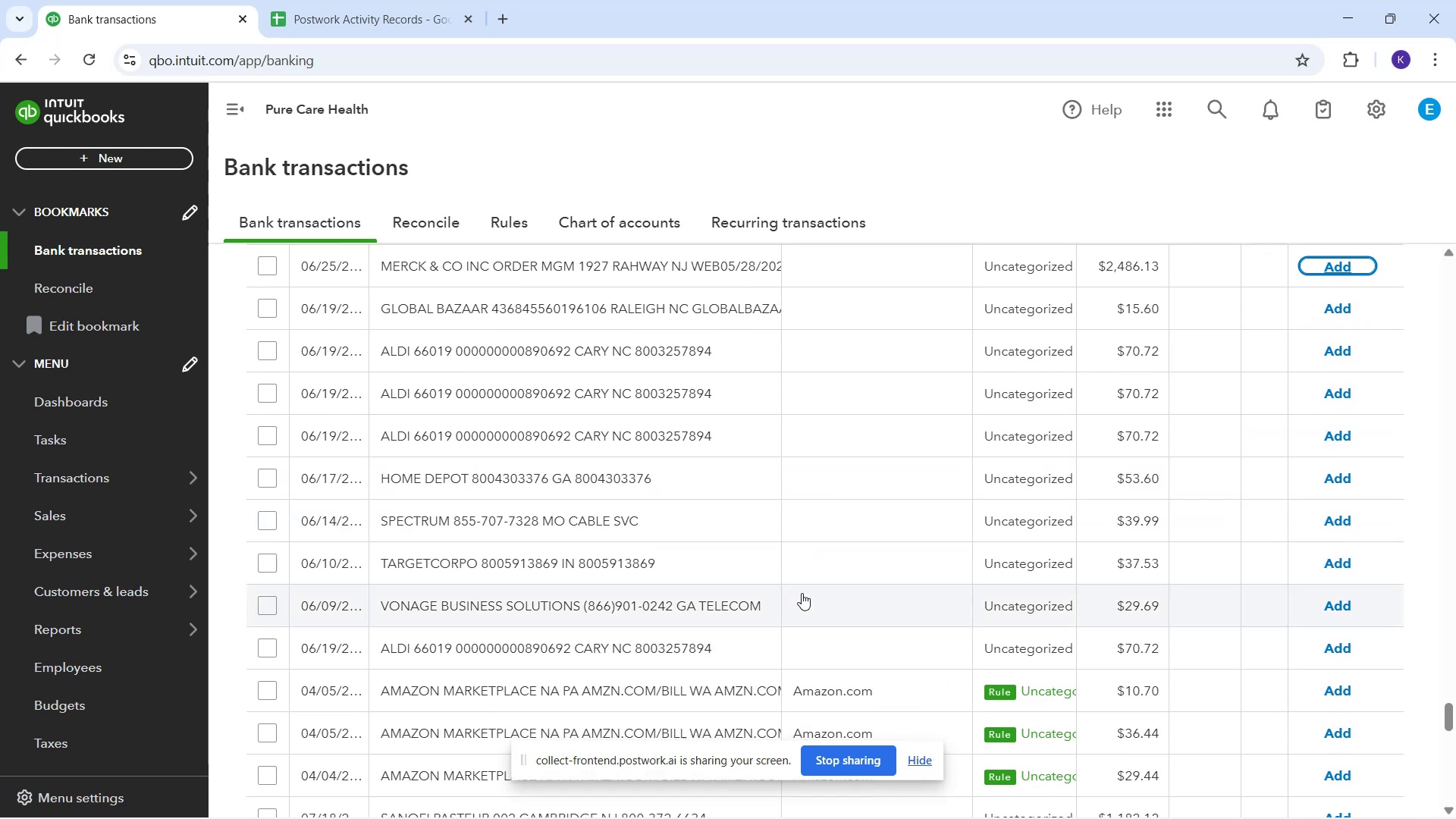 
scroll: coordinate [802, 587], scroll_direction: down, amount: 3.0
 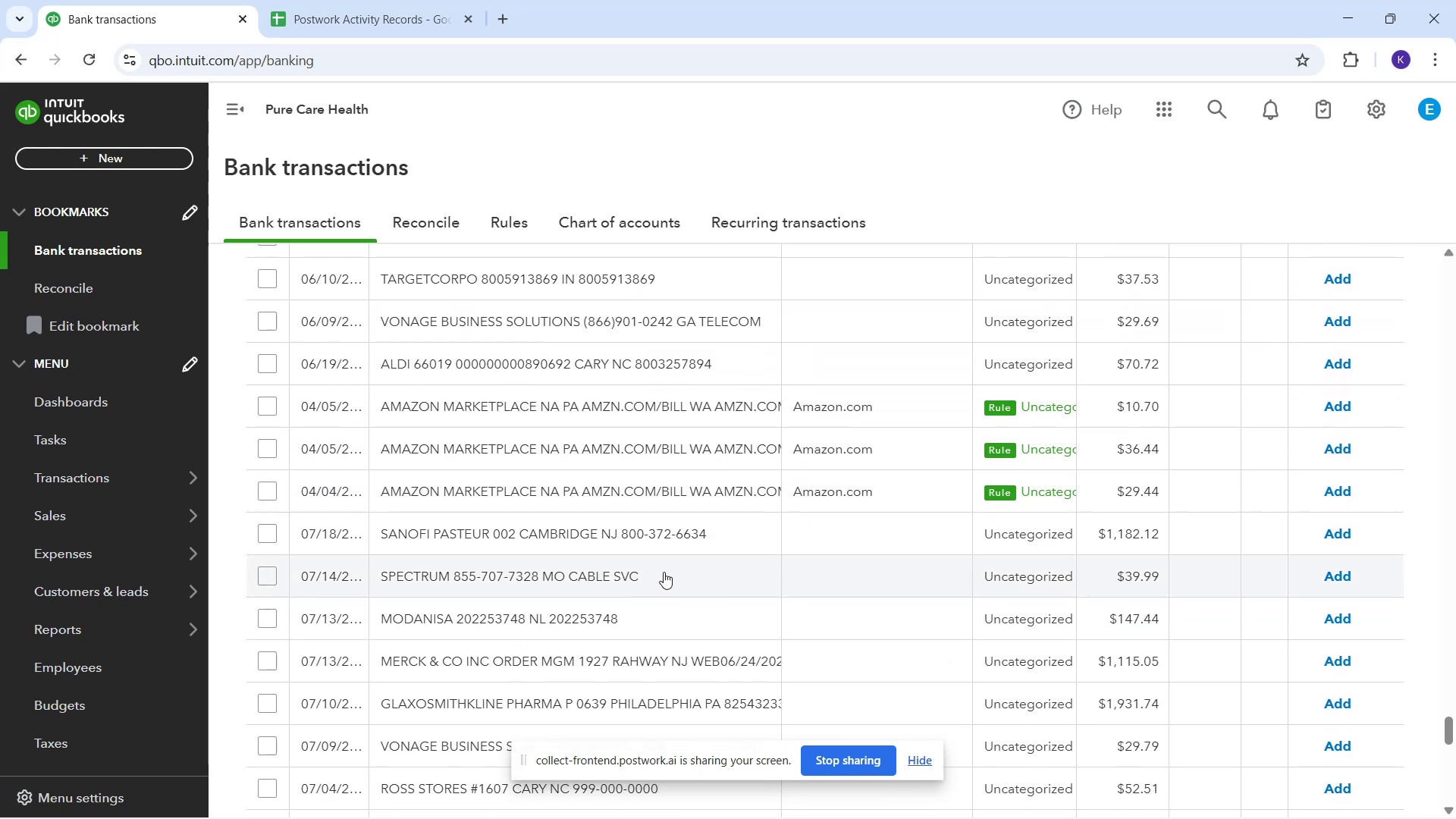 
wait(5.72)
 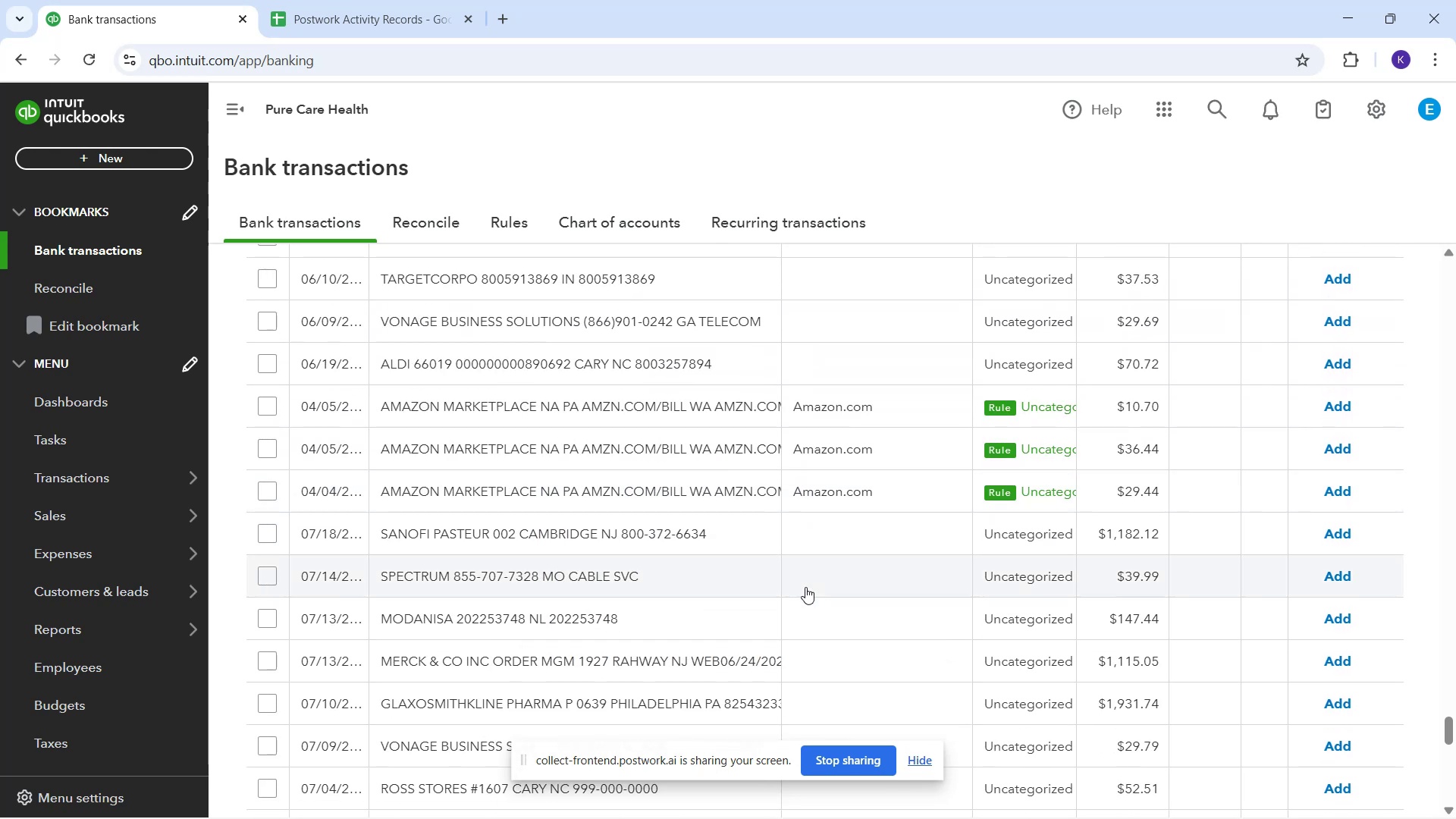 
scroll: coordinate [698, 561], scroll_direction: down, amount: 3.0
 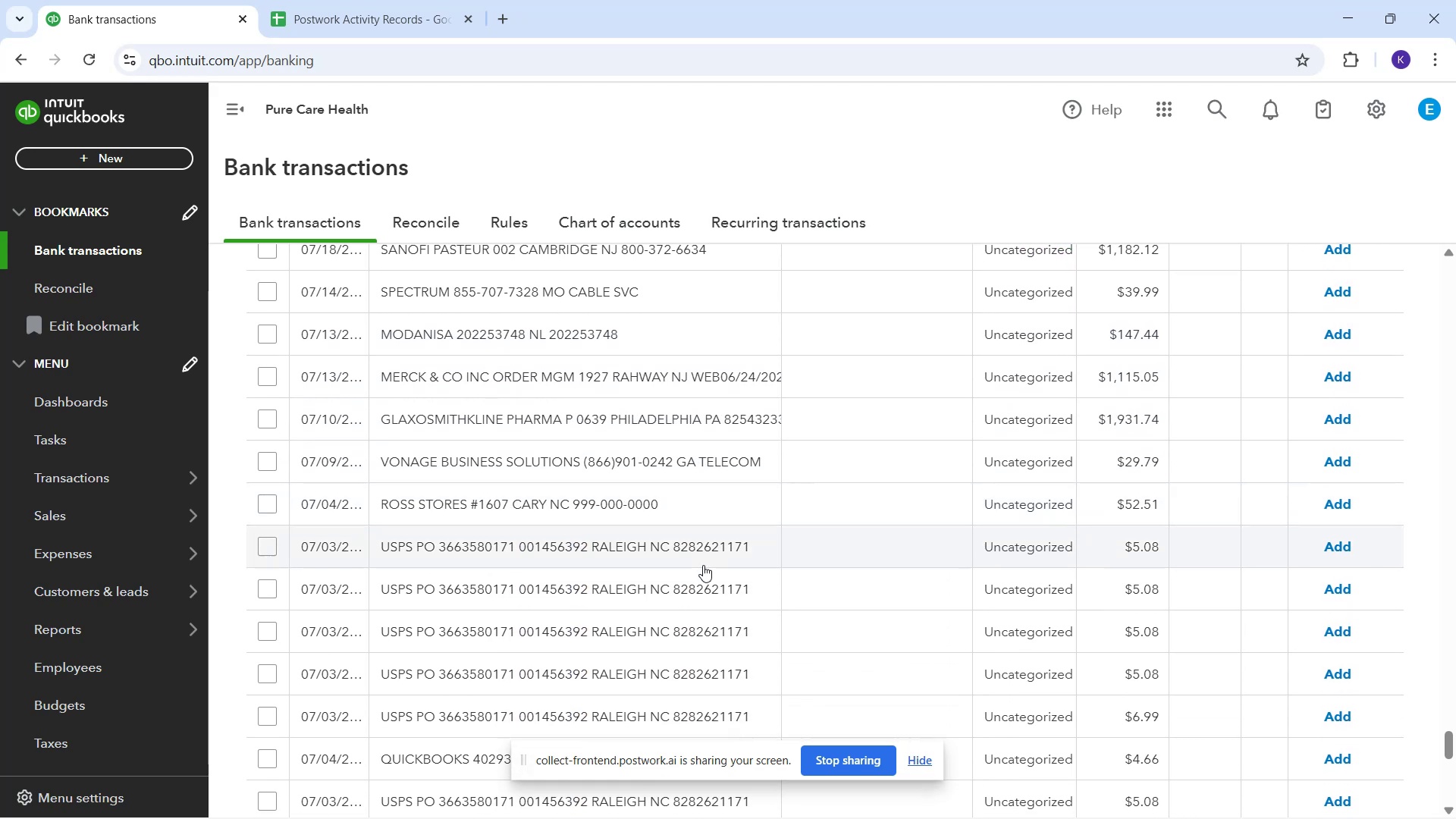 
scroll: coordinate [704, 554], scroll_direction: up, amount: 1.0
 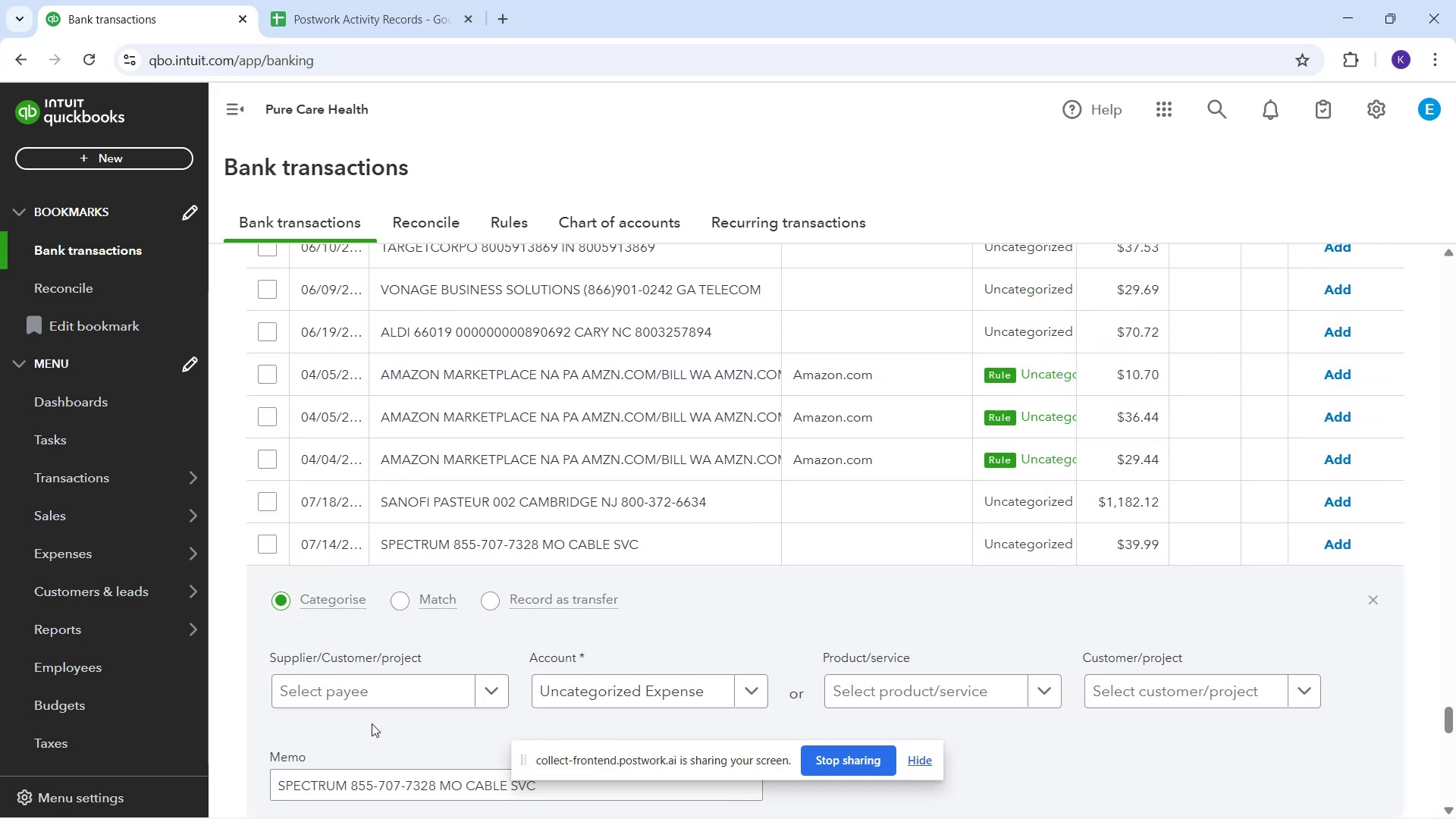 
wait(6.25)
 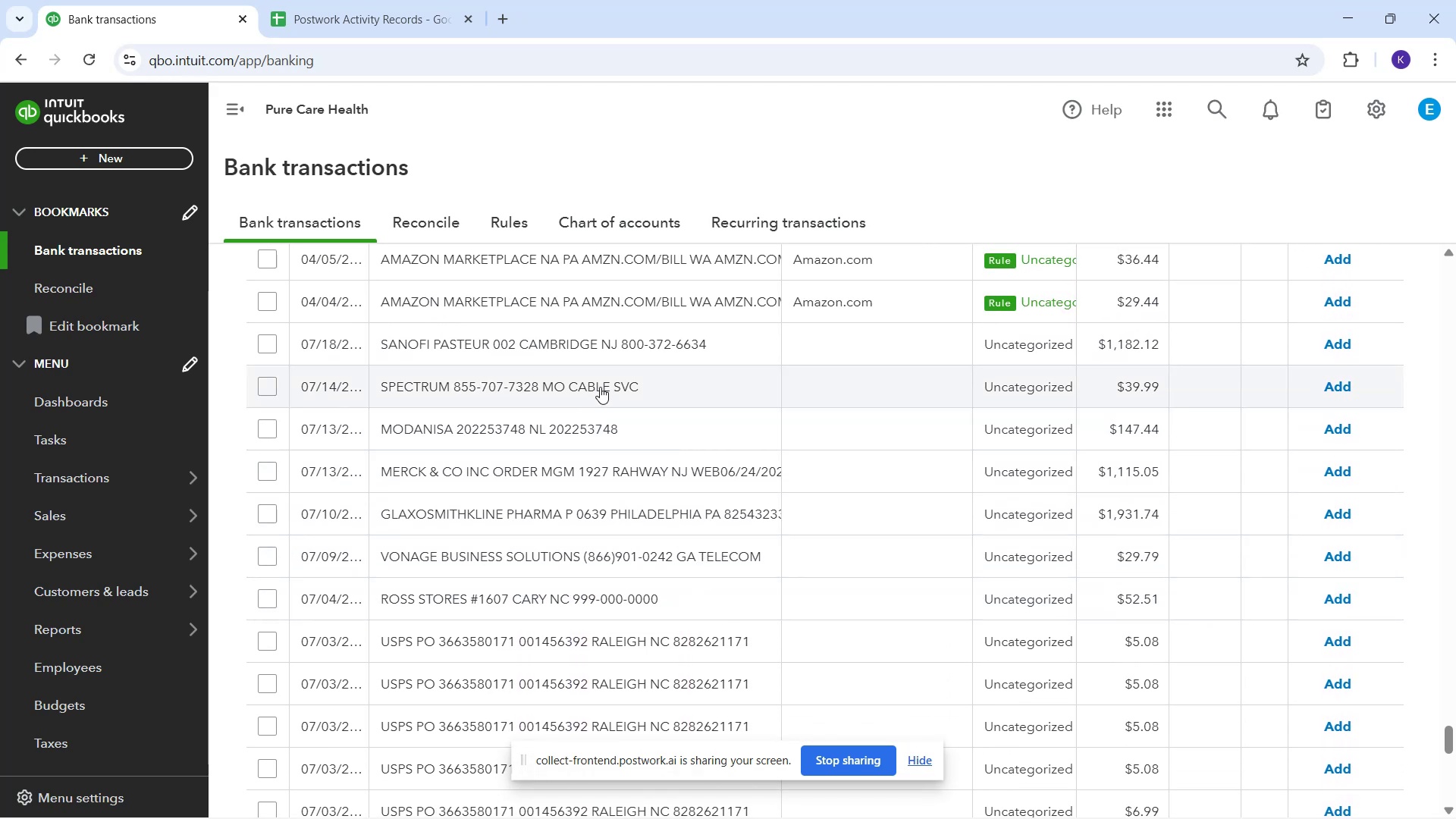 
key(S)
 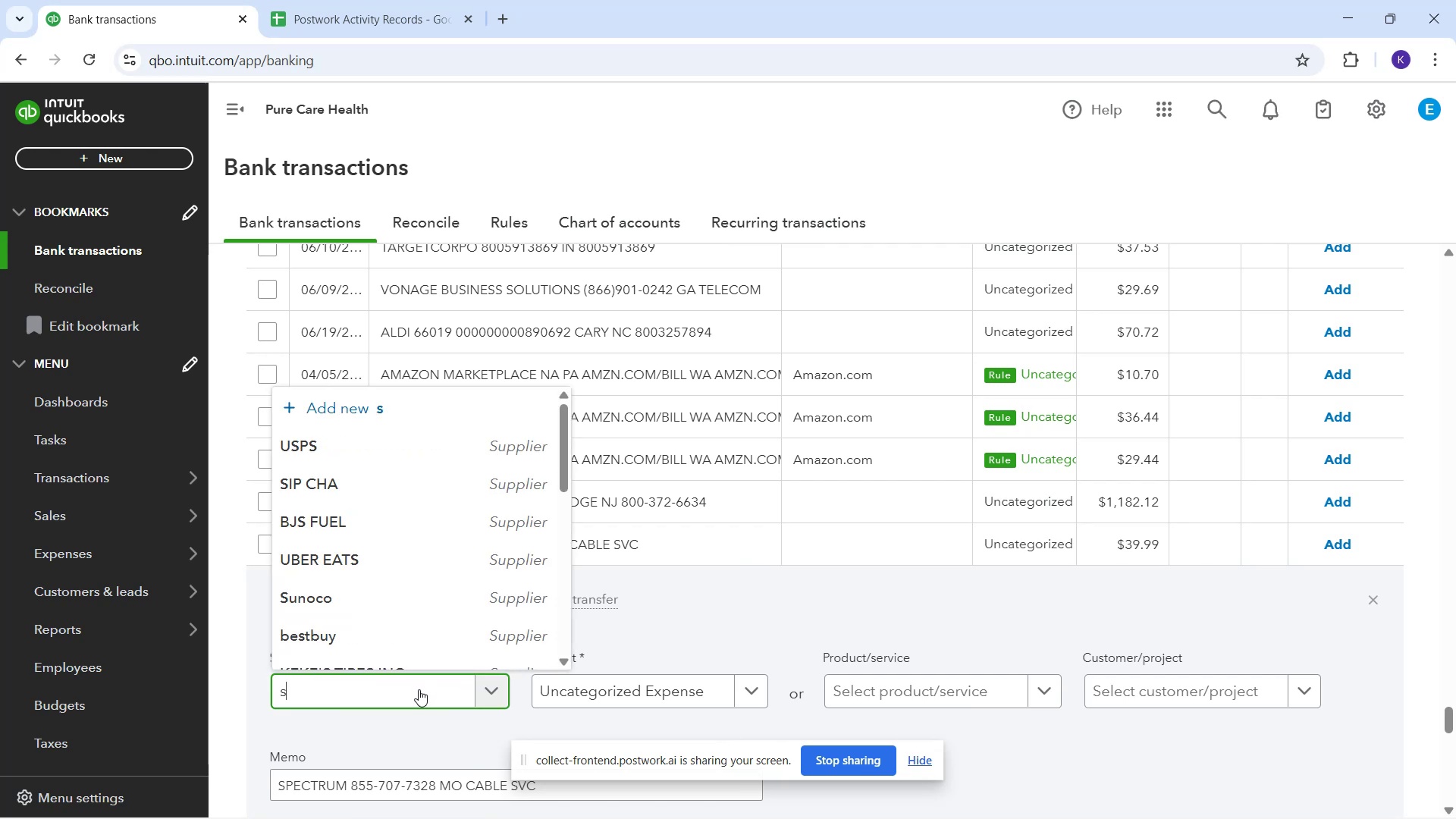 
type(pe)
key(Backspace)
key(Backspace)
key(Backspace)
 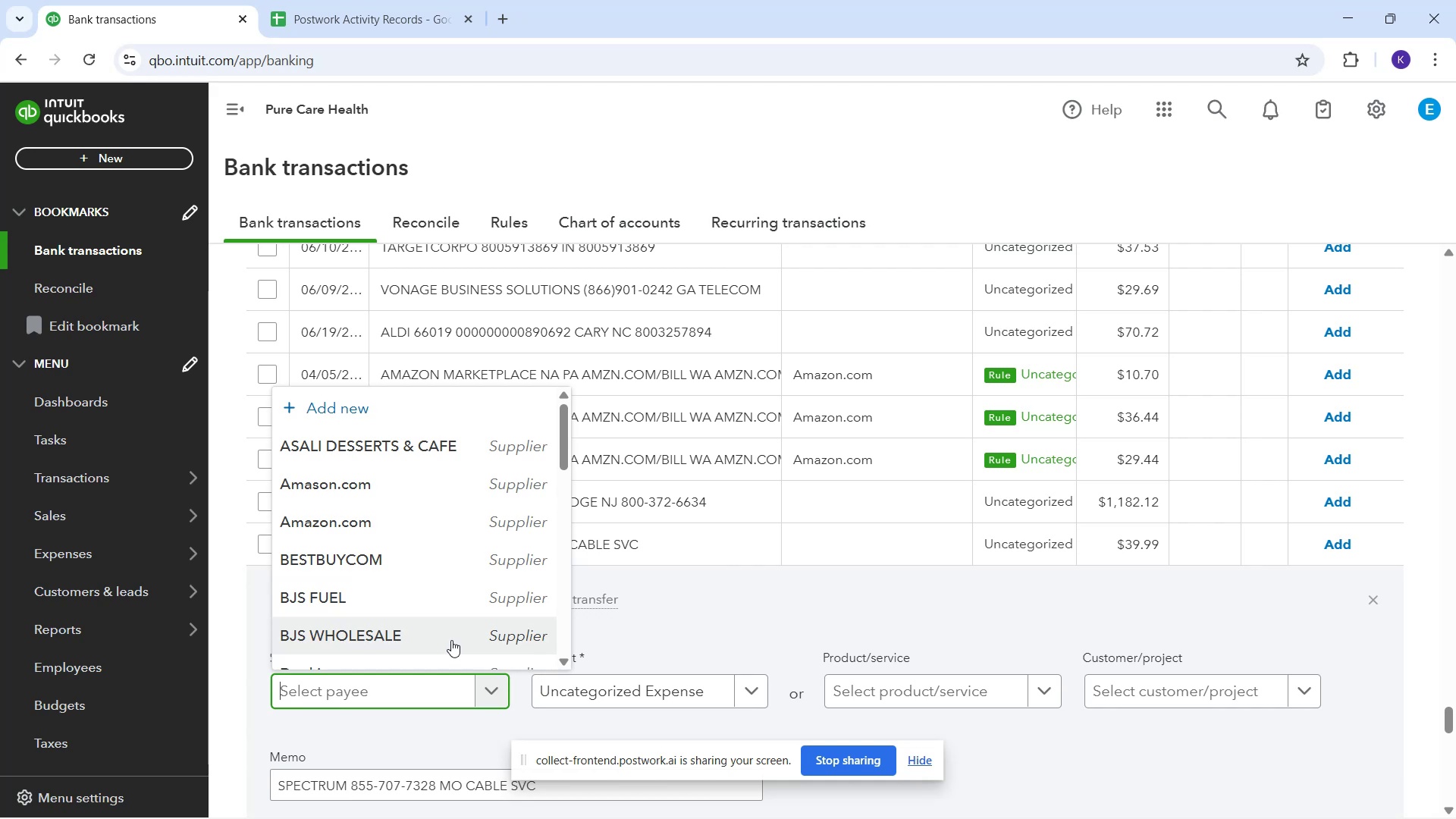 
wait(5.98)
 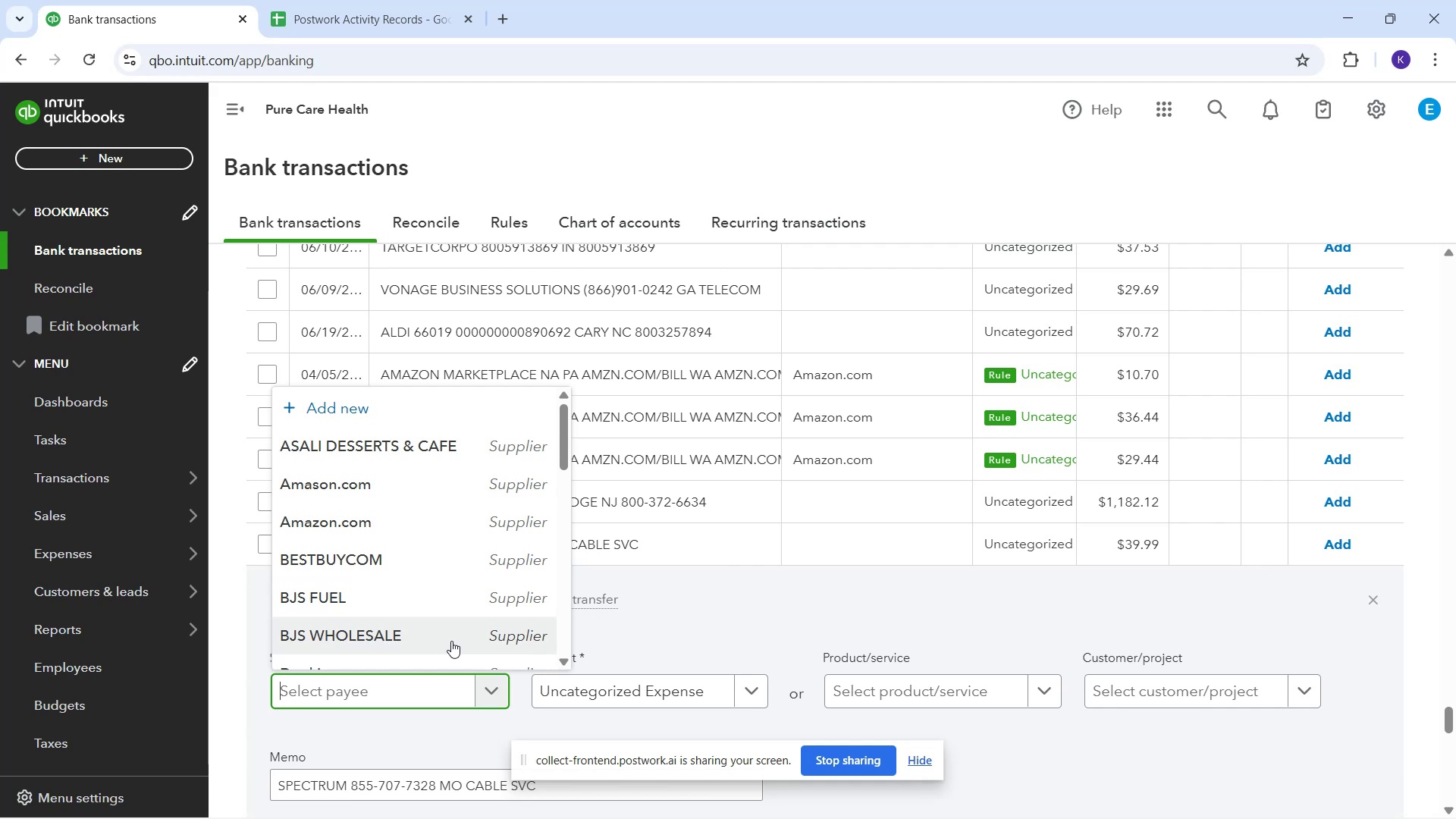 
scroll: coordinate [462, 630], scroll_direction: down, amount: 1.0
 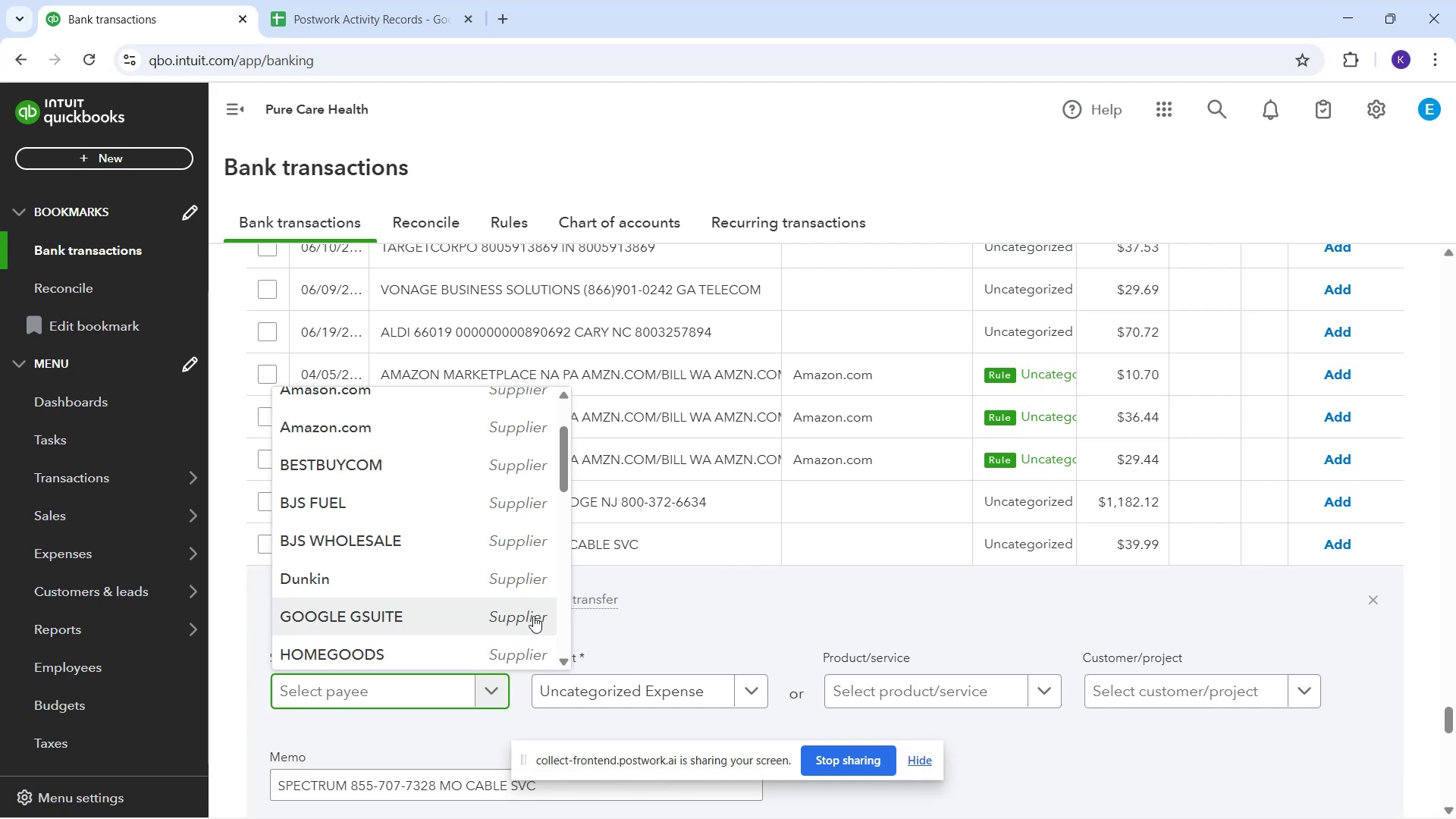 
wait(20.99)
 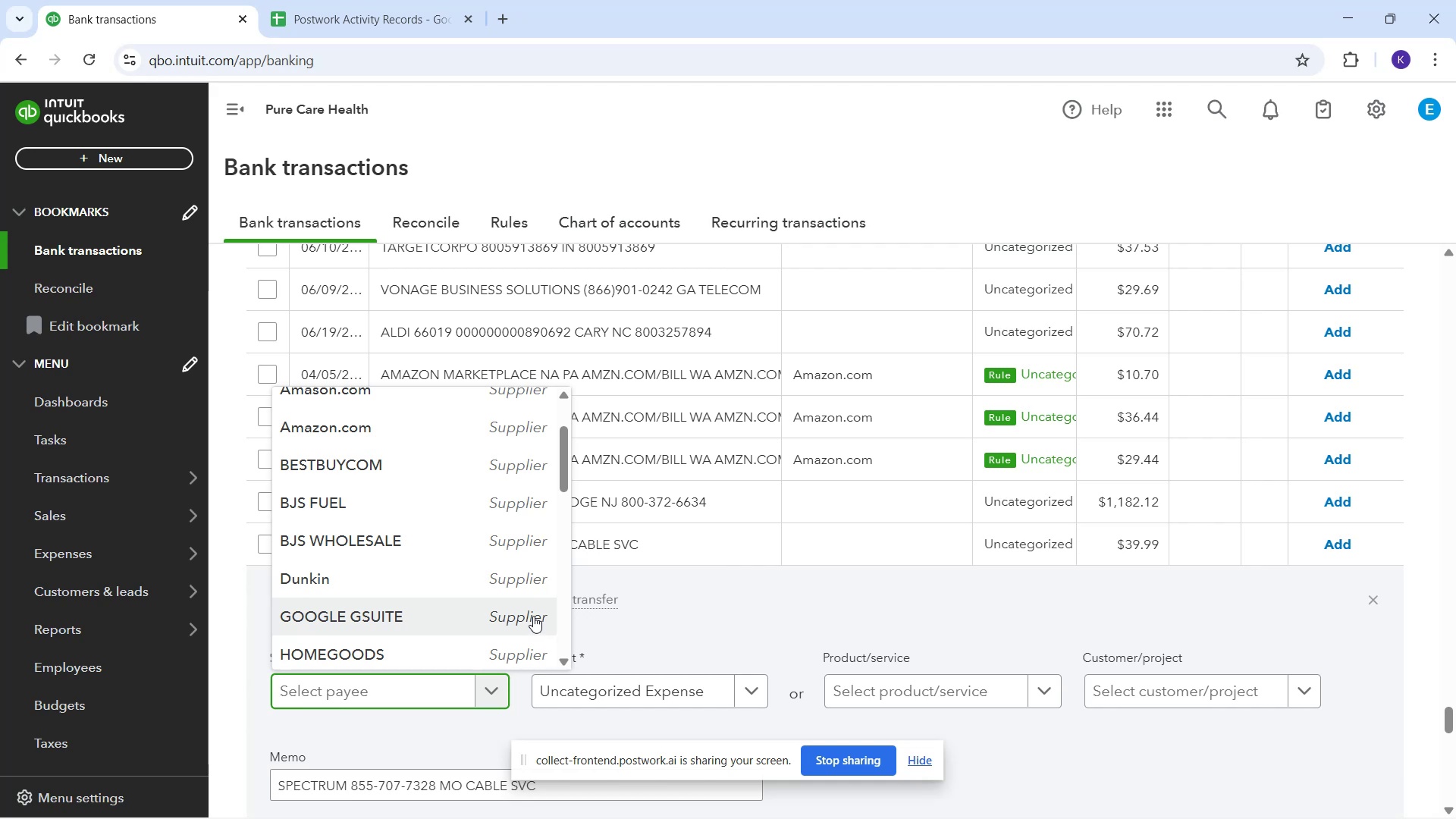 
scroll: coordinate [538, 613], scroll_direction: down, amount: 1.0
 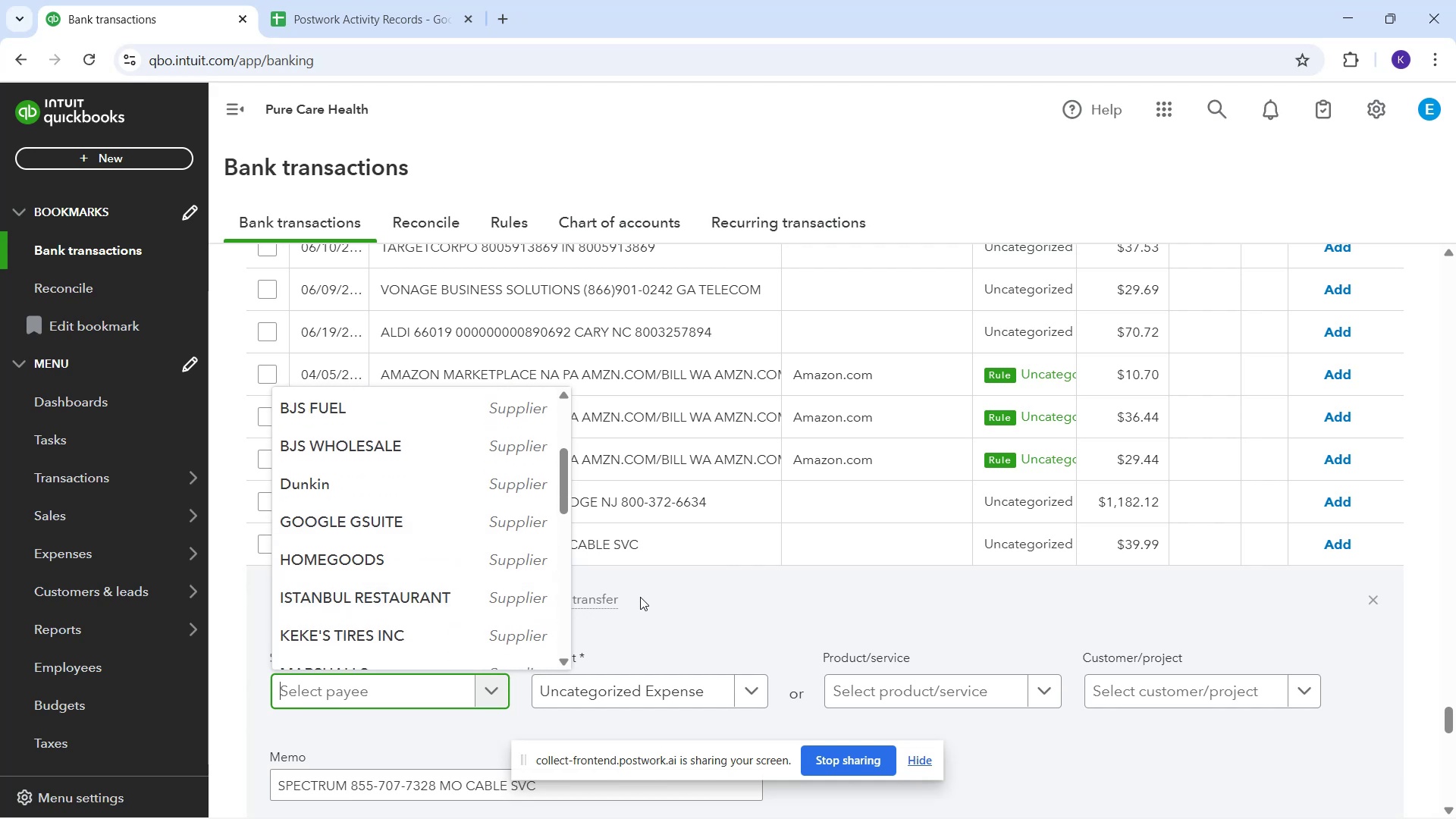 
scroll: coordinate [656, 592], scroll_direction: none, amount: 0.0
 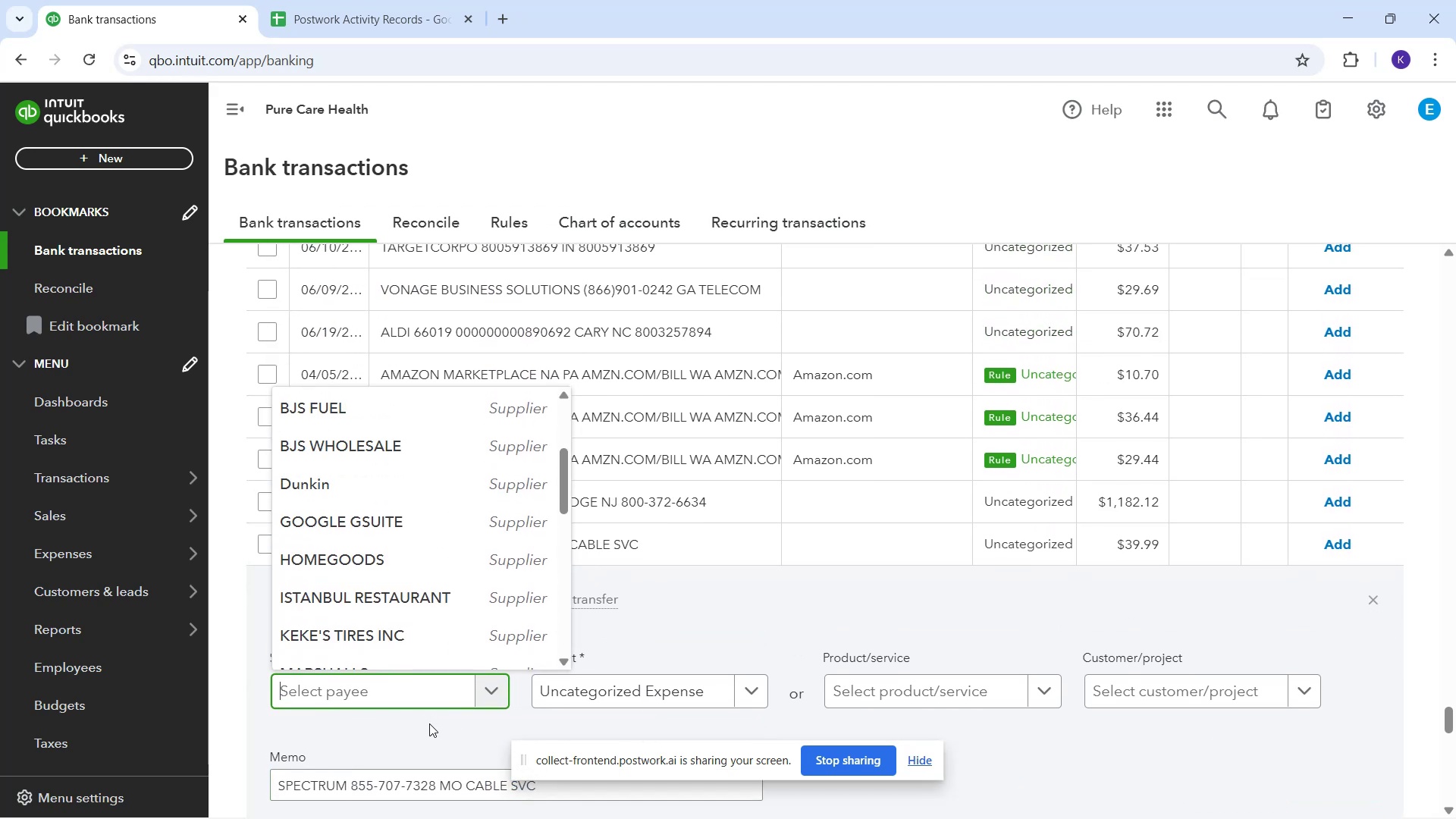 
type(Spectrum)
 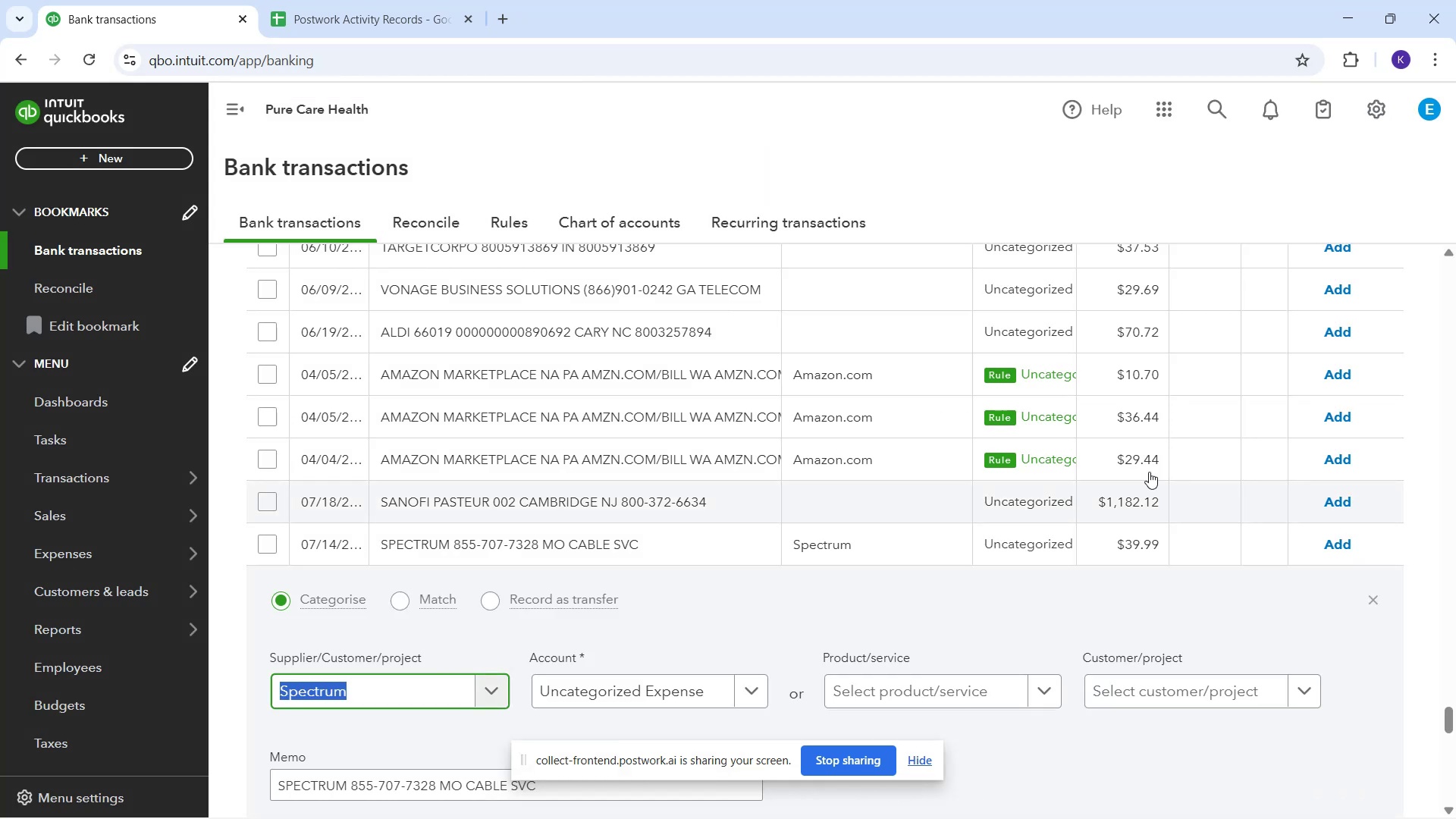 
wait(29.9)
 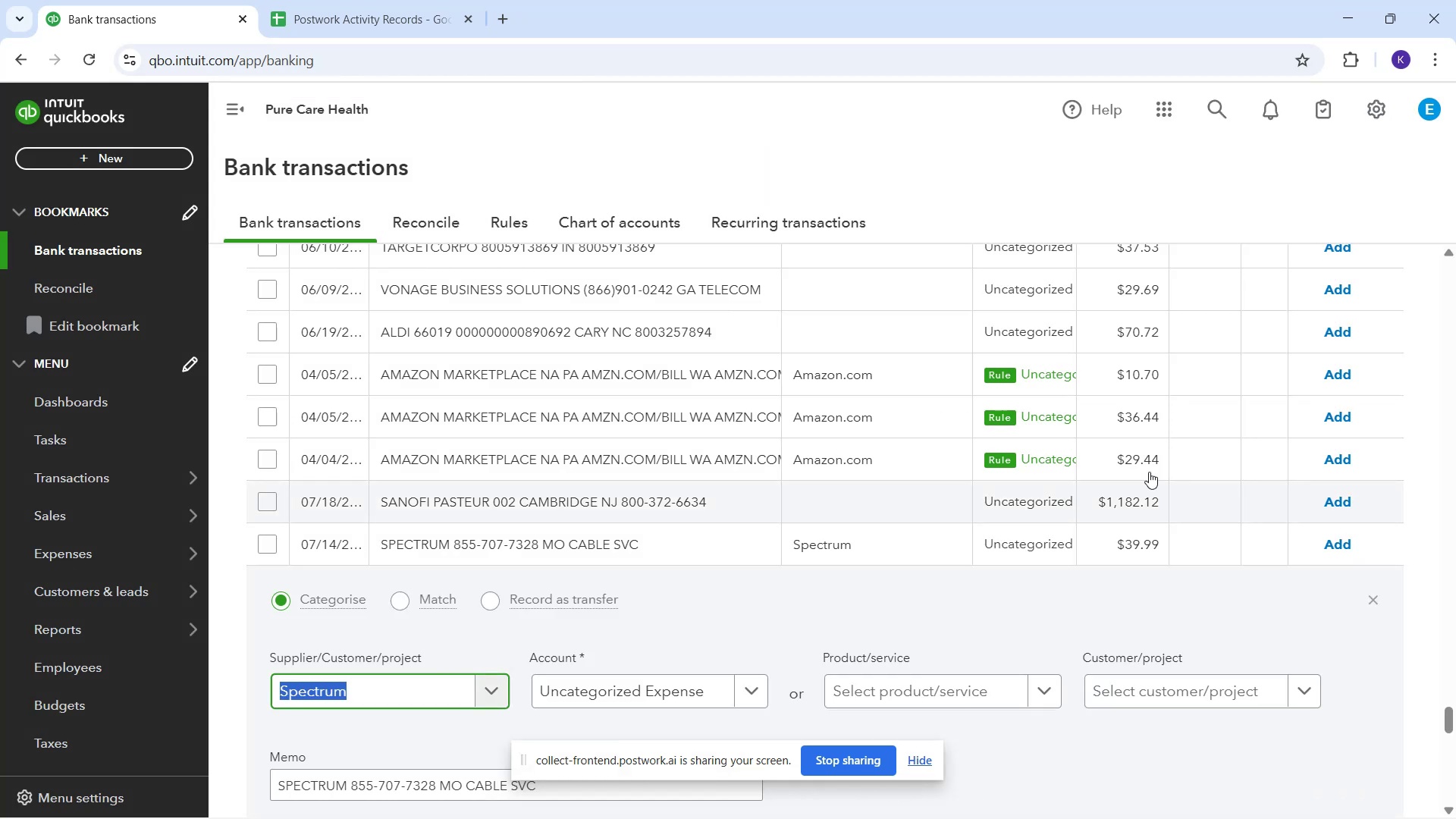 
mouse_move([717, 689])
 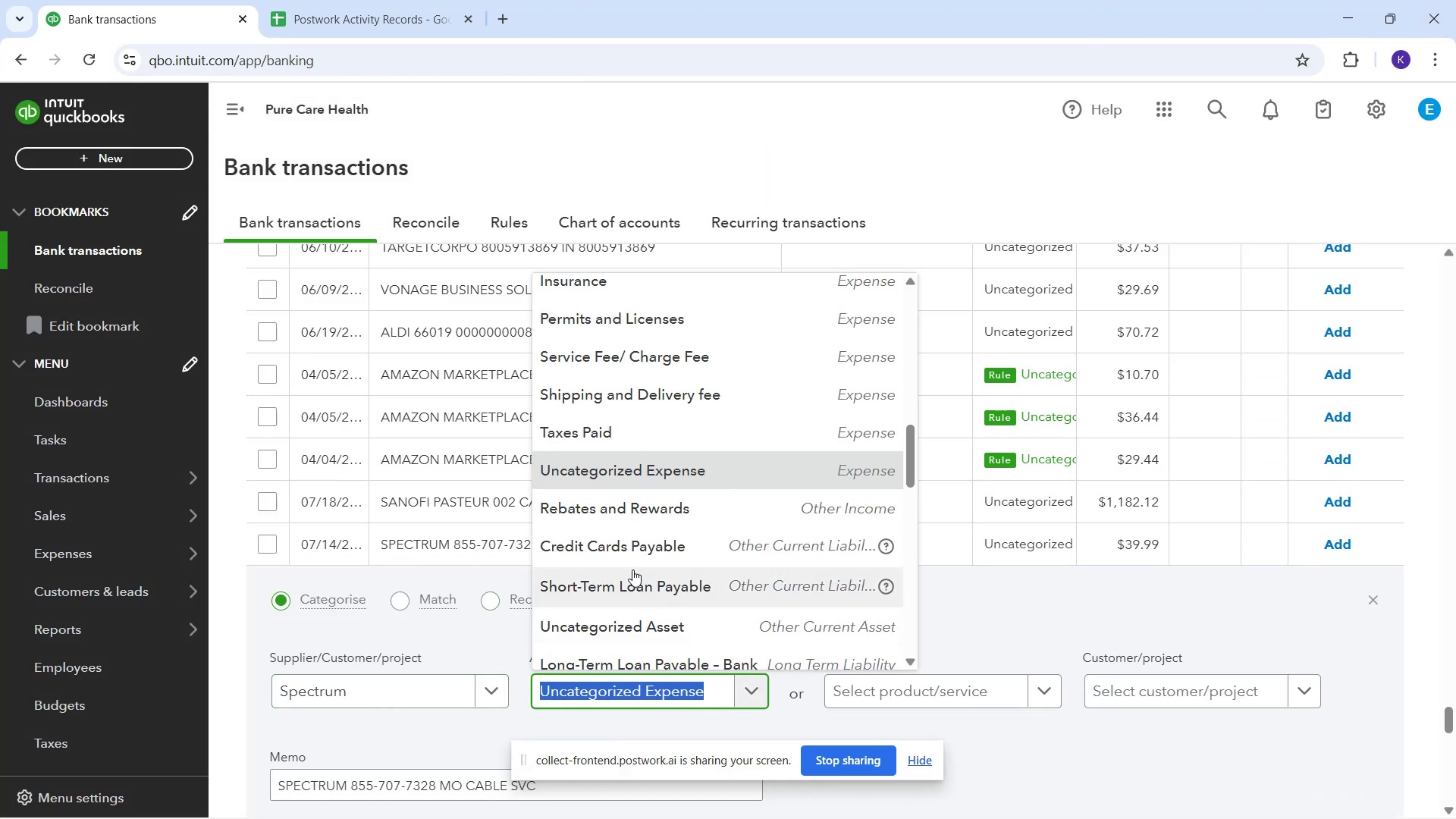 
scroll: coordinate [626, 591], scroll_direction: up, amount: 9.0
 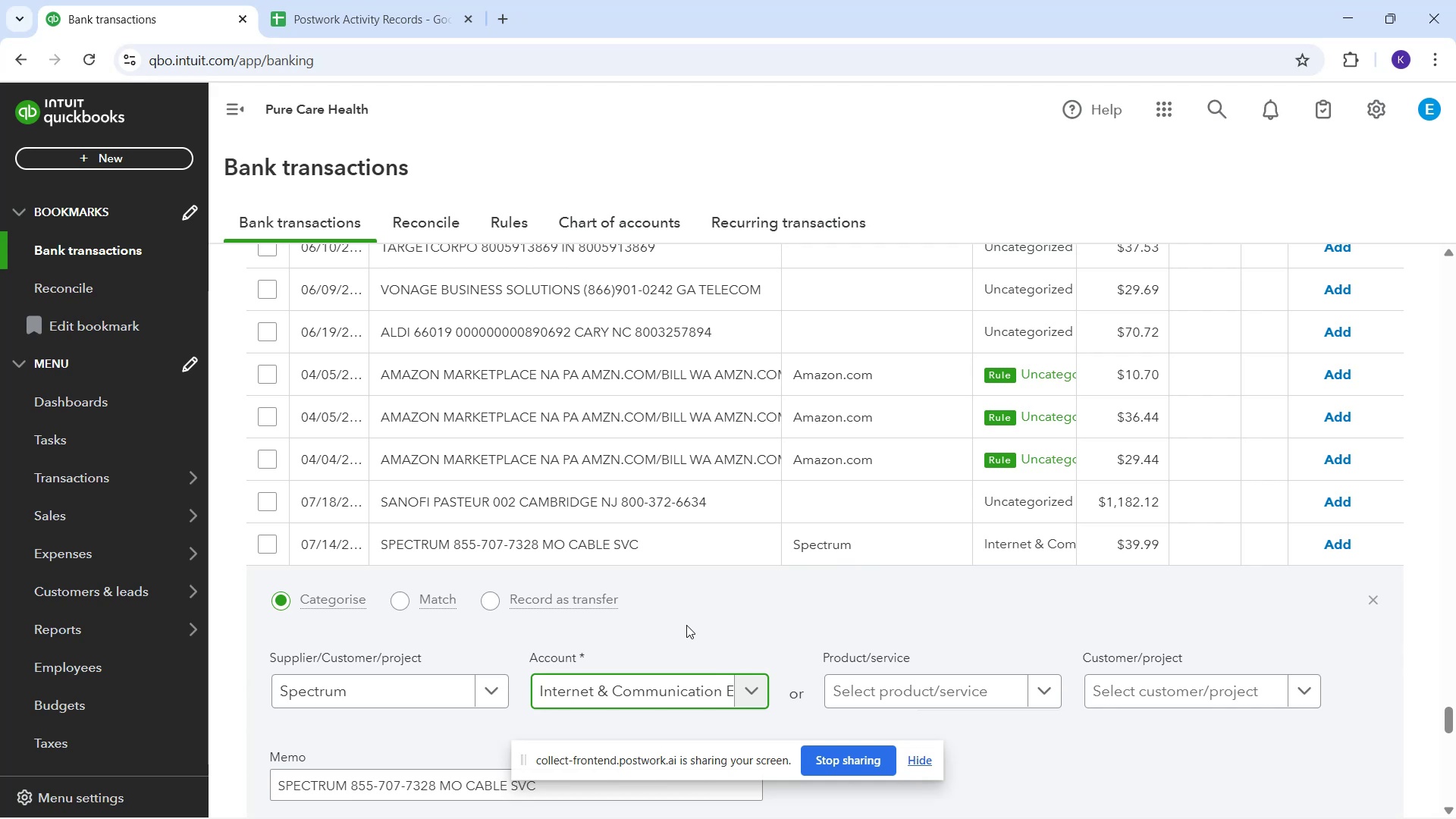 
wait(17.73)
 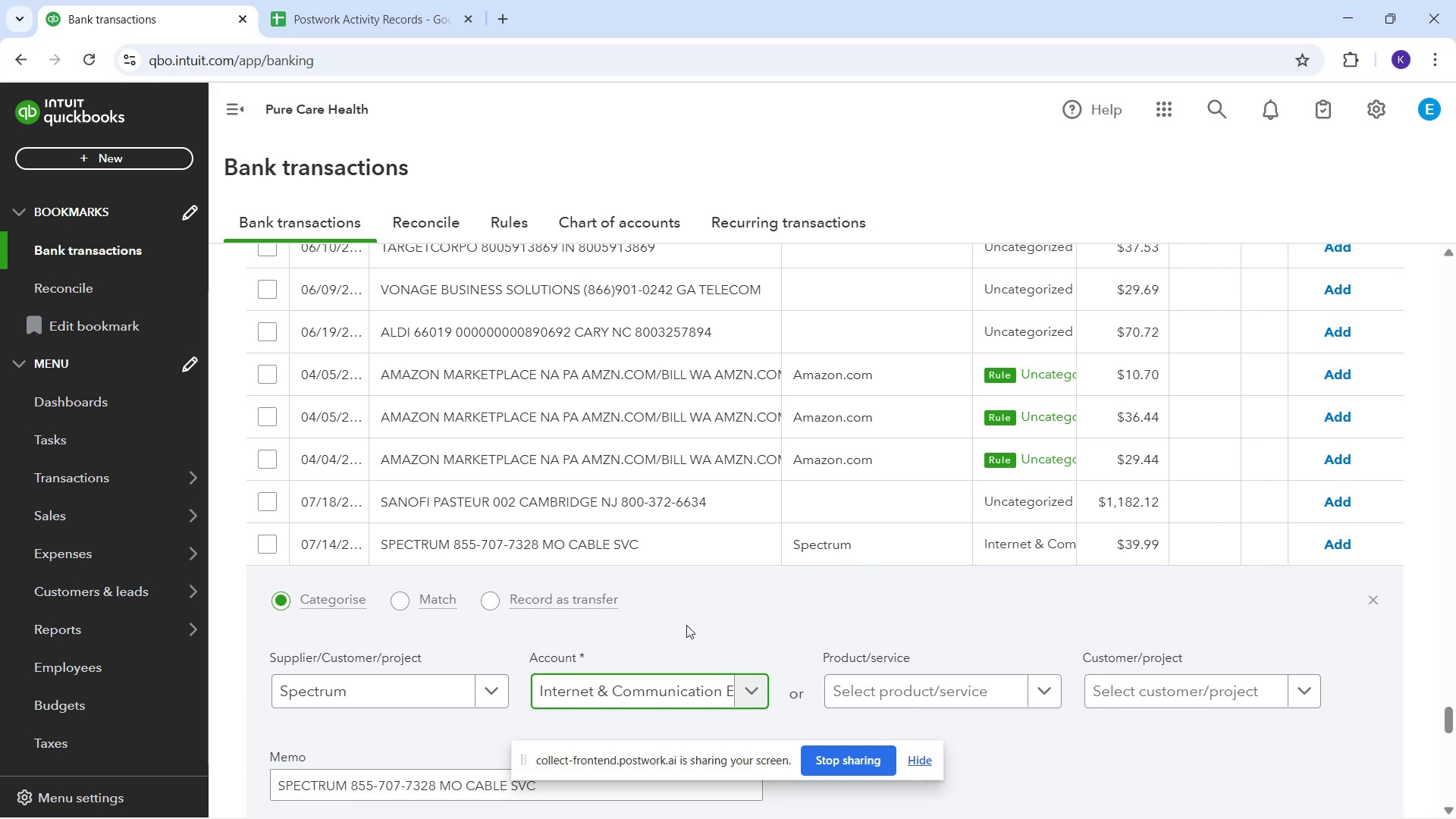 
scroll: coordinate [1278, 677], scroll_direction: down, amount: 4.0
 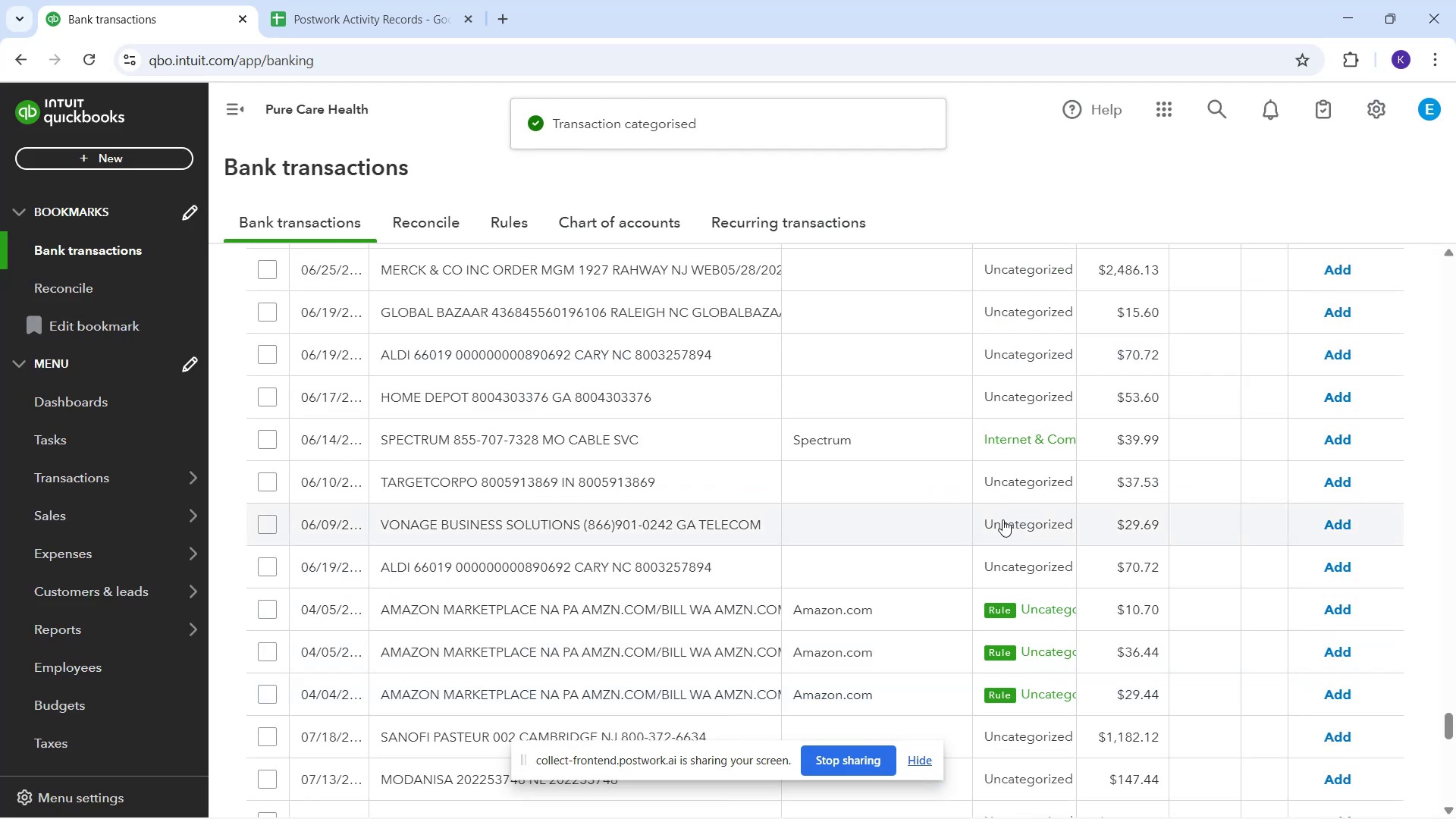 
wait(6.14)
 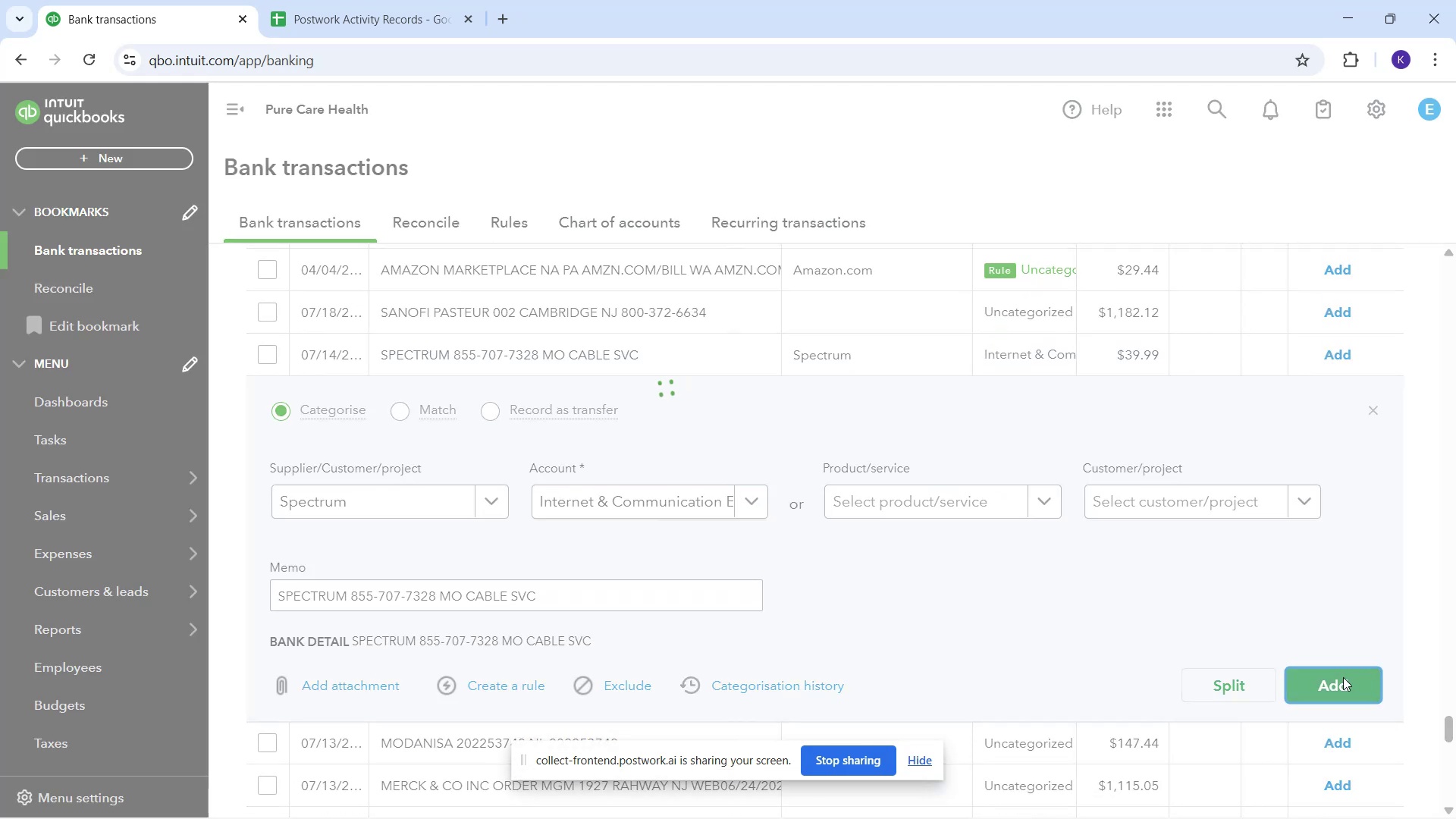 
left_click_drag(start_coordinate=[1327, 447], to_coordinate=[1326, 450])
 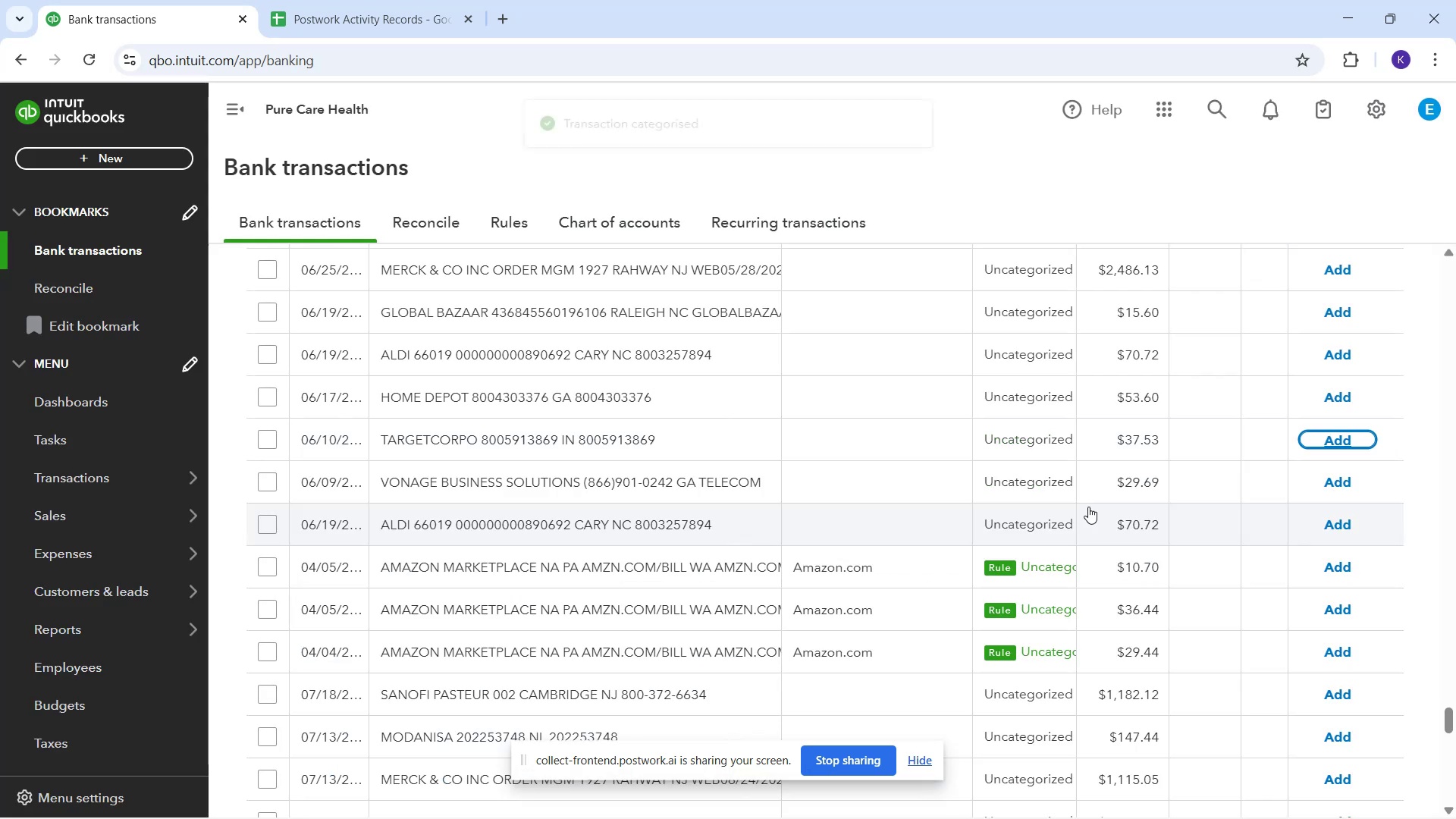 
wait(5.2)
 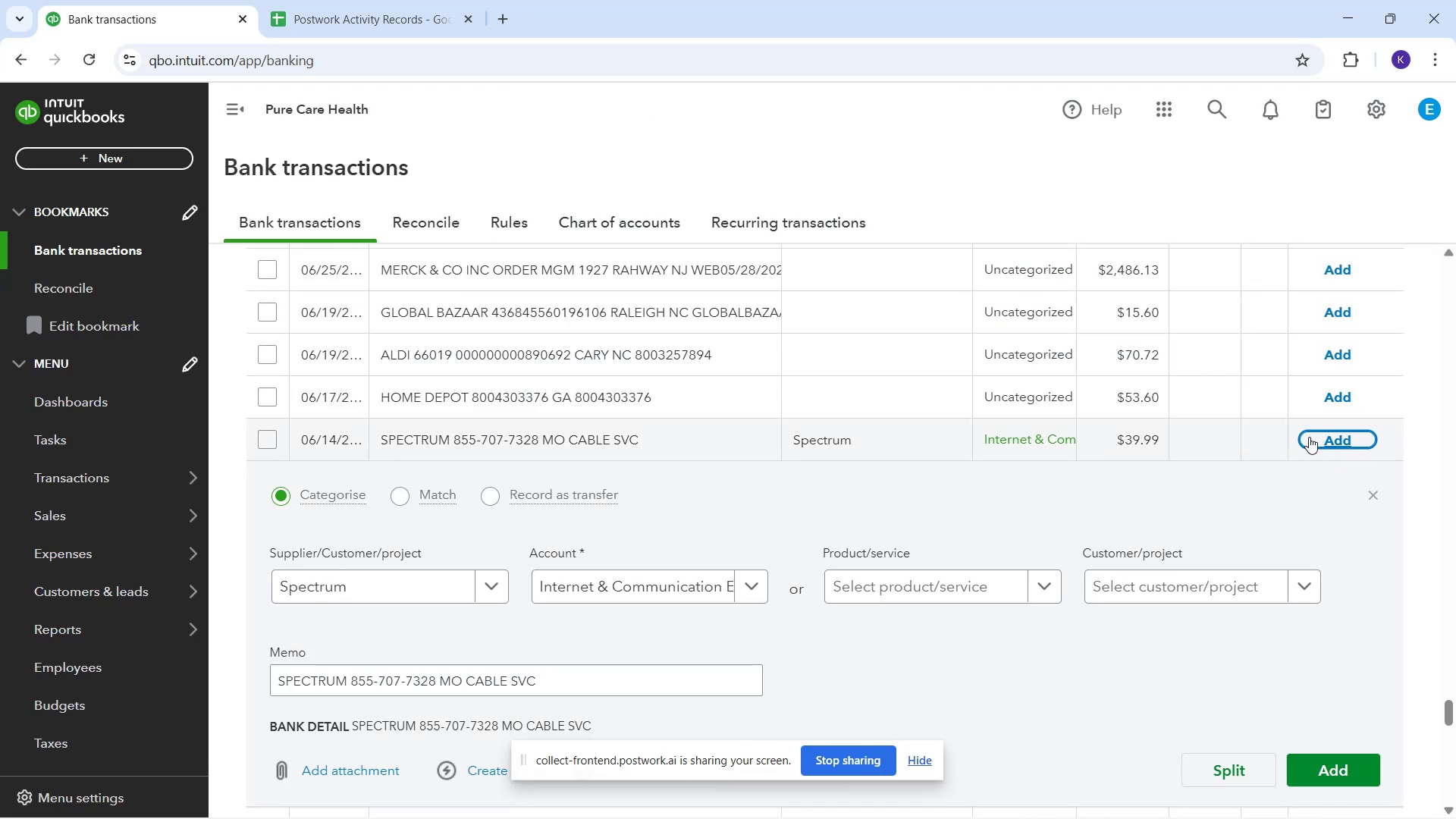 
scroll: coordinate [491, 610], scroll_direction: up, amount: 2.0
 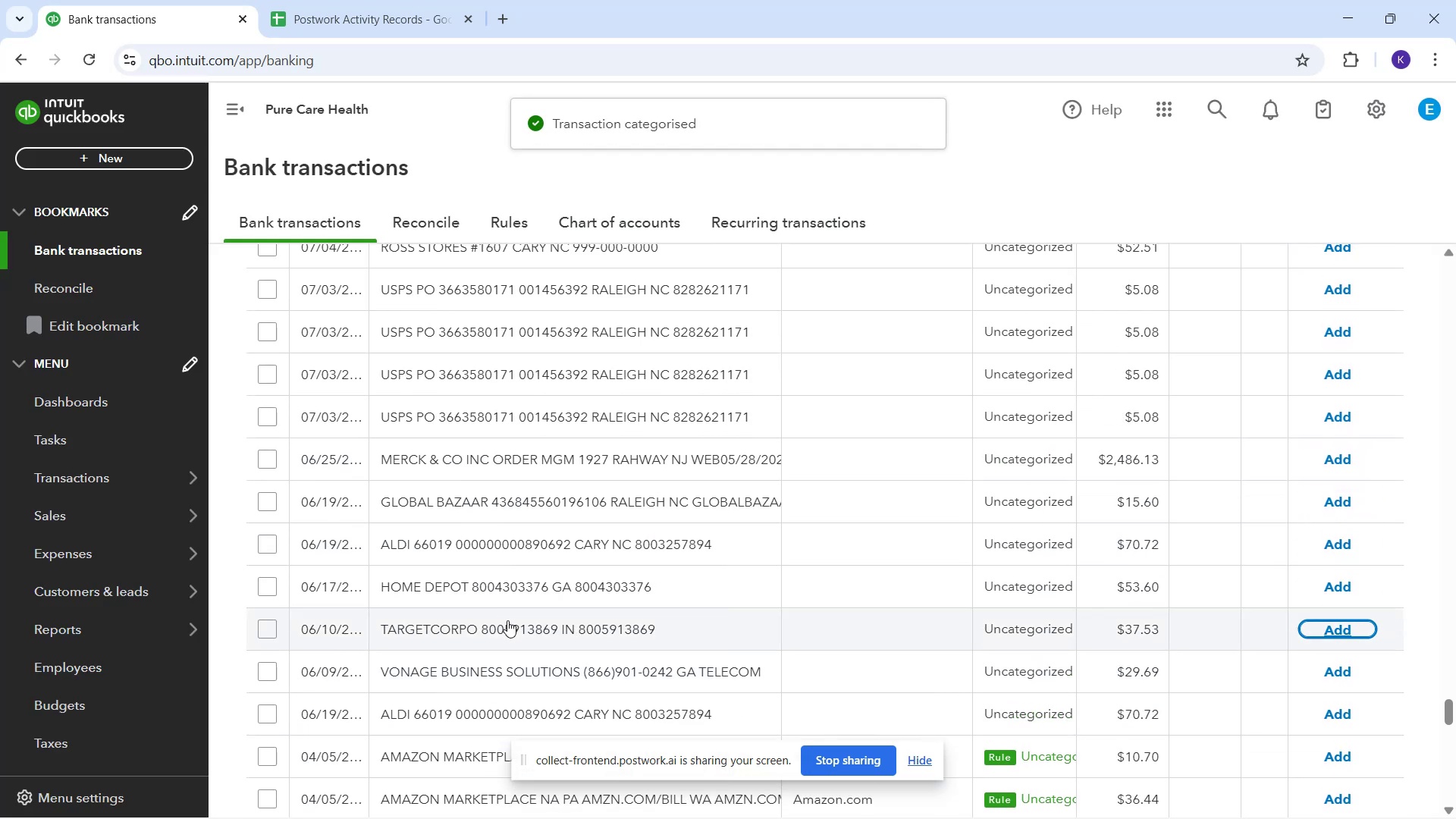 
scroll: coordinate [827, 508], scroll_direction: down, amount: 24.0
 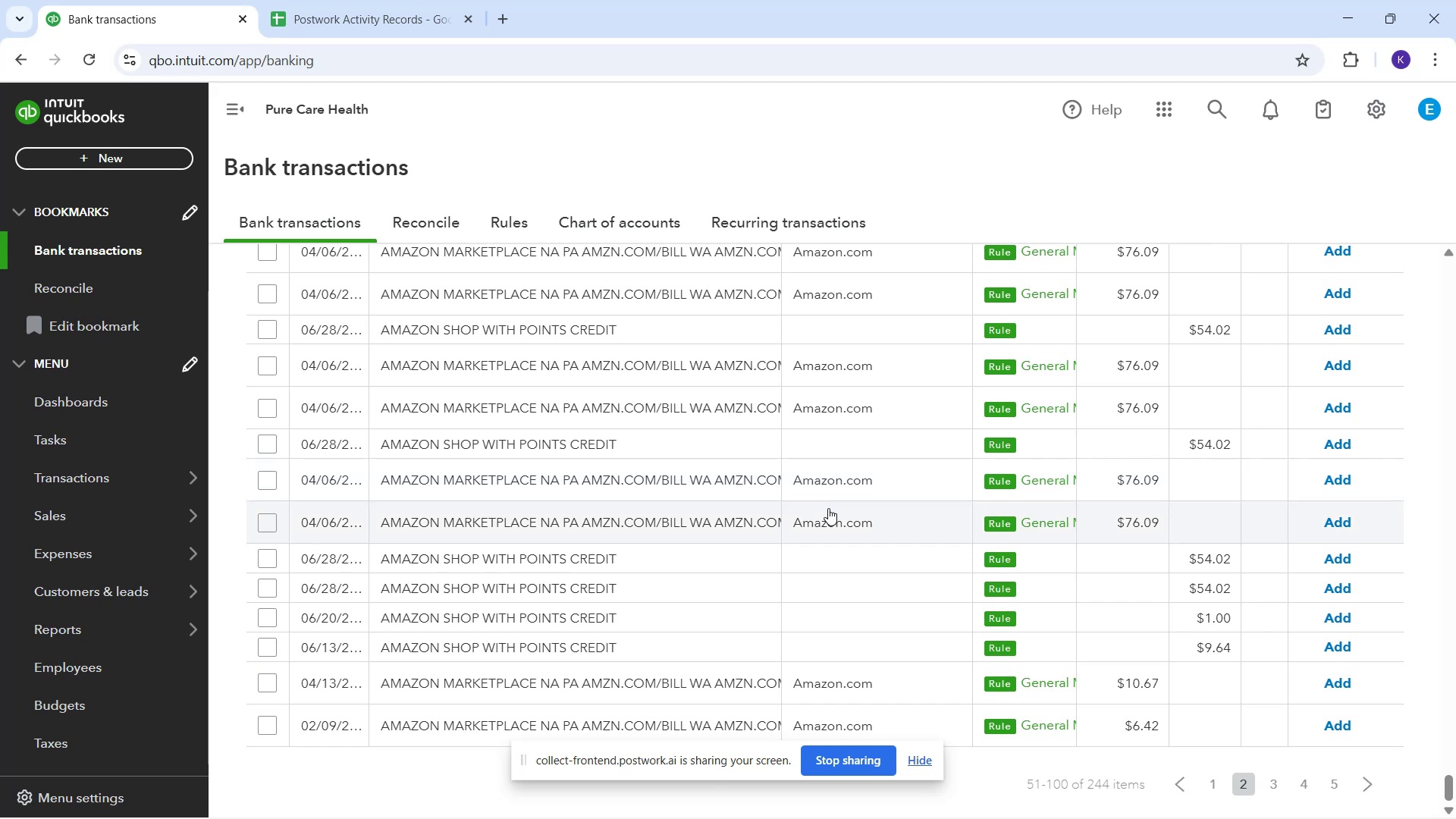 
scroll: coordinate [840, 507], scroll_direction: none, amount: 0.0
 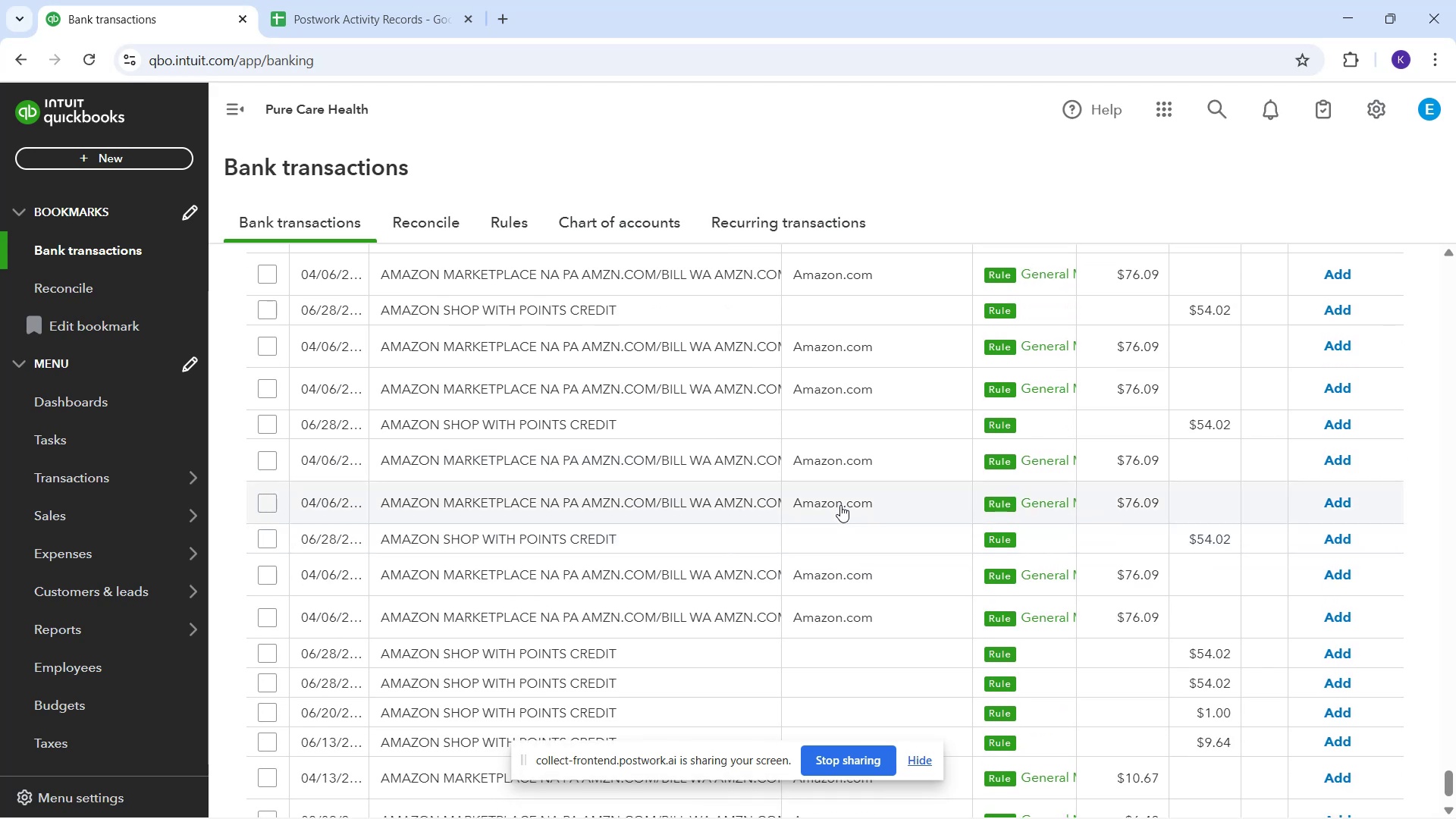 
scroll: coordinate [888, 421], scroll_direction: up, amount: 8.0
 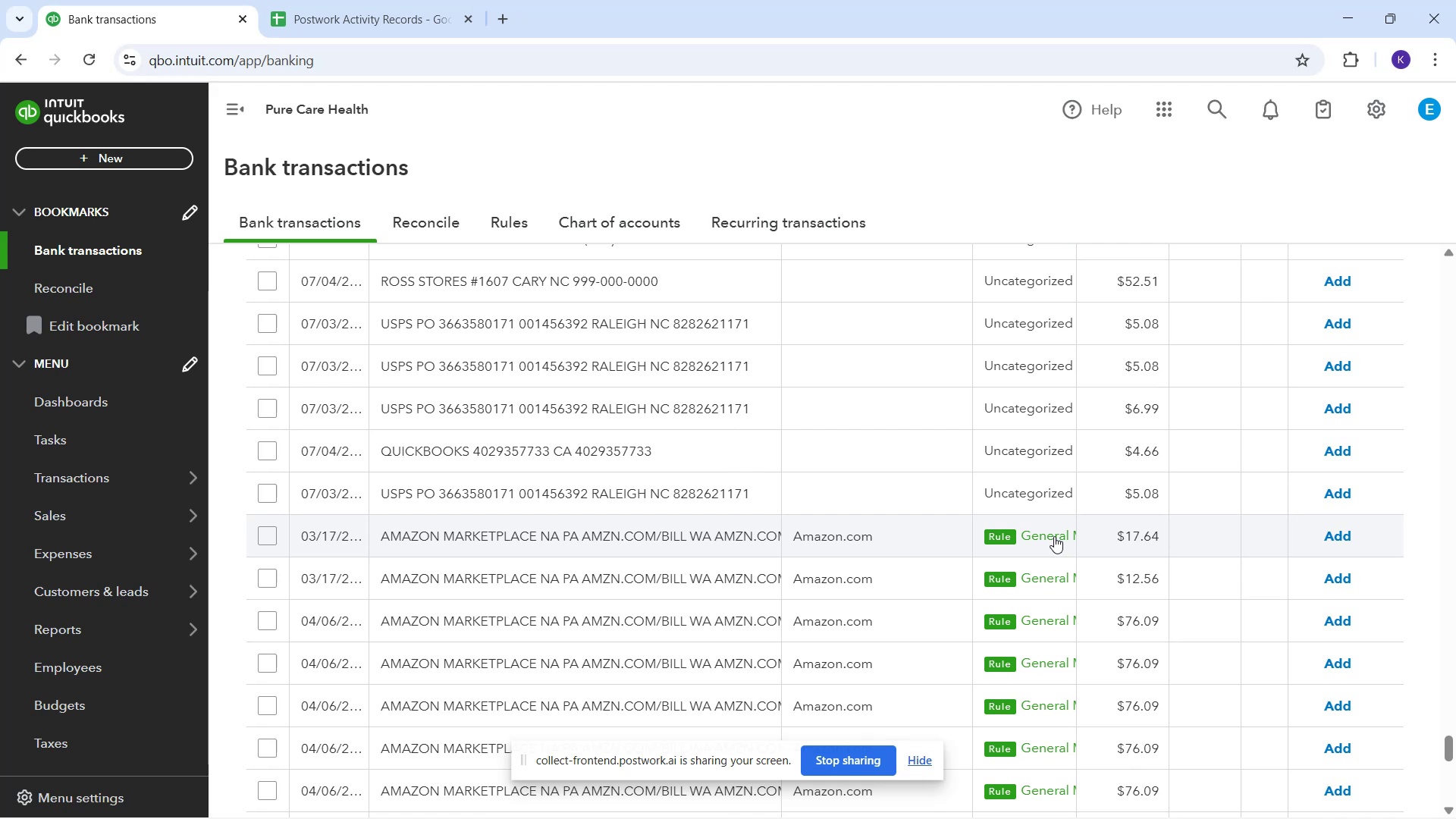 
wait(6.73)
 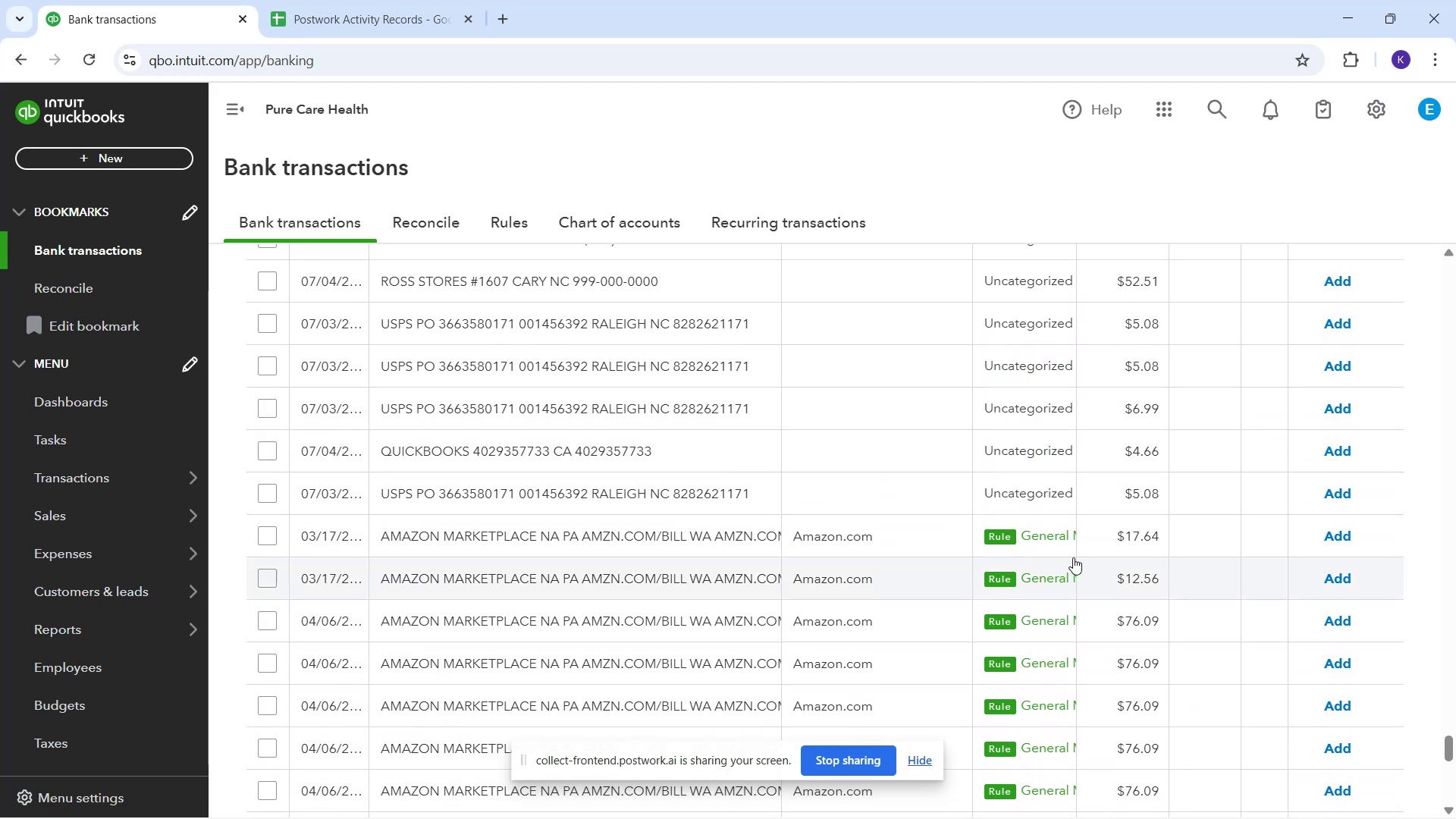 
scroll: coordinate [719, 466], scroll_direction: up, amount: 9.0
 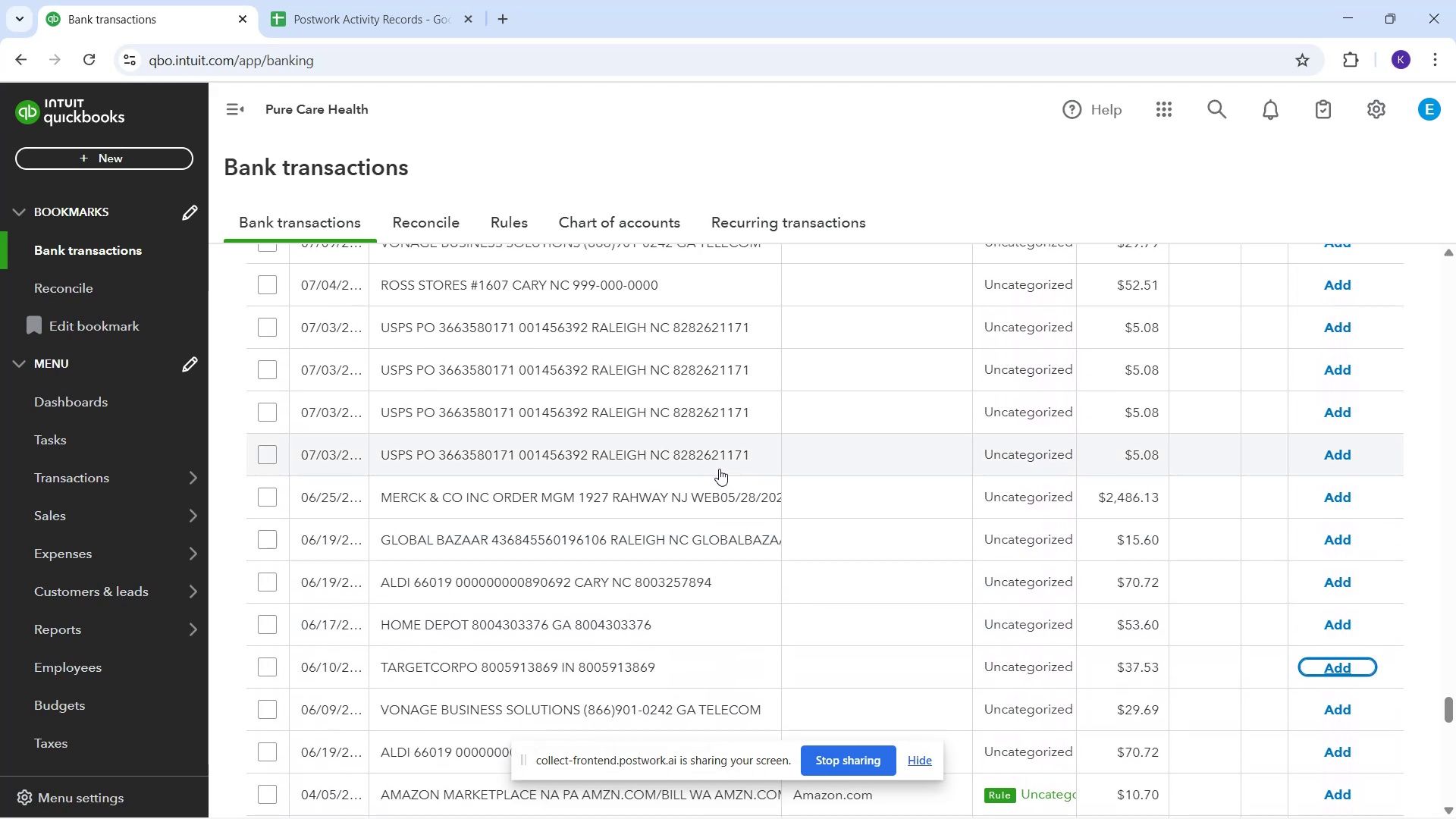 
scroll: coordinate [709, 456], scroll_direction: up, amount: 9.0
 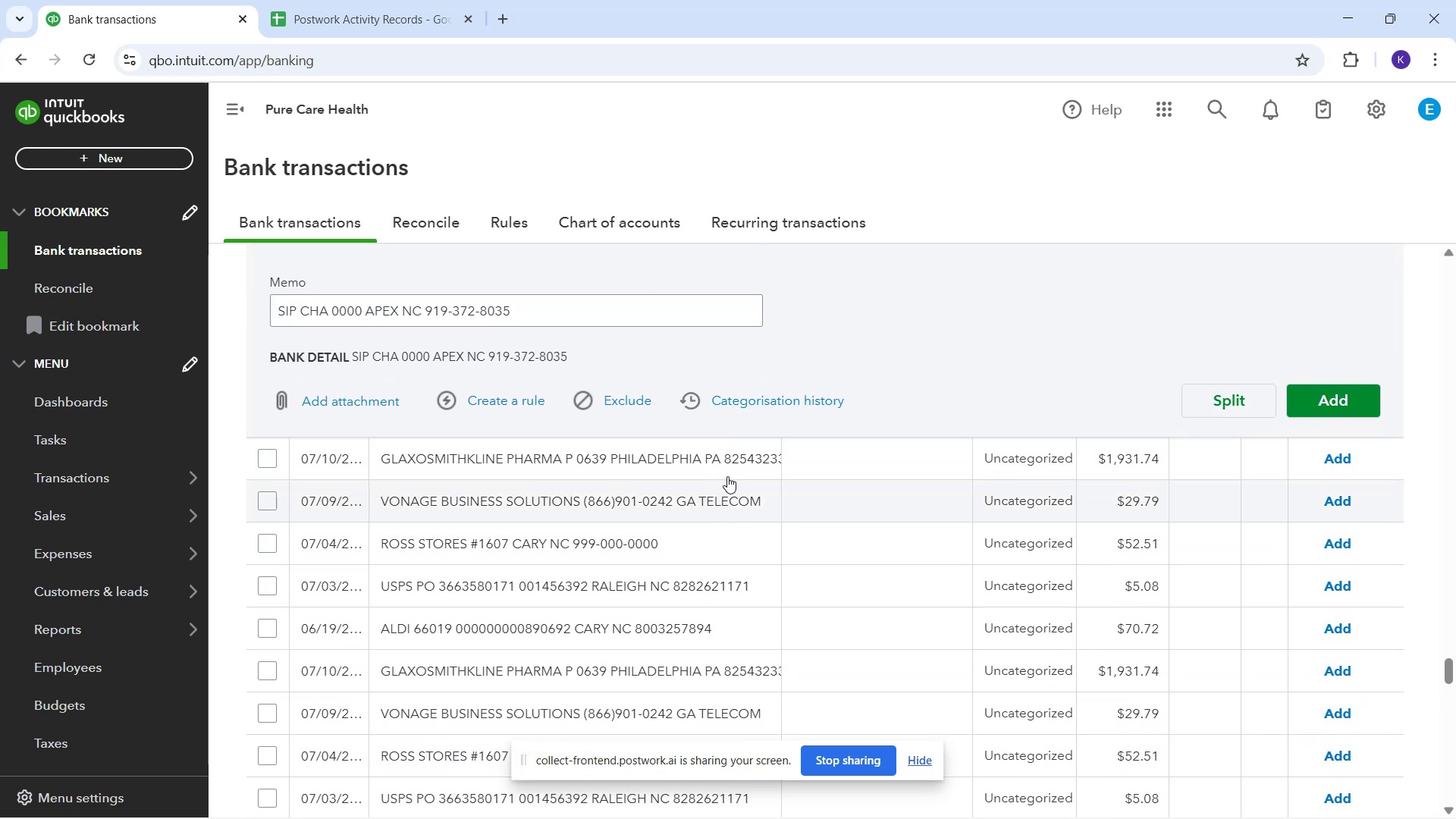 
wait(8.87)
 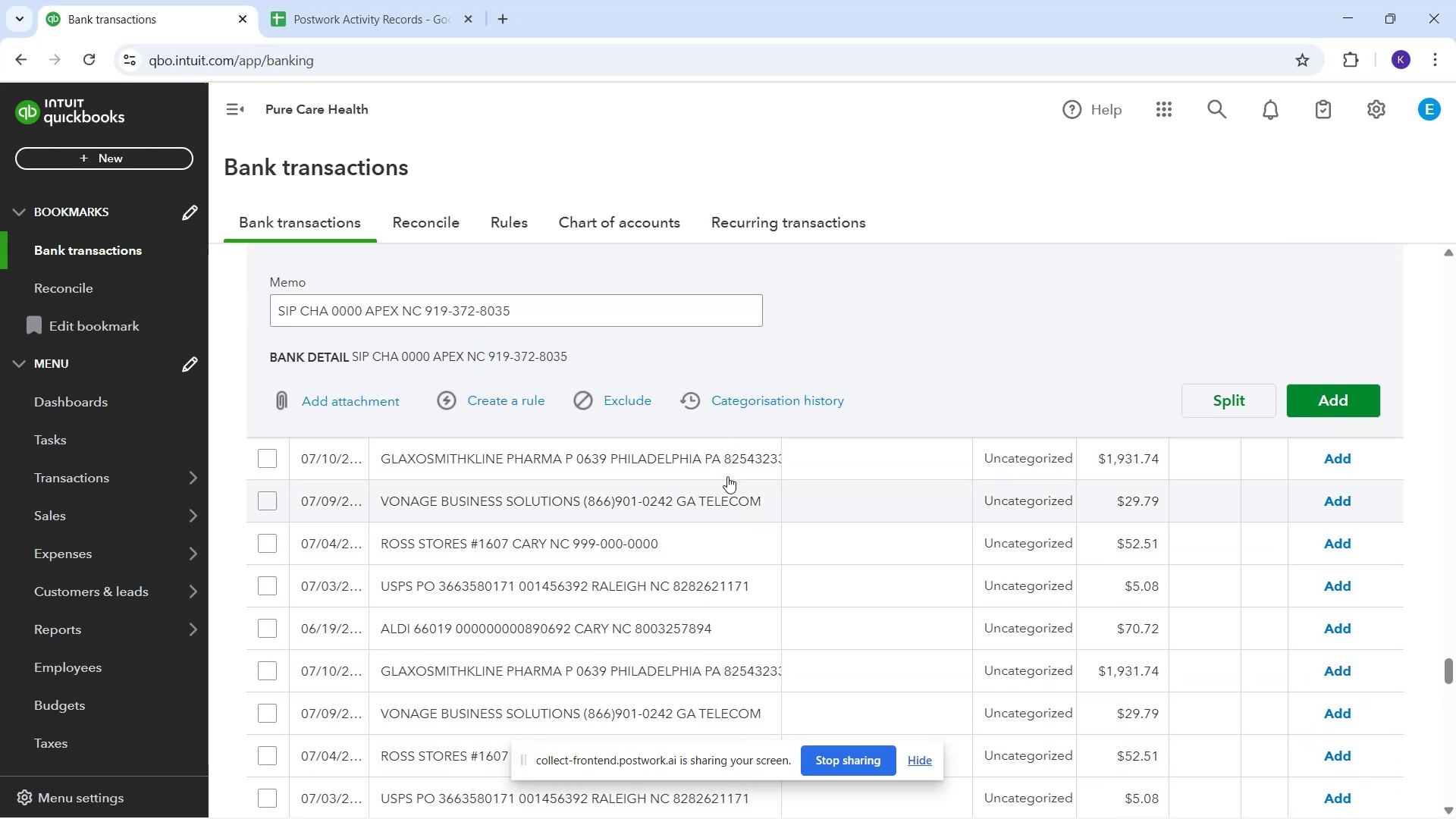 
scroll: coordinate [769, 586], scroll_direction: down, amount: 37.0
 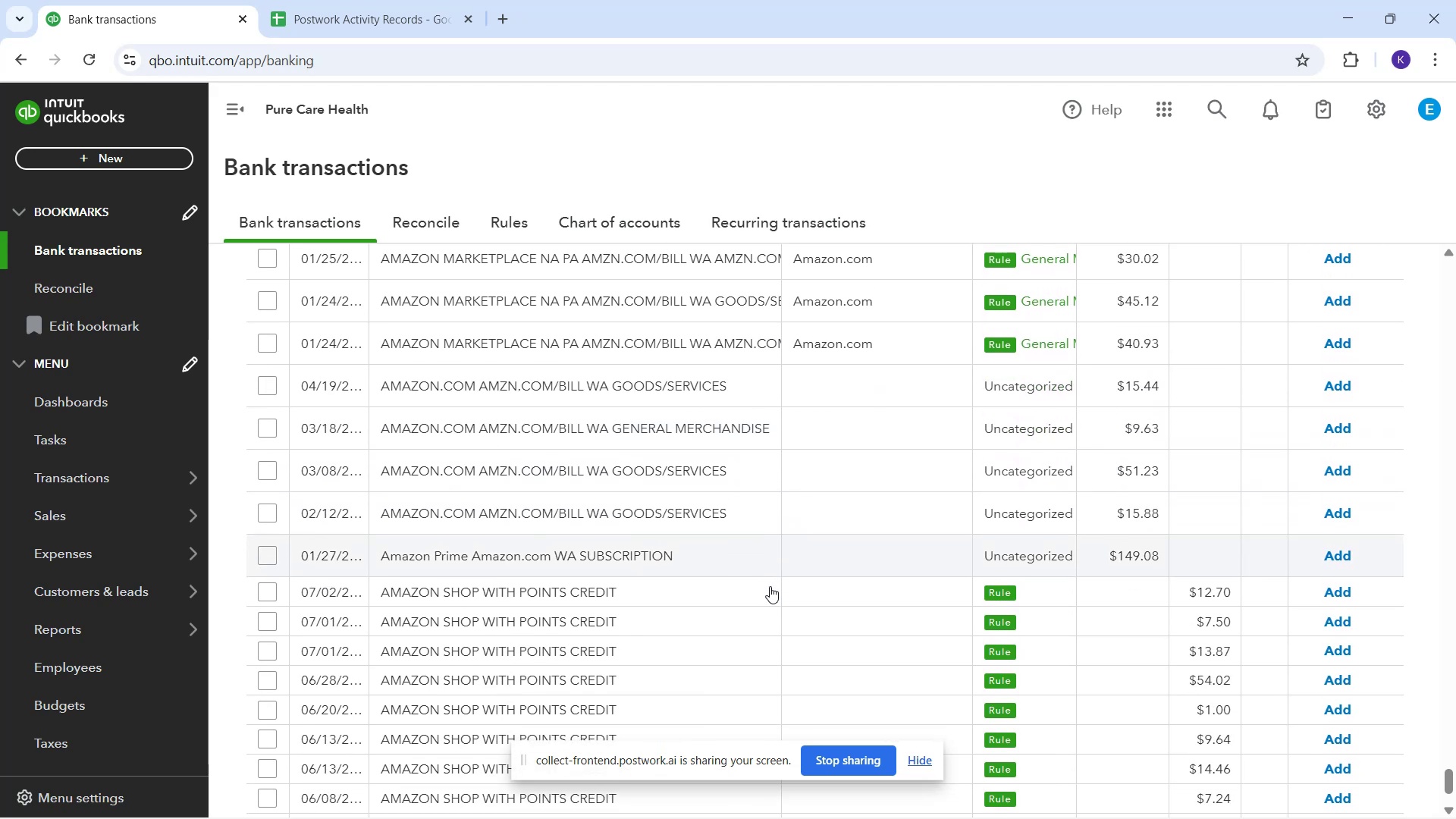 
scroll: coordinate [761, 588], scroll_direction: down, amount: 4.0
 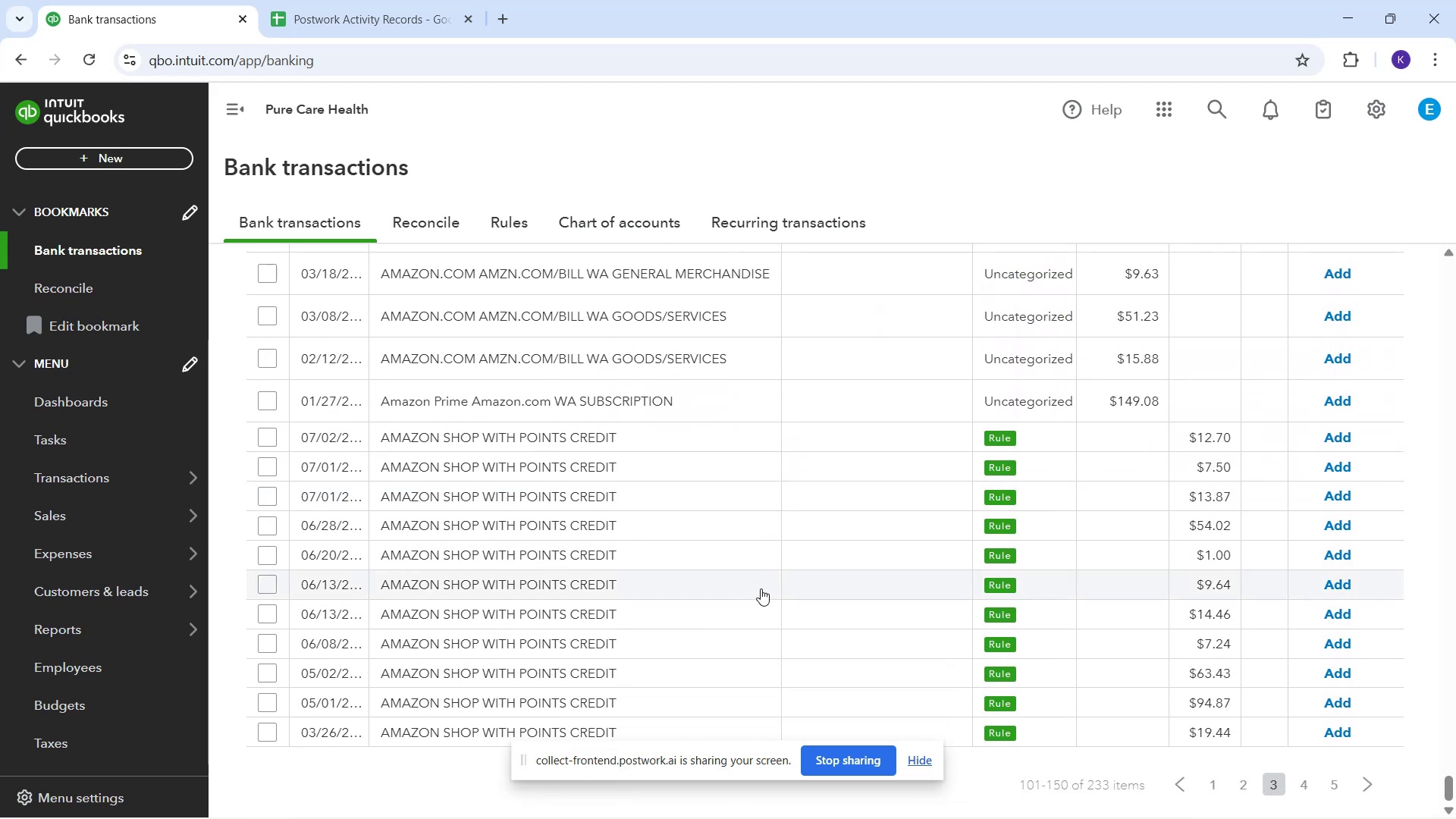 
scroll: coordinate [780, 459], scroll_direction: up, amount: 7.0
 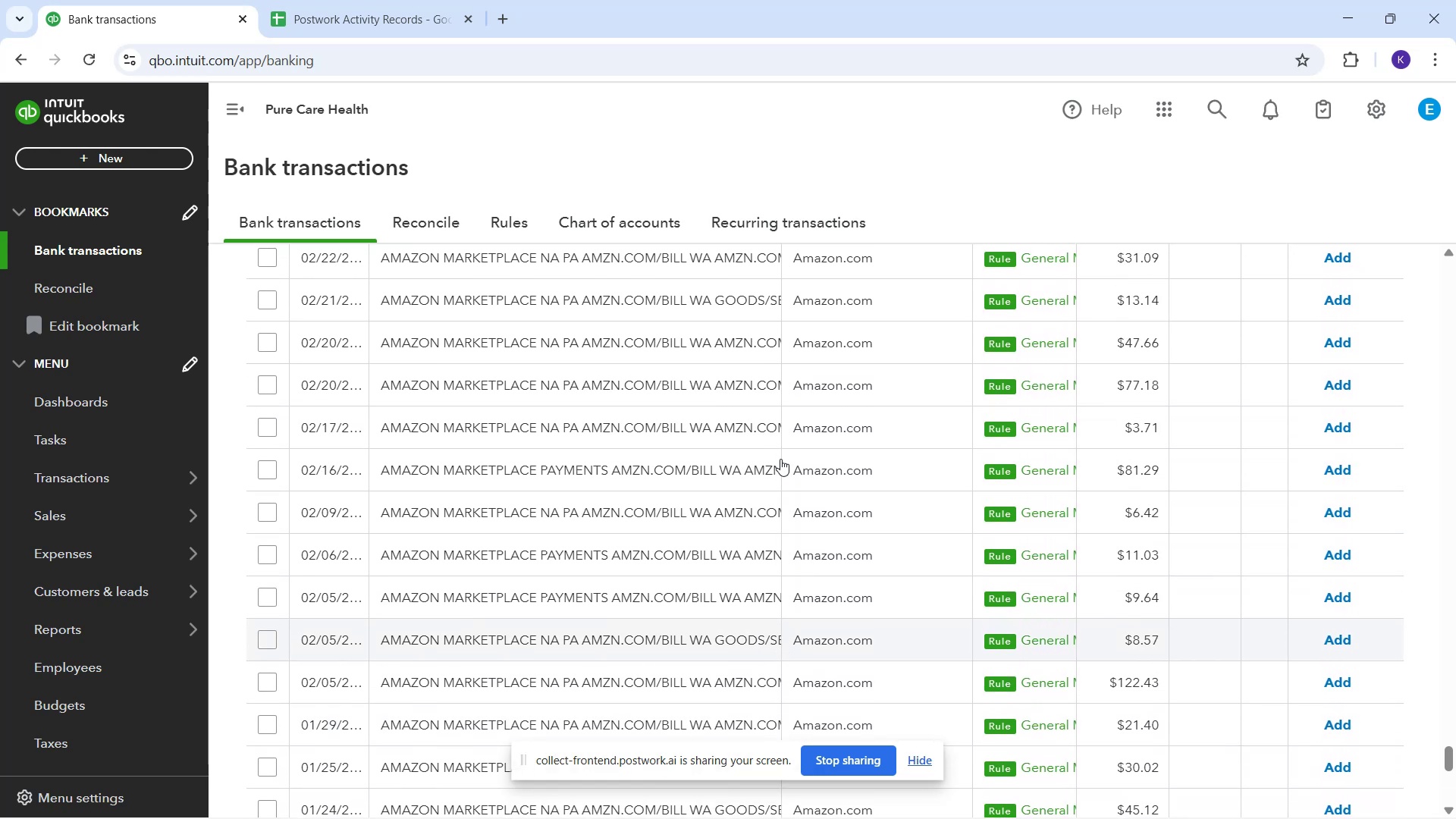 
scroll: coordinate [783, 436], scroll_direction: up, amount: 16.0
 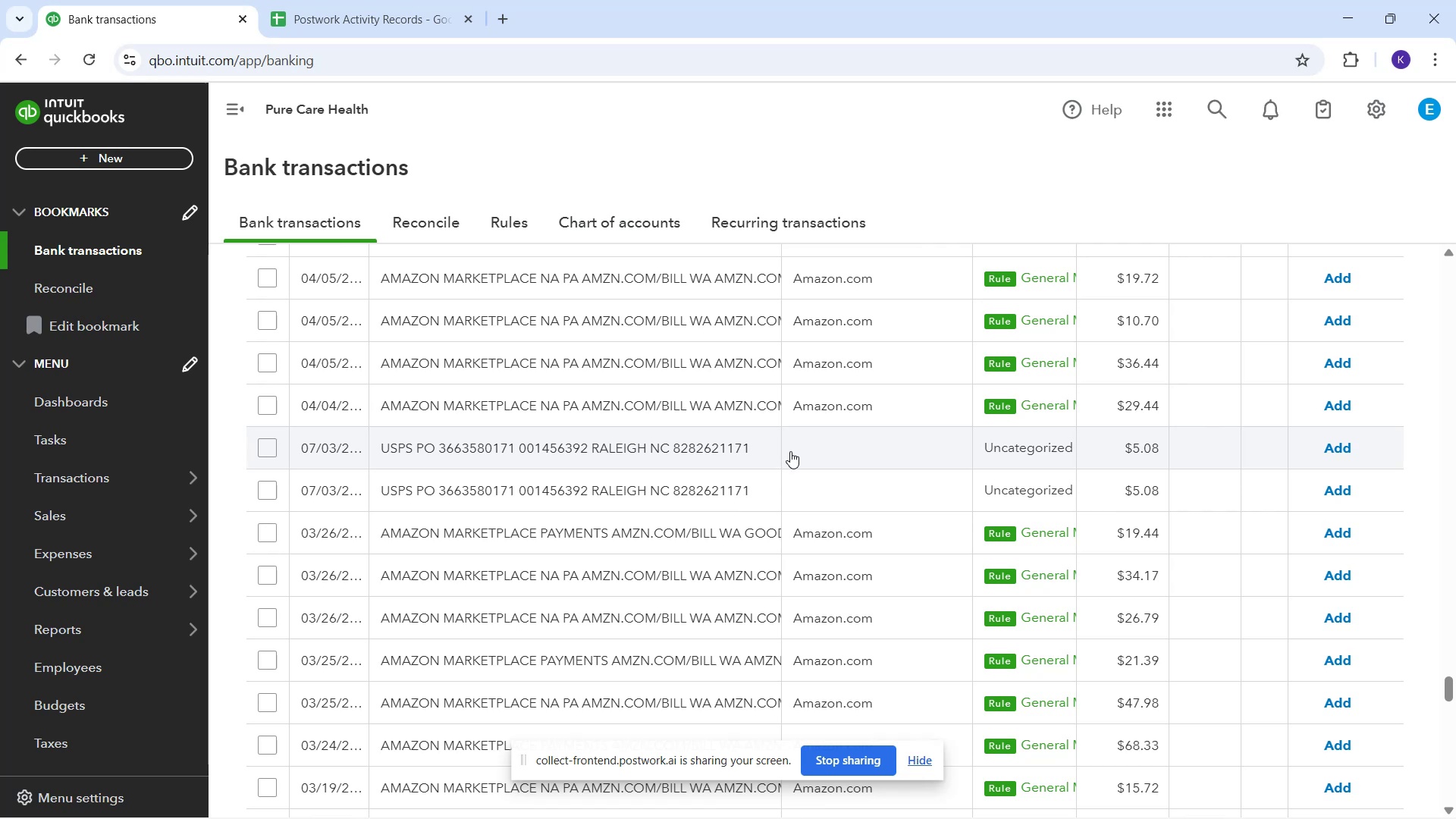 
scroll: coordinate [753, 444], scroll_direction: up, amount: 4.0
 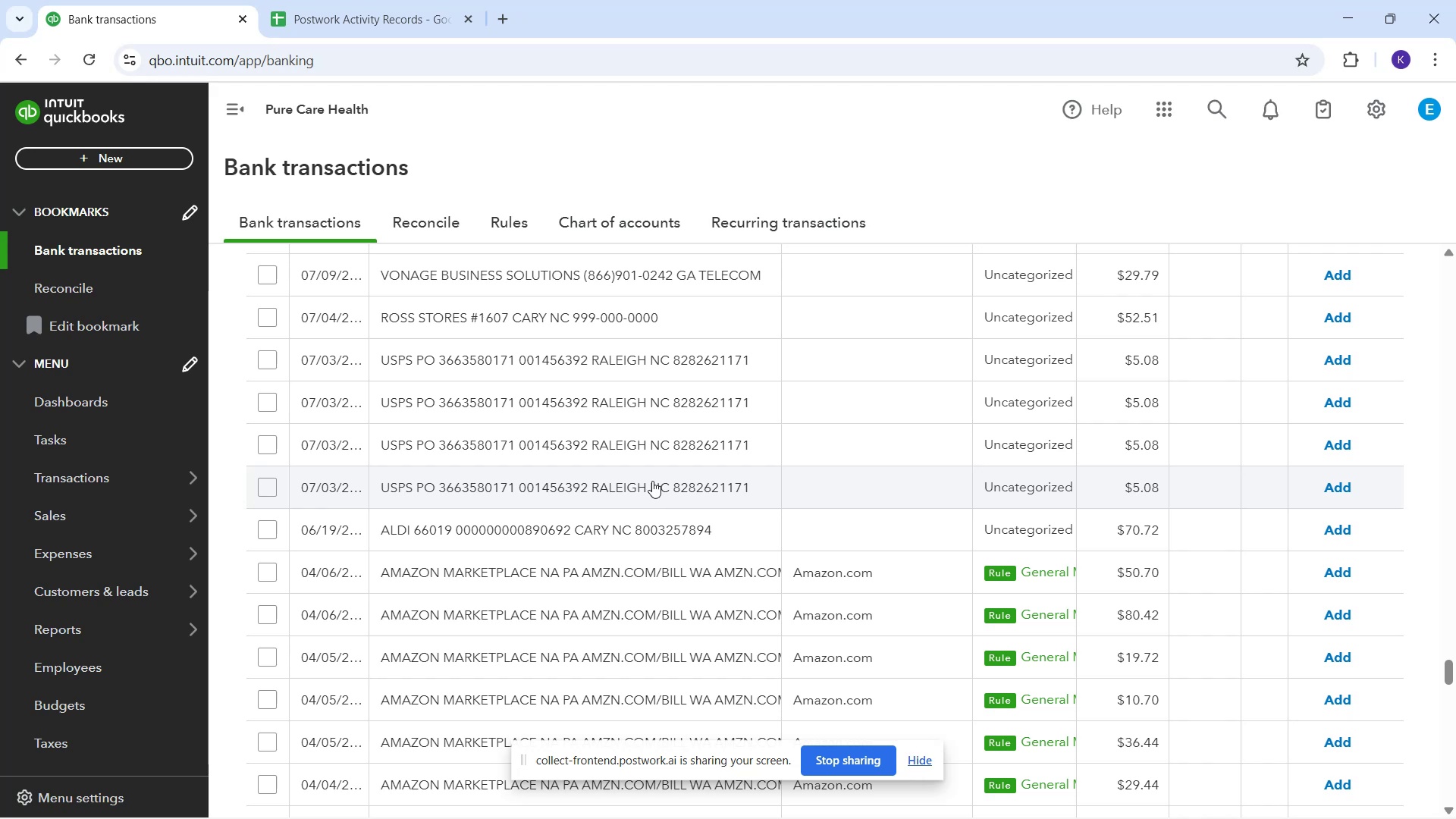 
wait(13.02)
 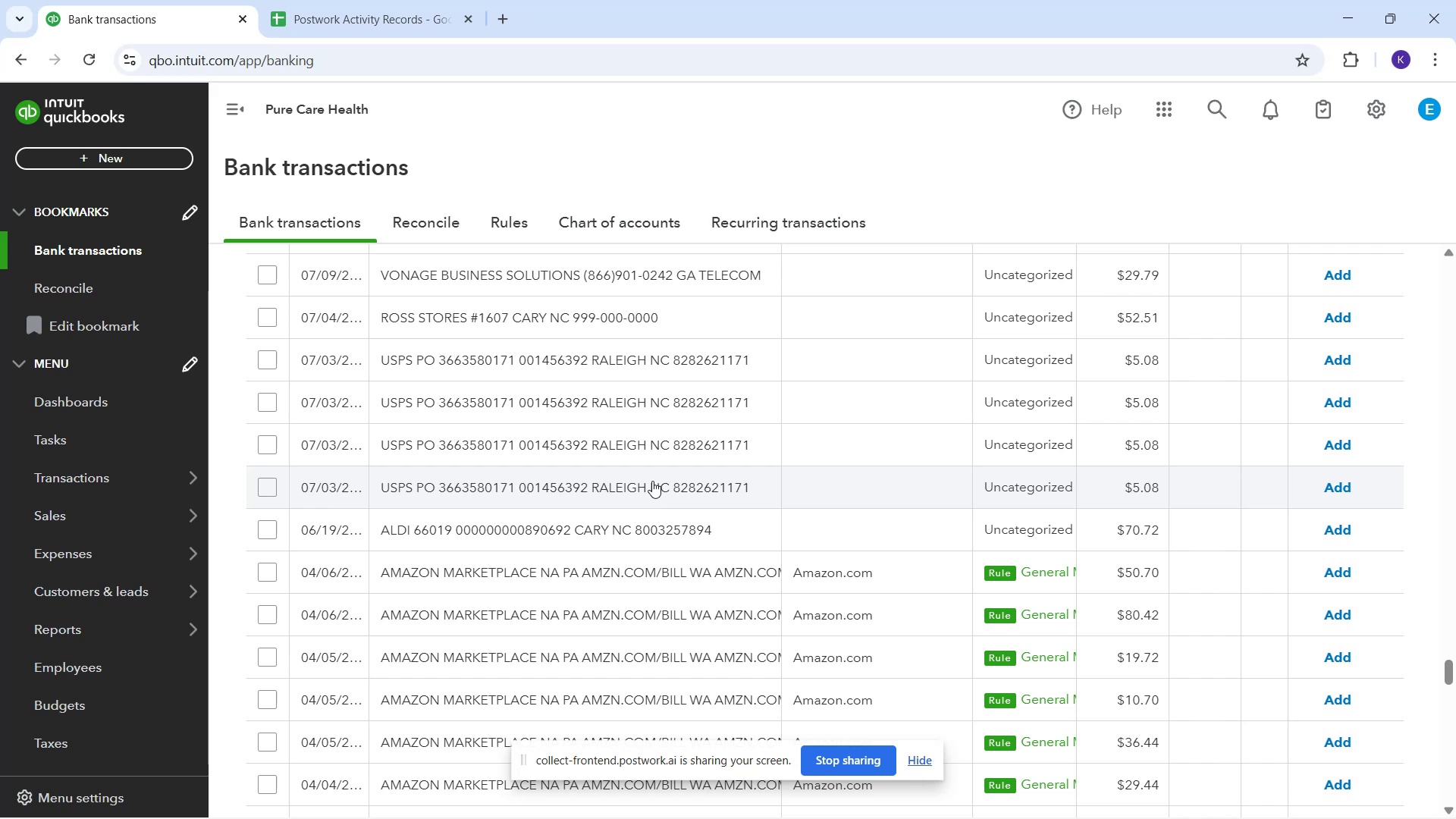 
scroll: coordinate [642, 475], scroll_direction: down, amount: 6.0
 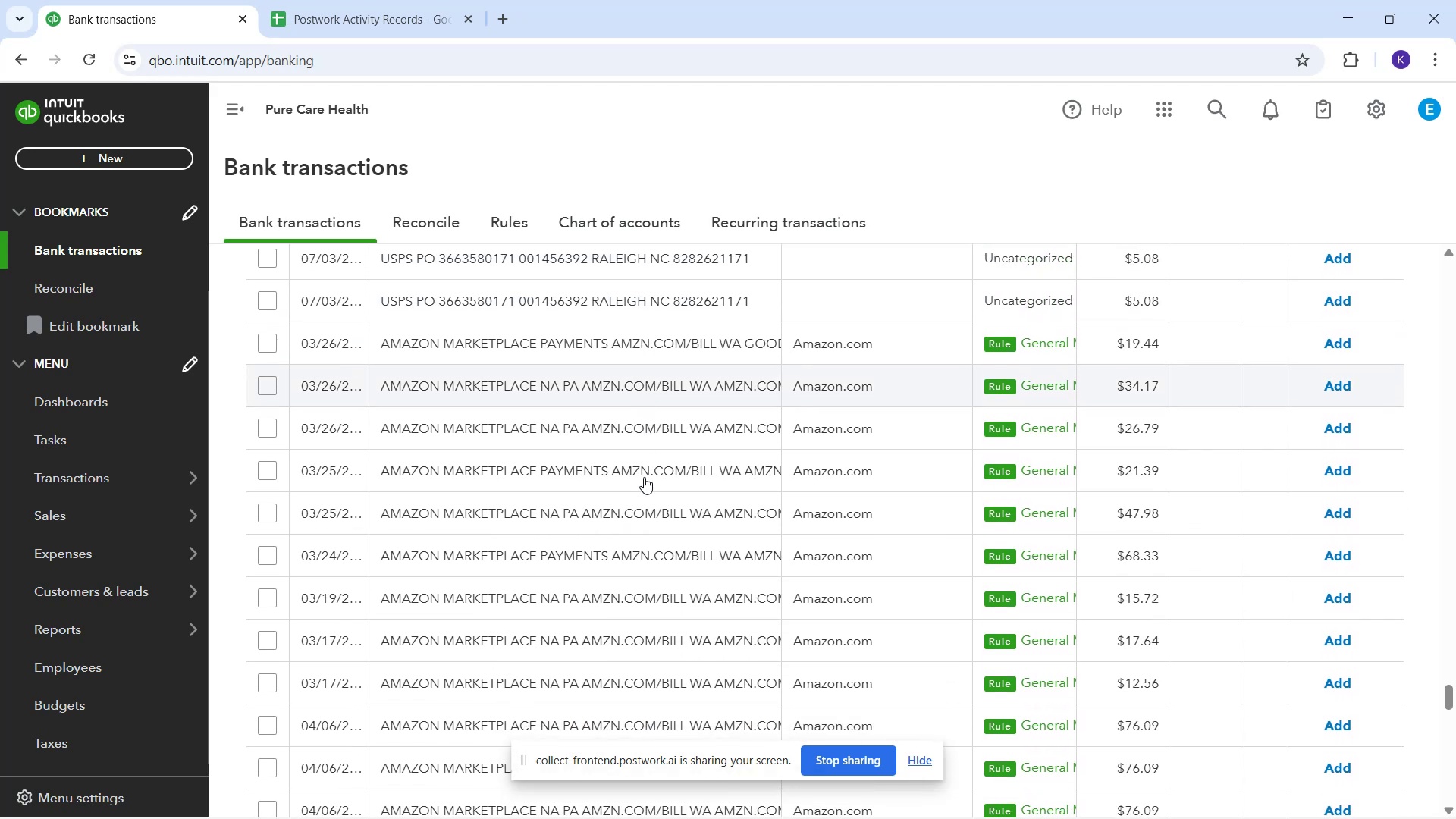 
scroll: coordinate [644, 477], scroll_direction: up, amount: 2.0
 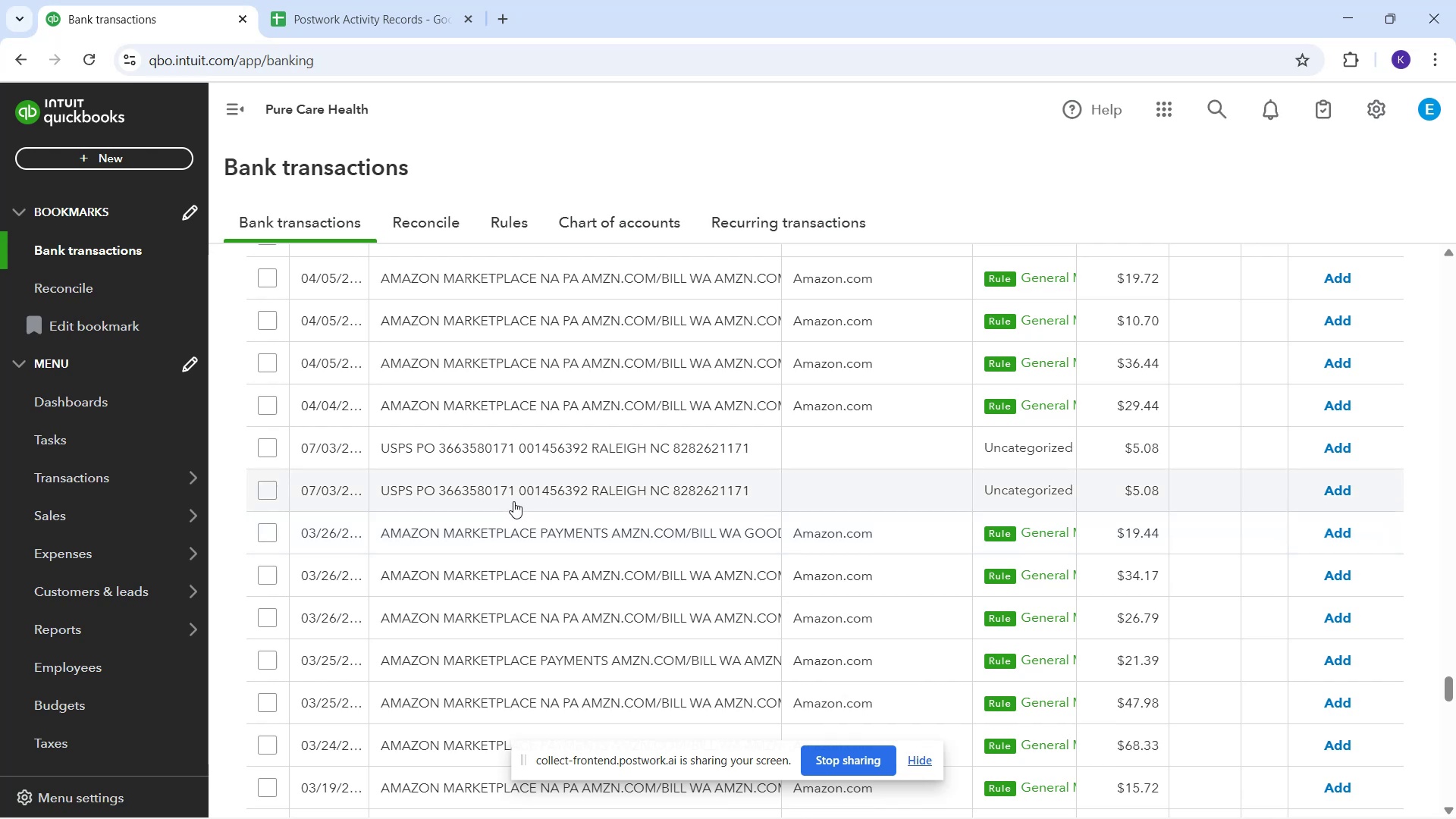 
left_click([519, 496])
 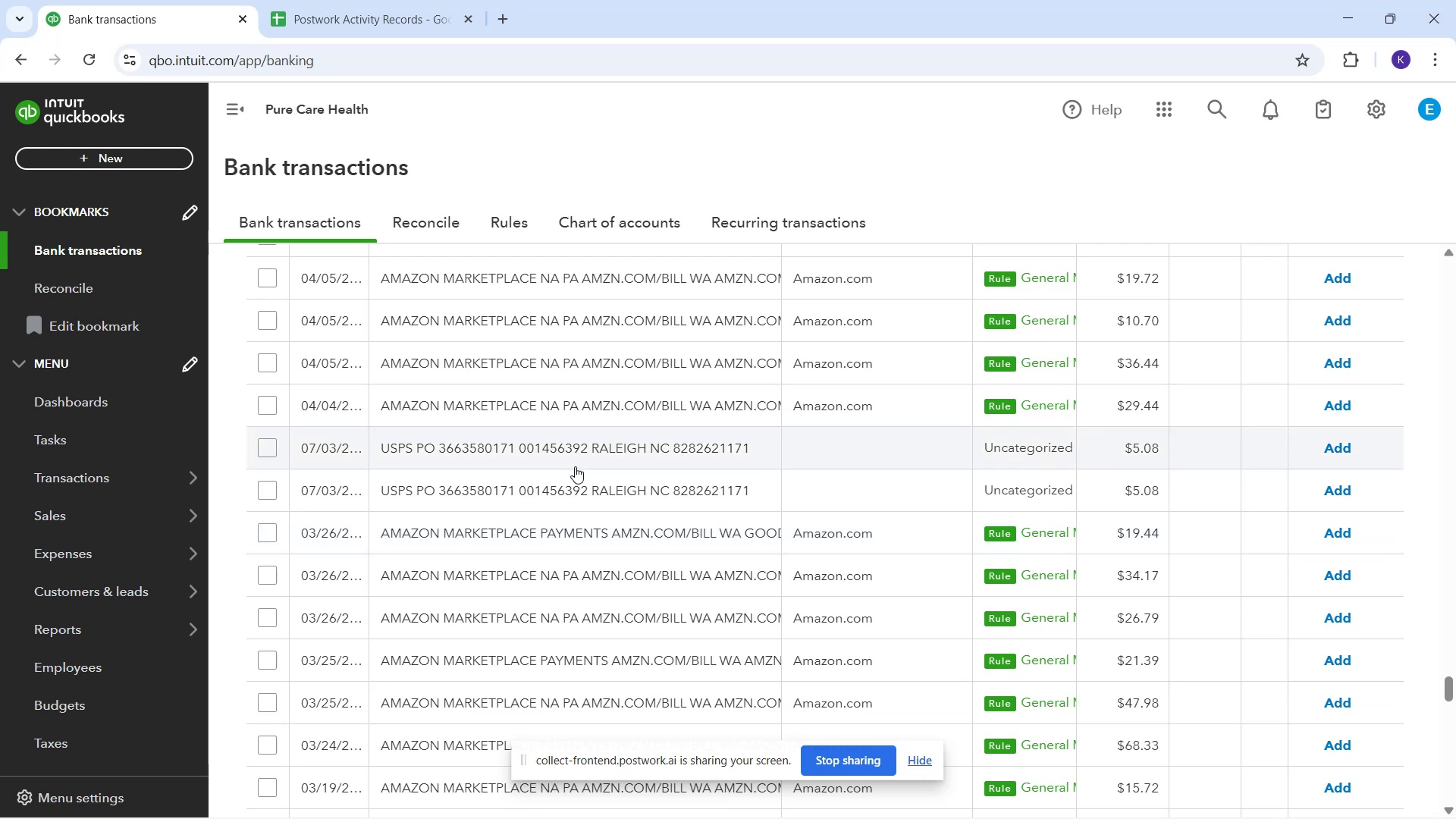 
wait(7.46)
 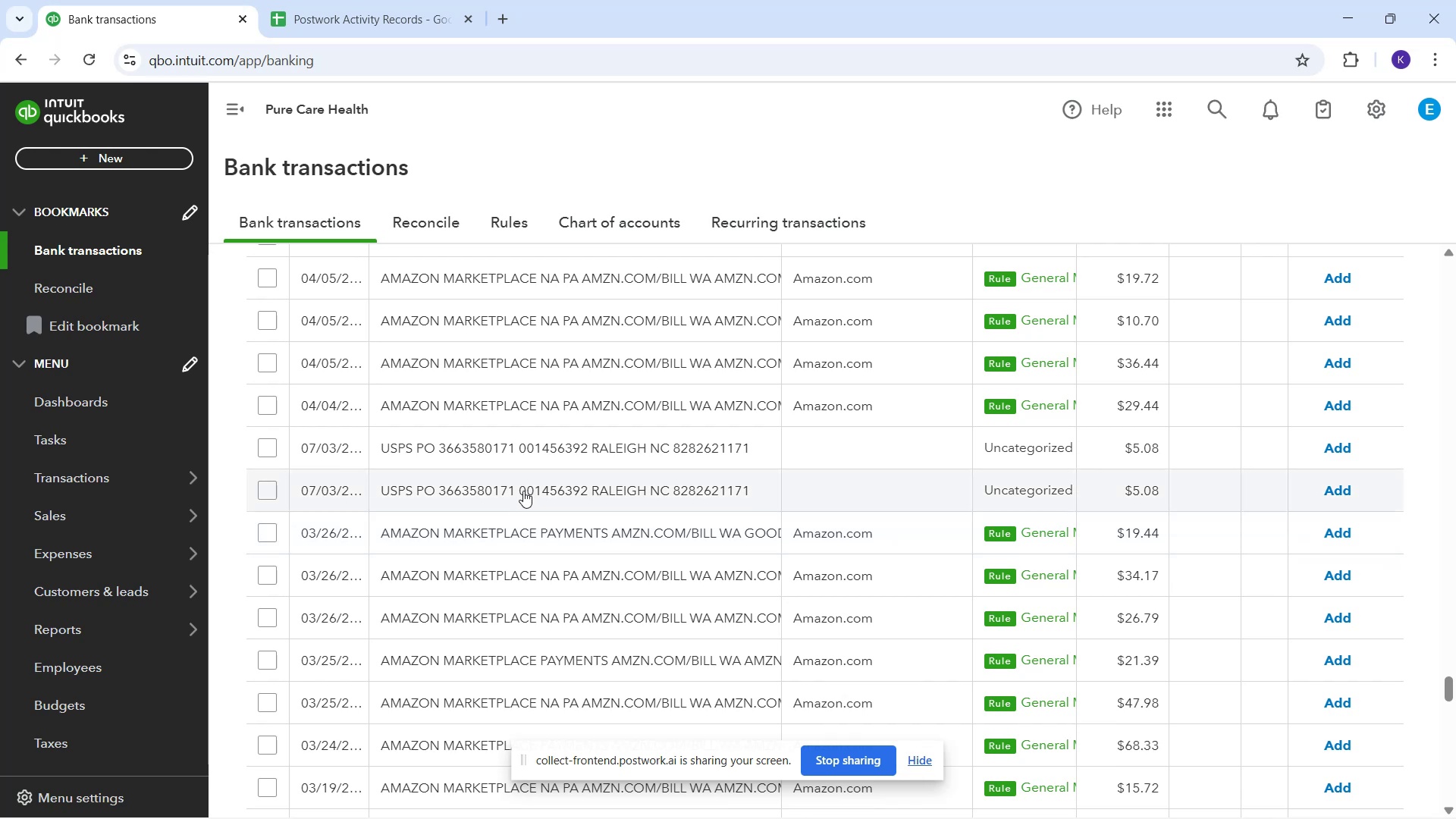 
left_click_drag(start_coordinate=[580, 451], to_coordinate=[576, 451])
 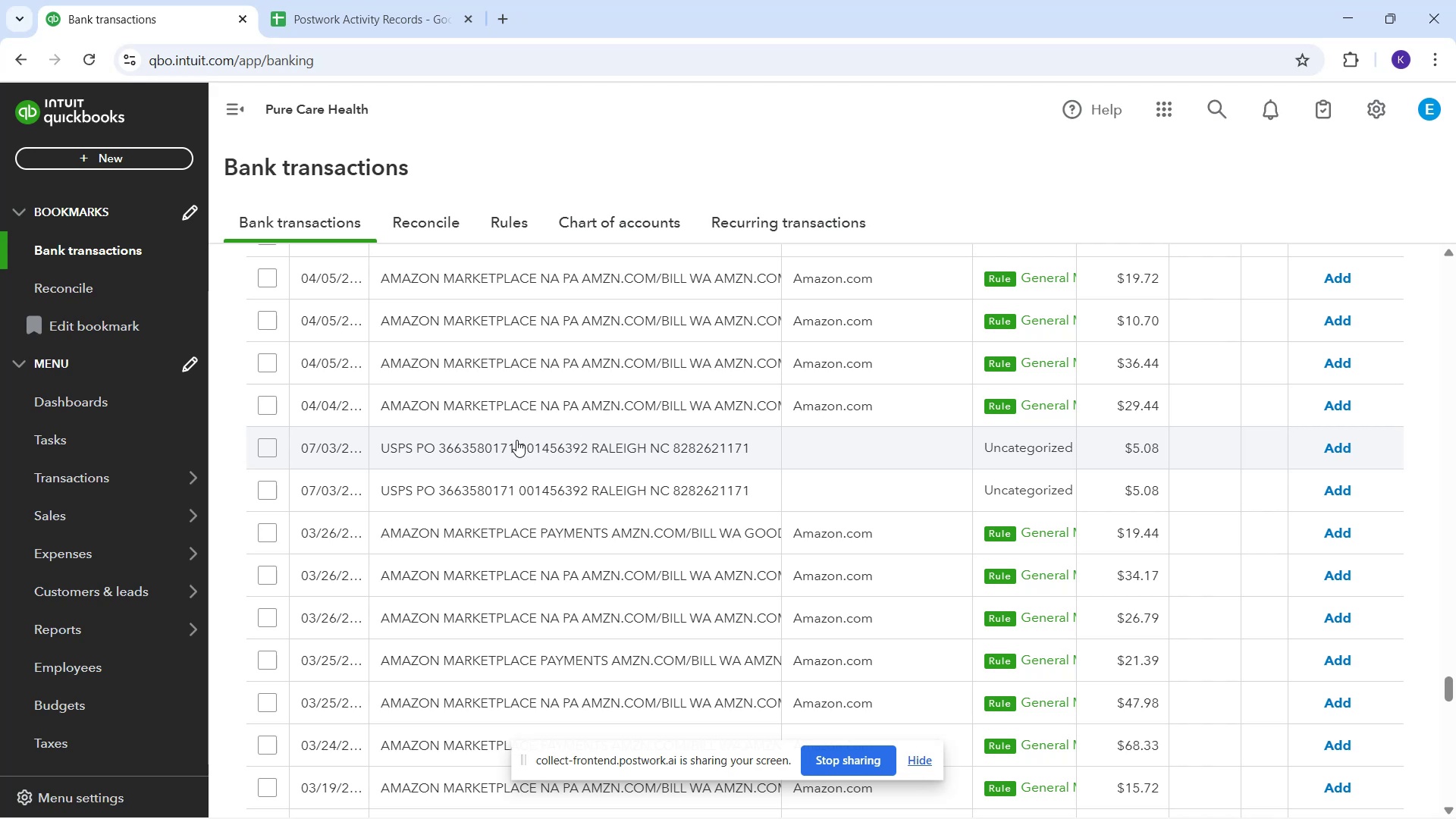 
scroll: coordinate [720, 613], scroll_direction: down, amount: 6.0
 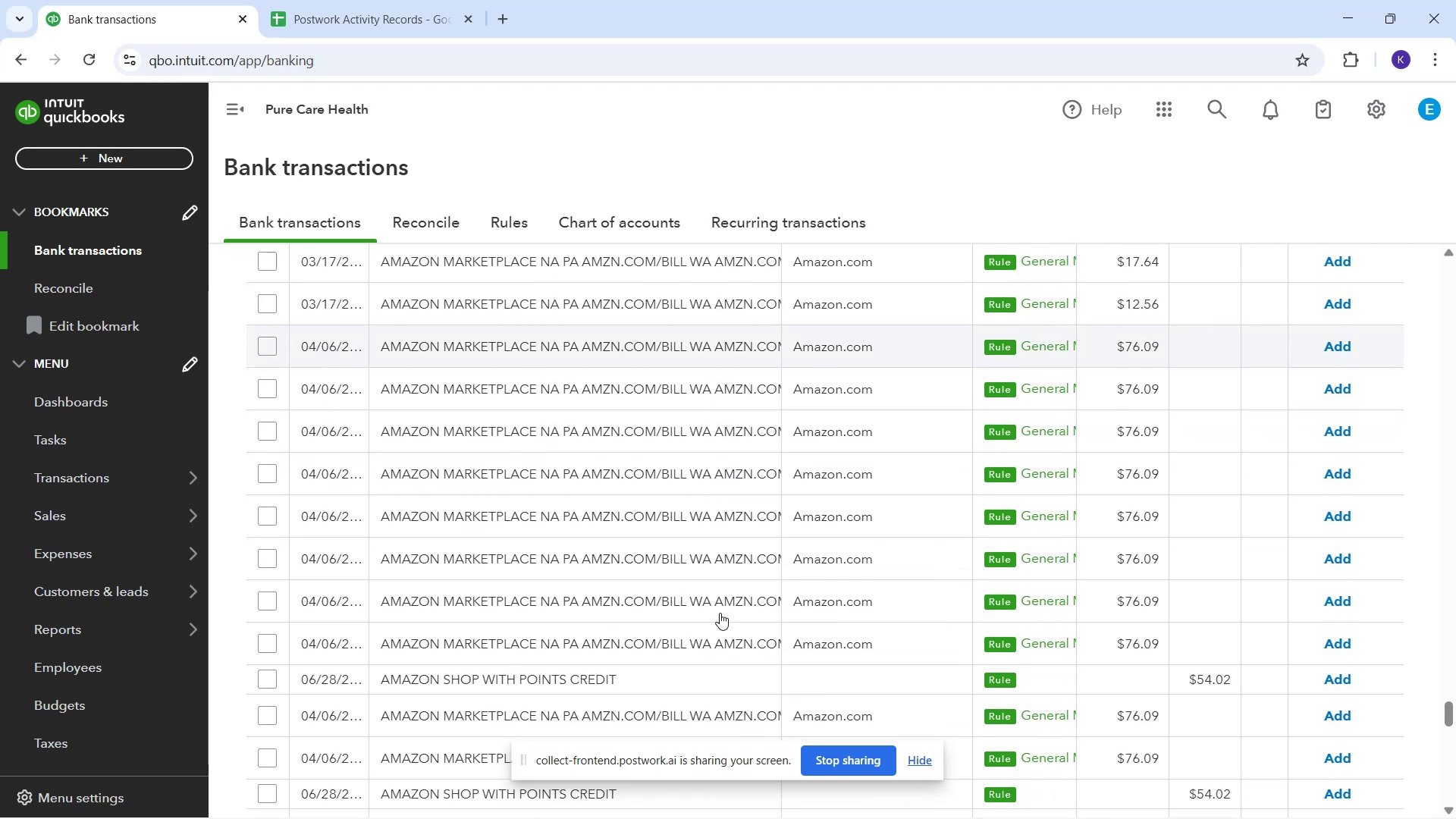 
scroll: coordinate [692, 606], scroll_direction: up, amount: 7.0
 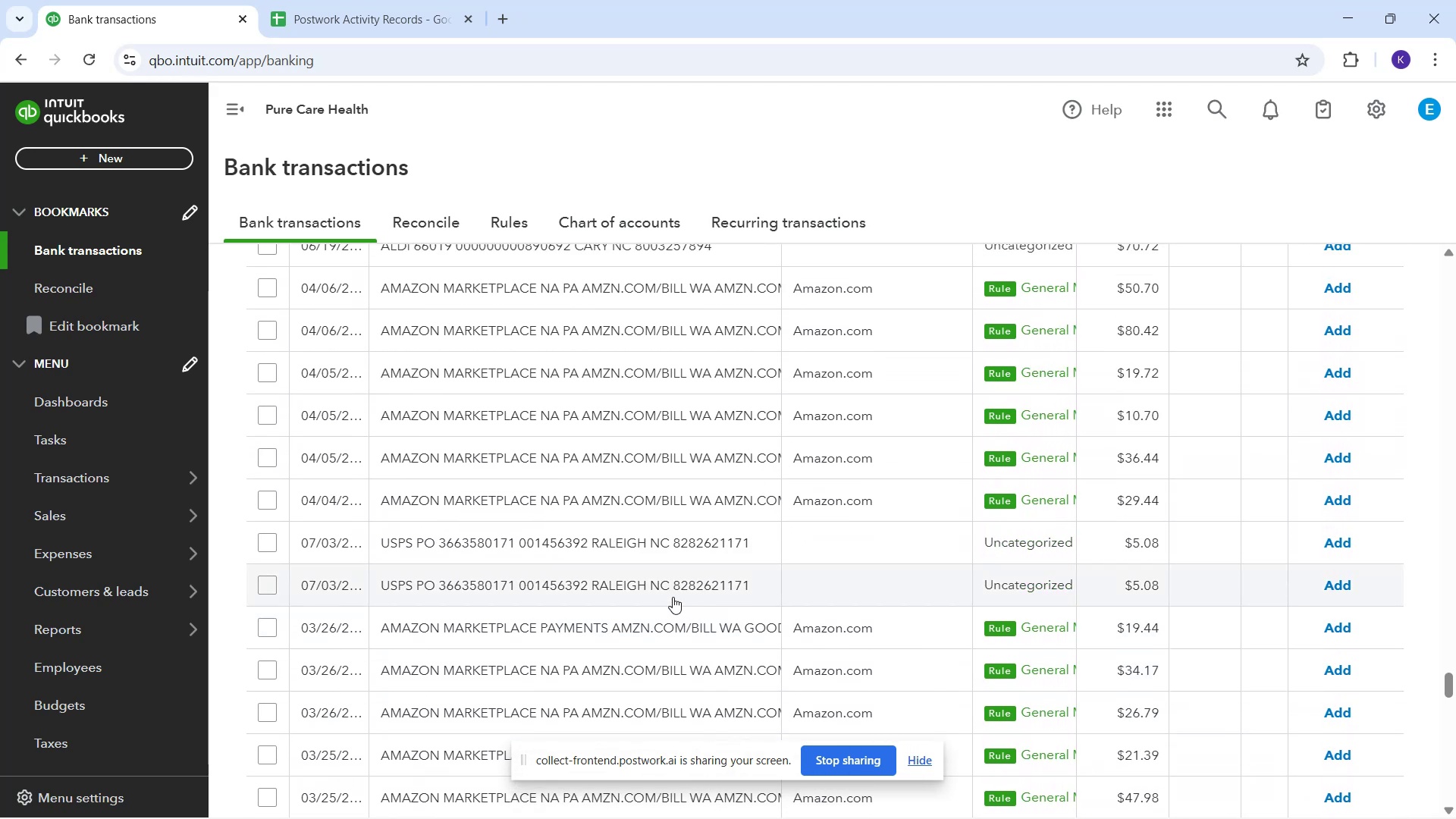 
left_click_drag(start_coordinate=[692, 584], to_coordinate=[689, 582])
 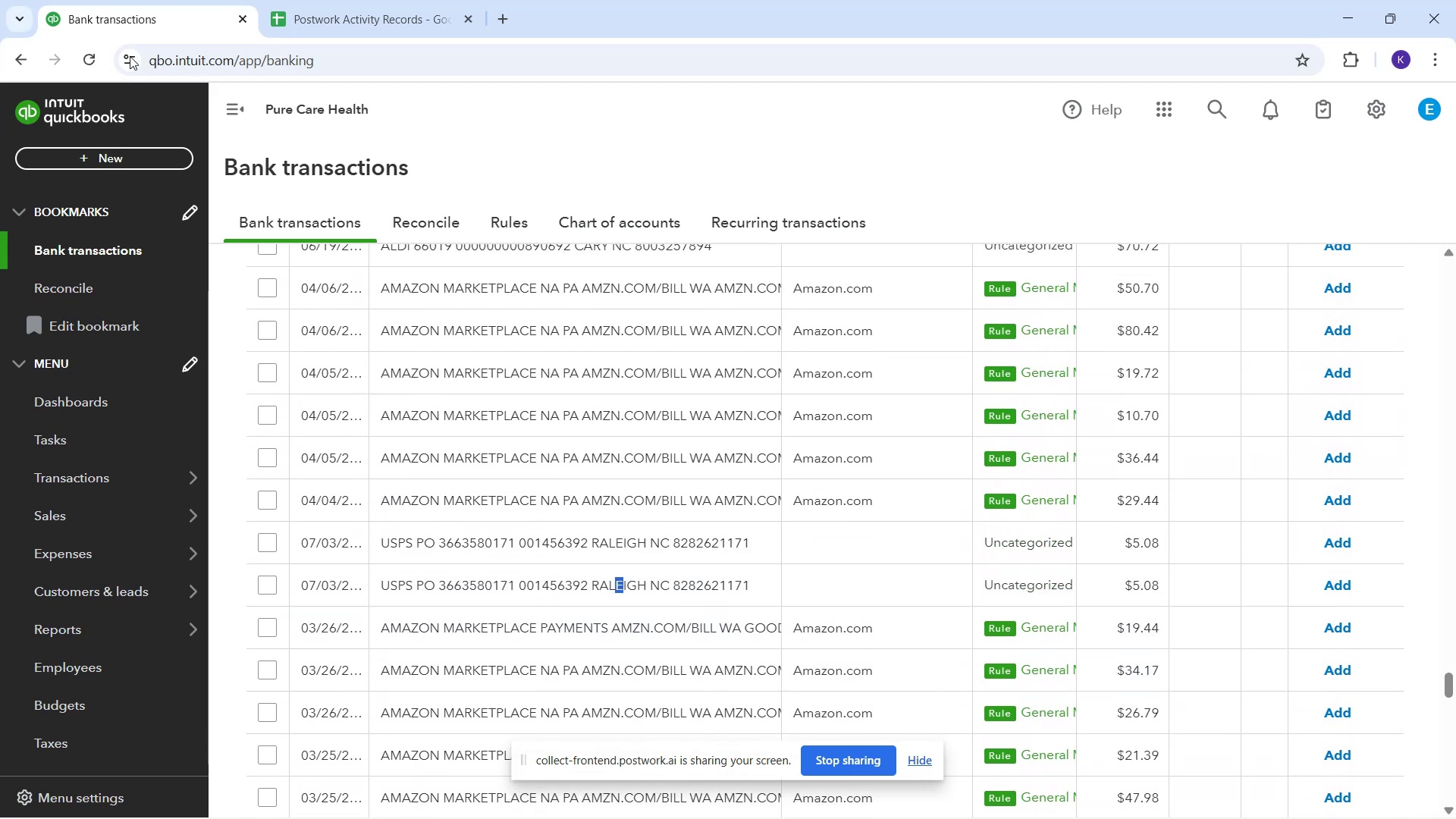 
left_click([88, 60])
 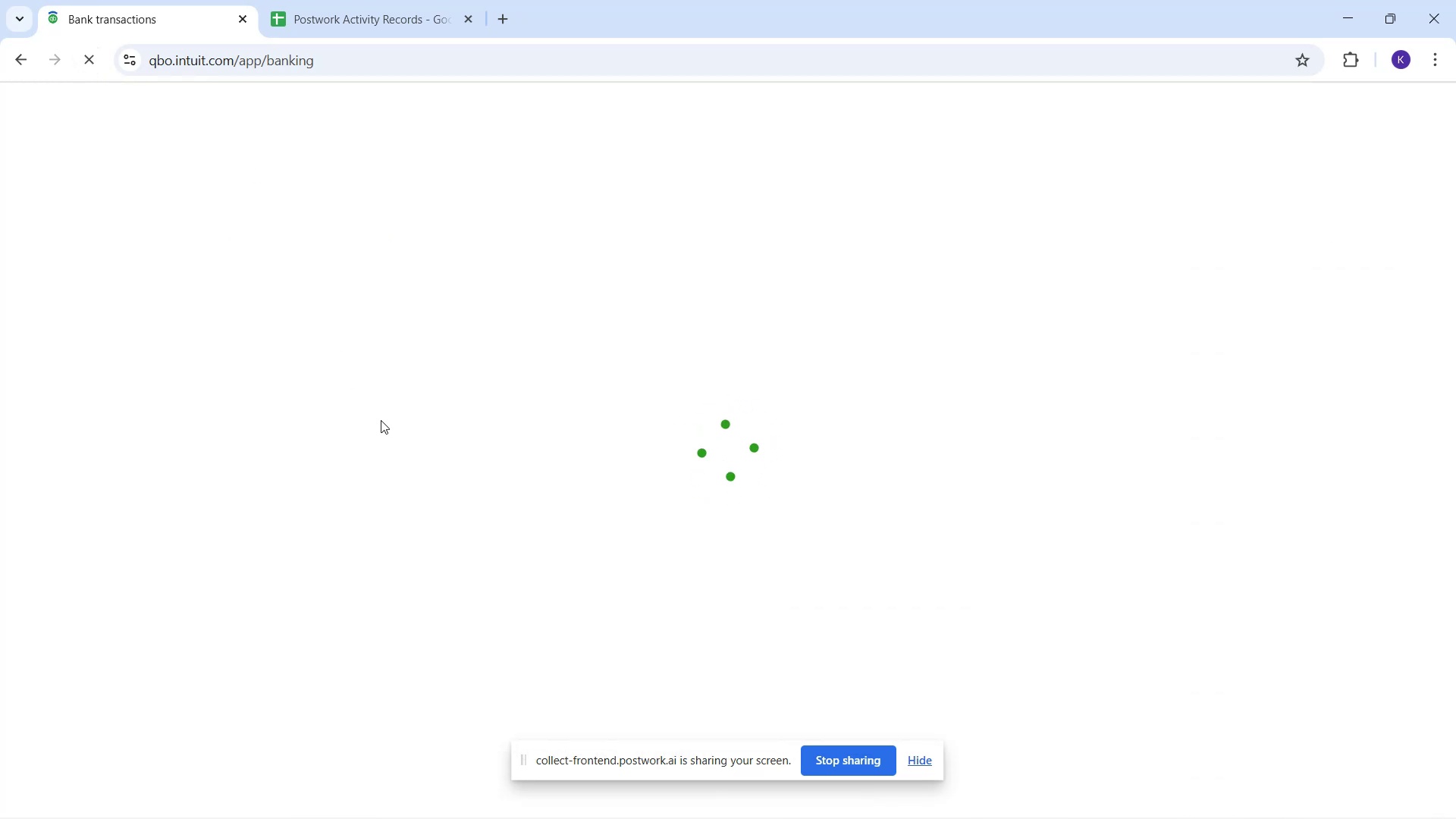 
wait(5.76)
 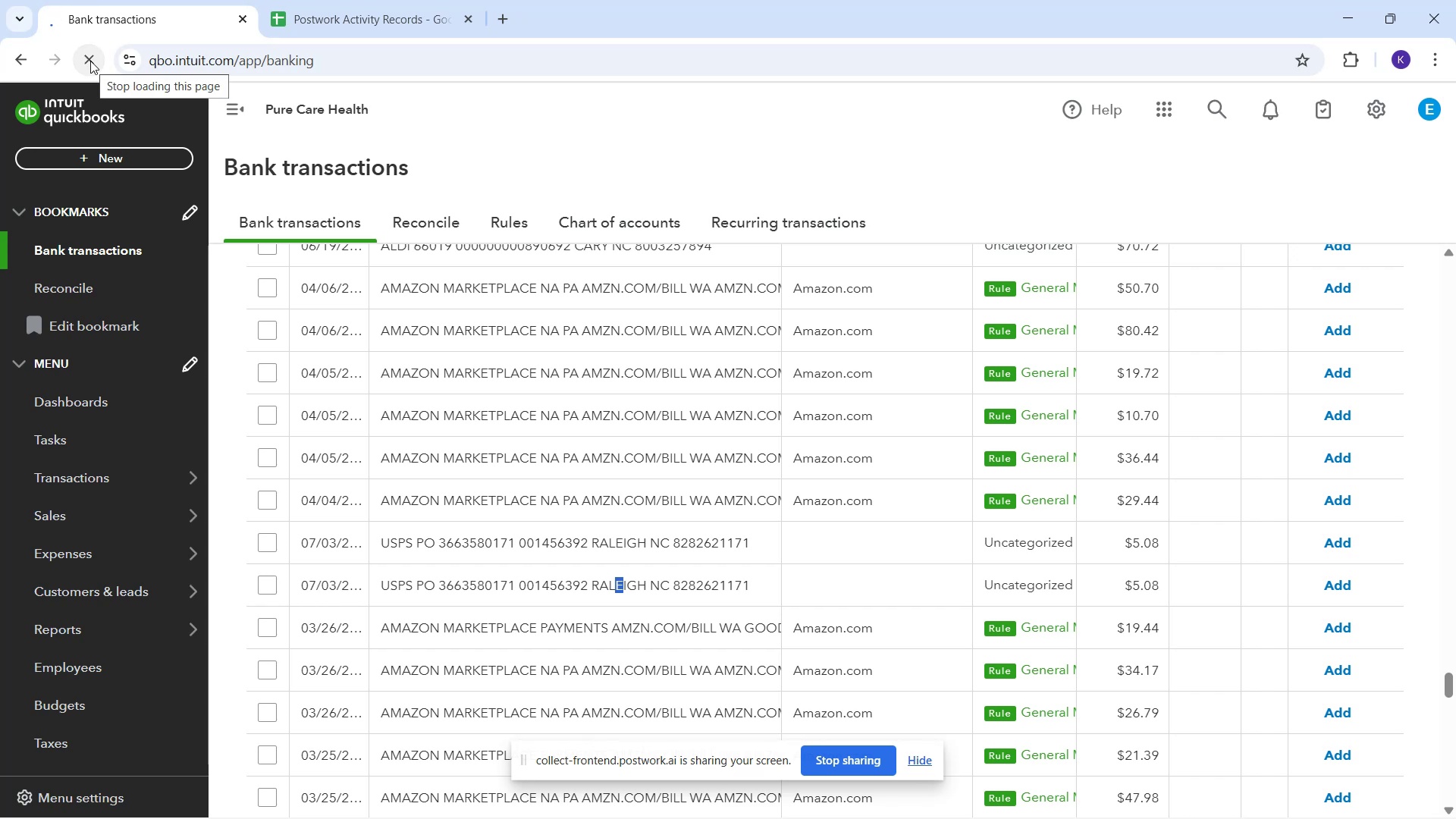 
mouse_move([175, 567])
 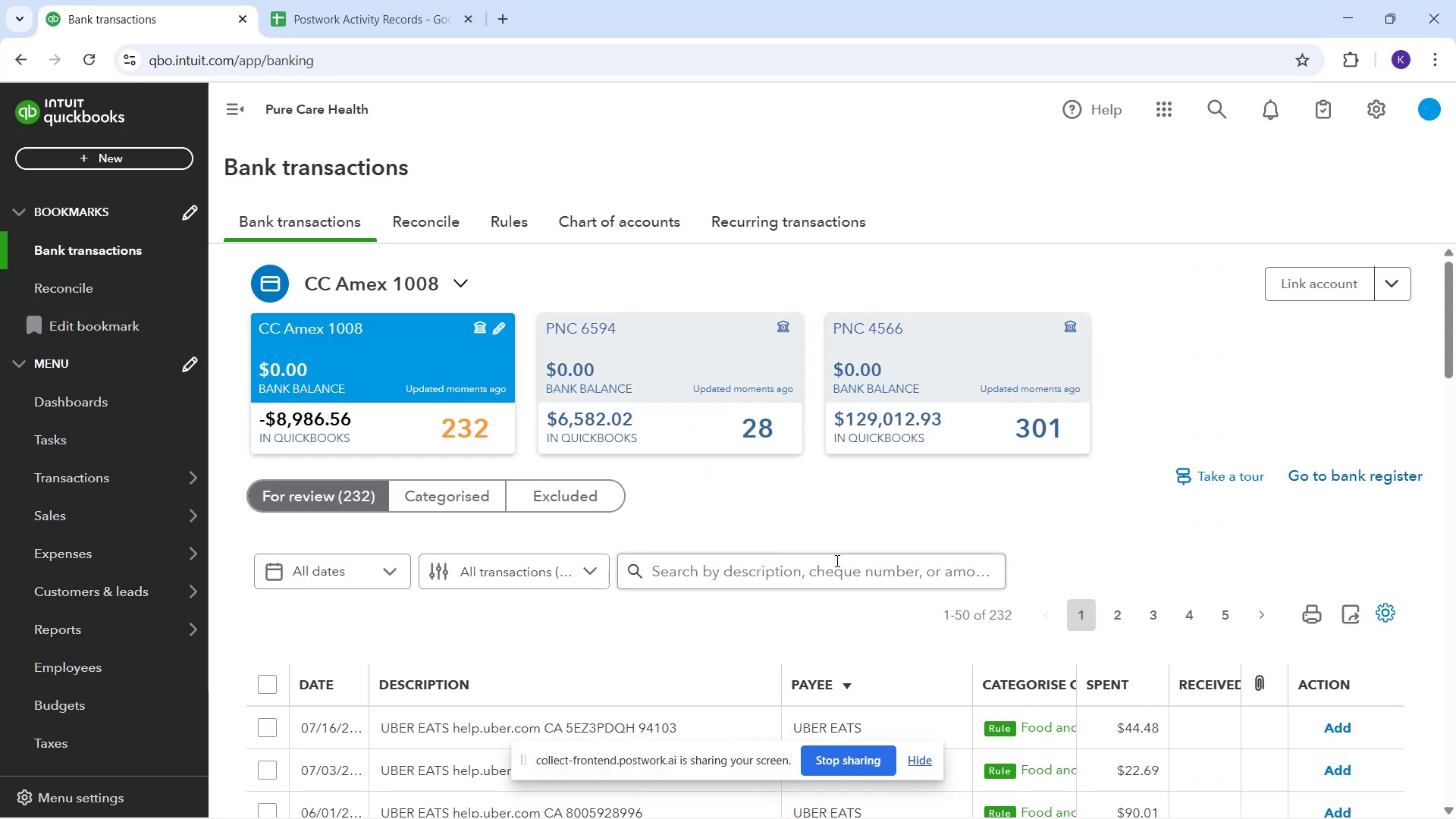 
scroll: coordinate [811, 504], scroll_direction: down, amount: 10.0
 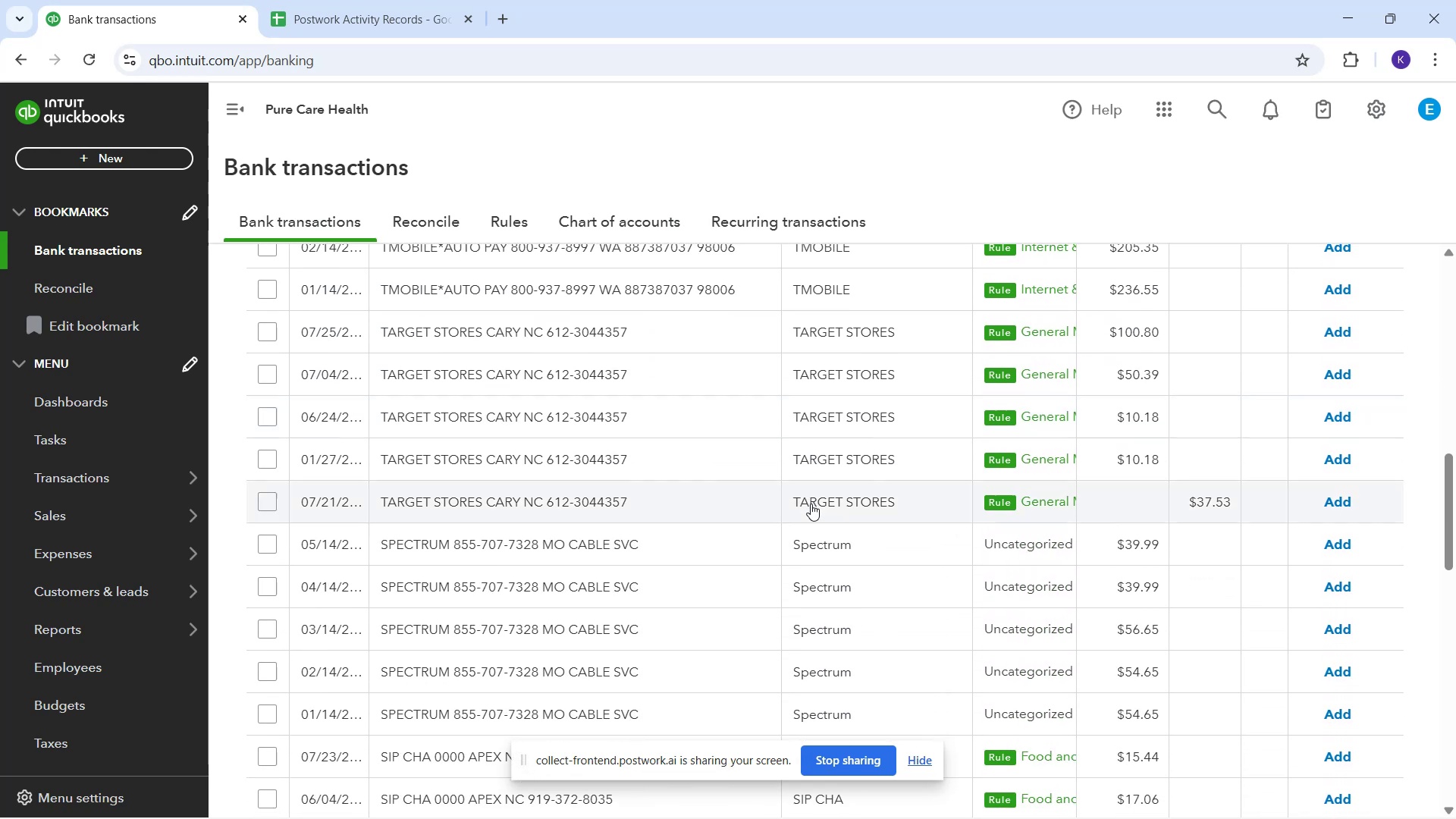 
scroll: coordinate [812, 505], scroll_direction: down, amount: 2.0
 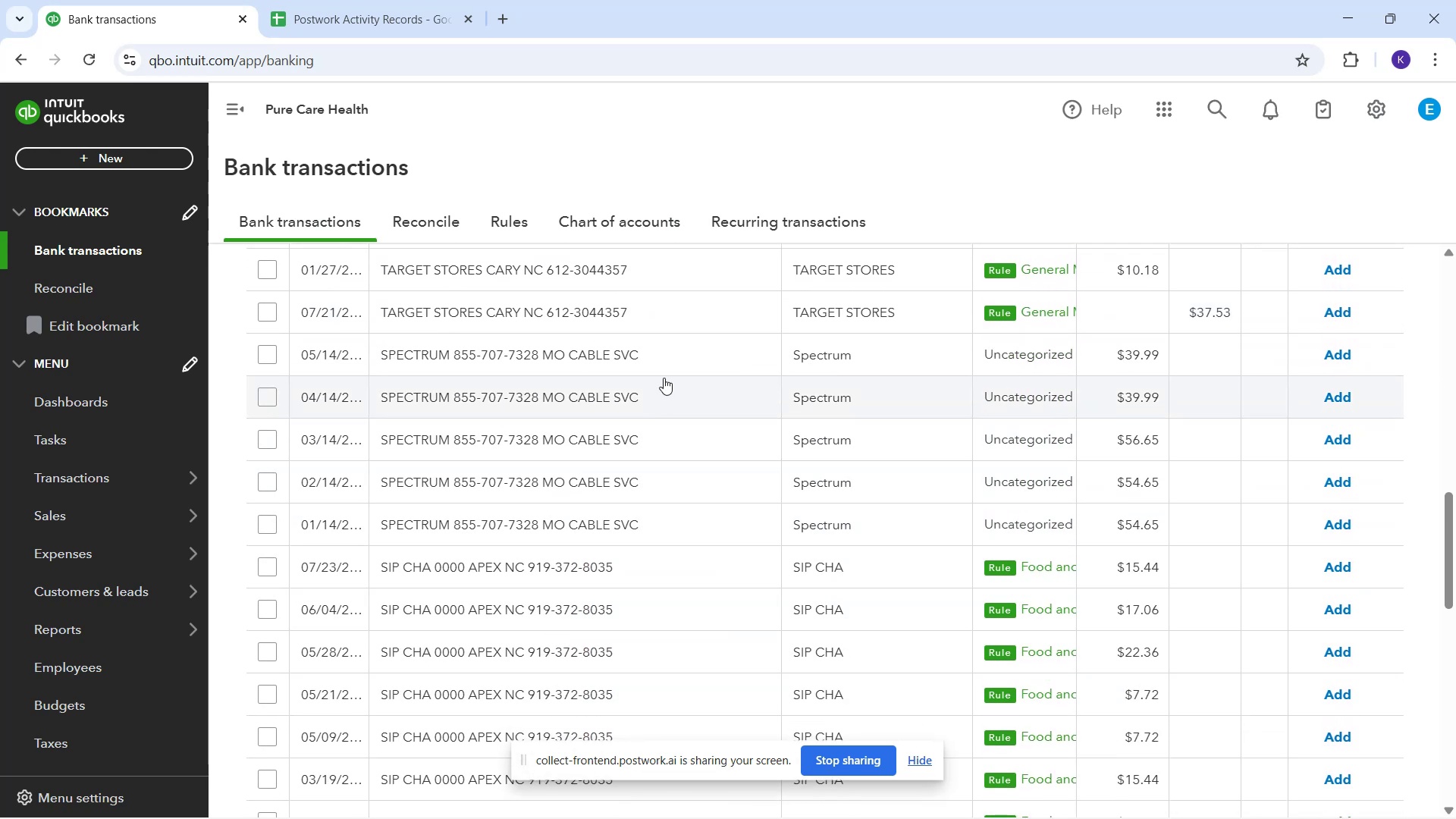 
left_click_drag(start_coordinate=[586, 357], to_coordinate=[582, 357])
 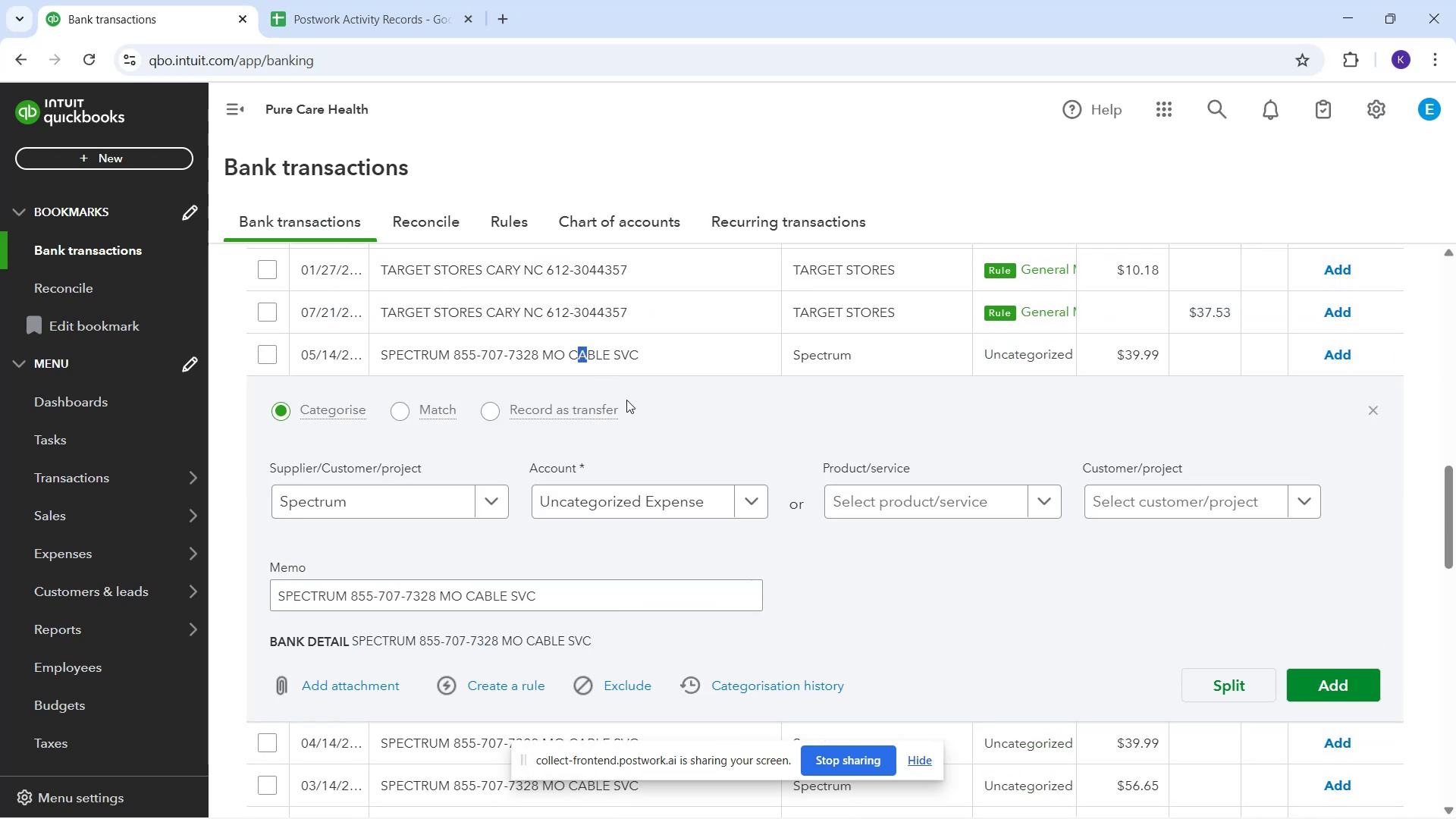 
scroll: coordinate [520, 533], scroll_direction: up, amount: 12.0
 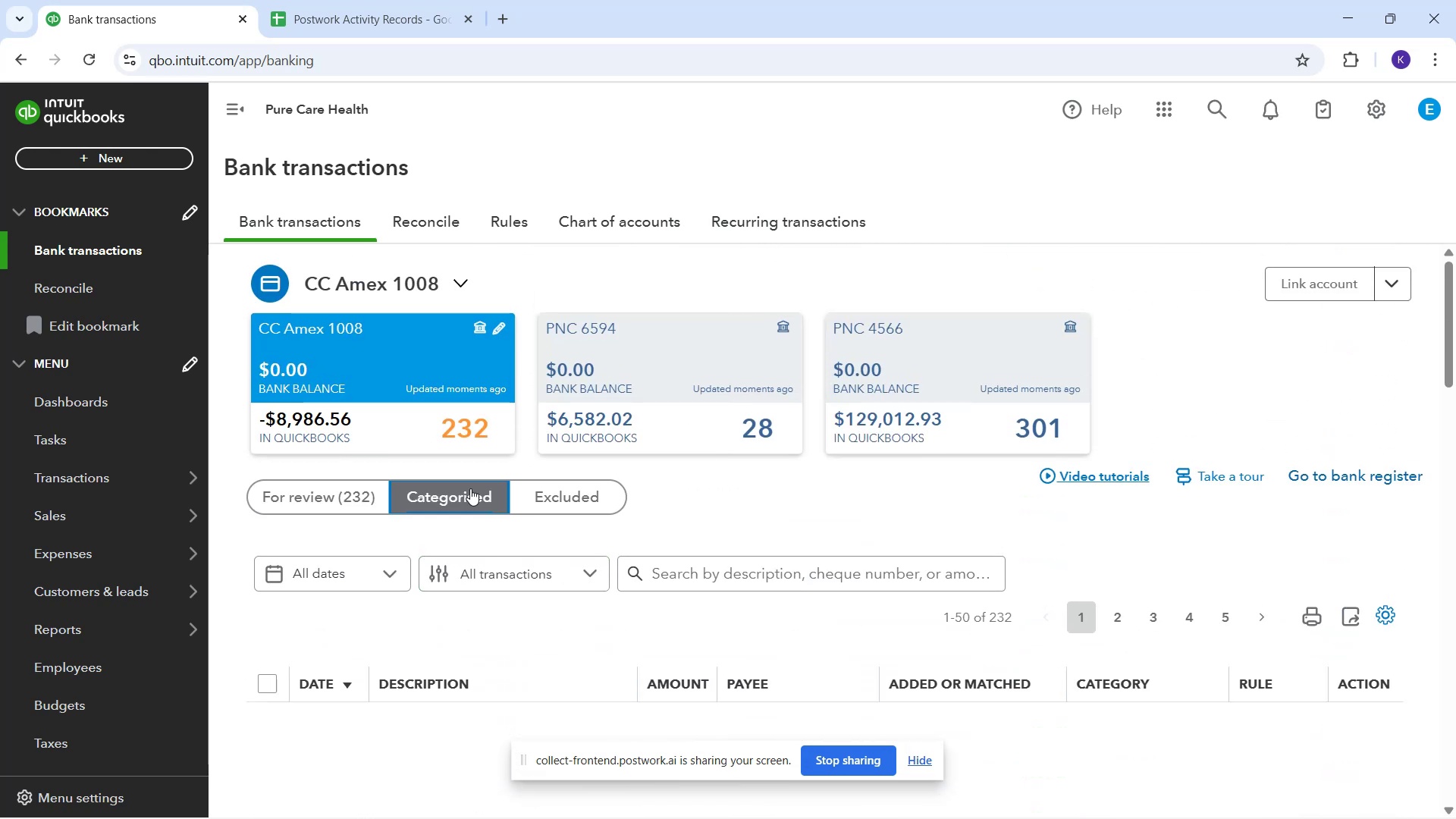 
wait(5.3)
 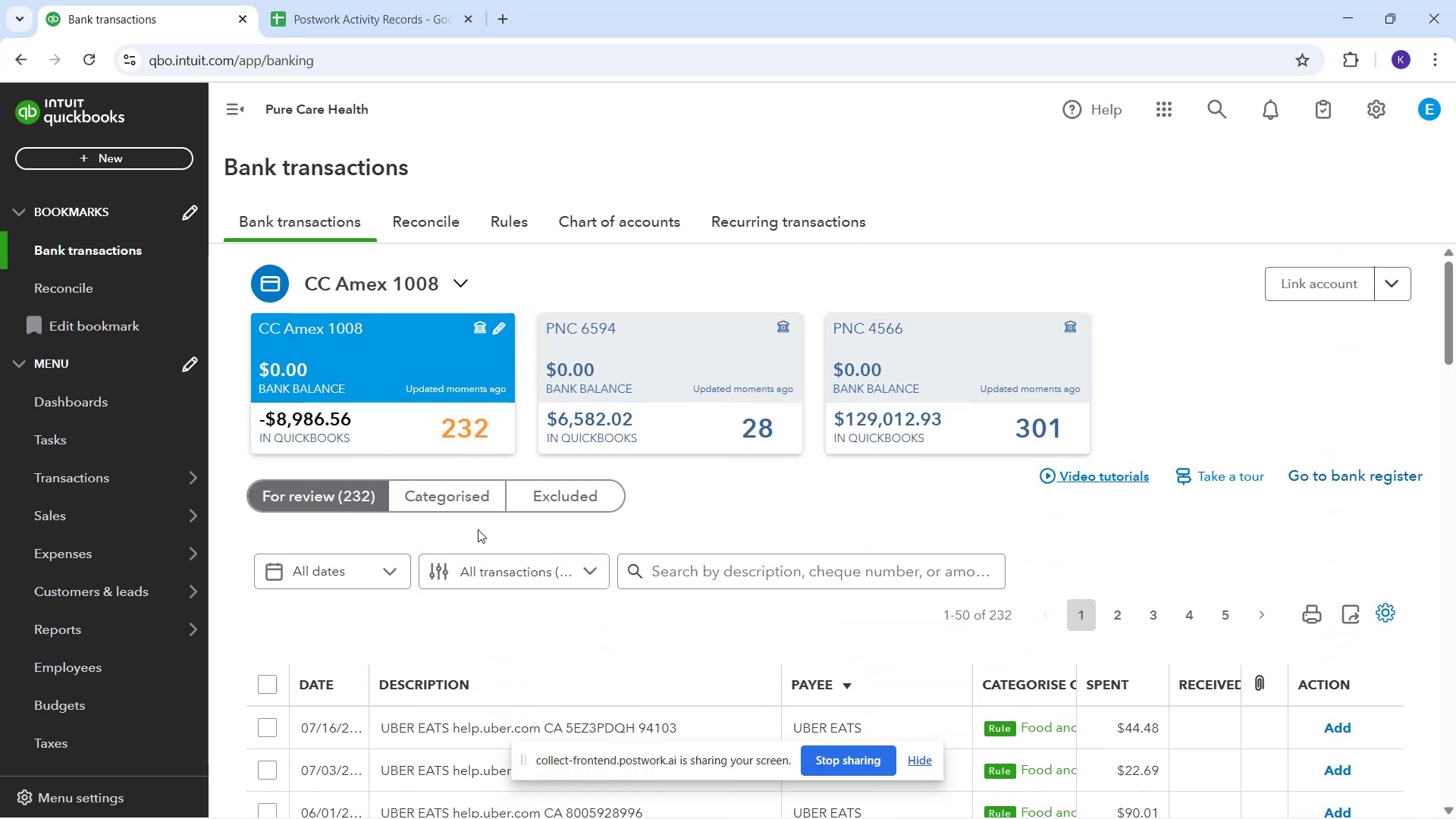 
scroll: coordinate [699, 618], scroll_direction: down, amount: 6.0
 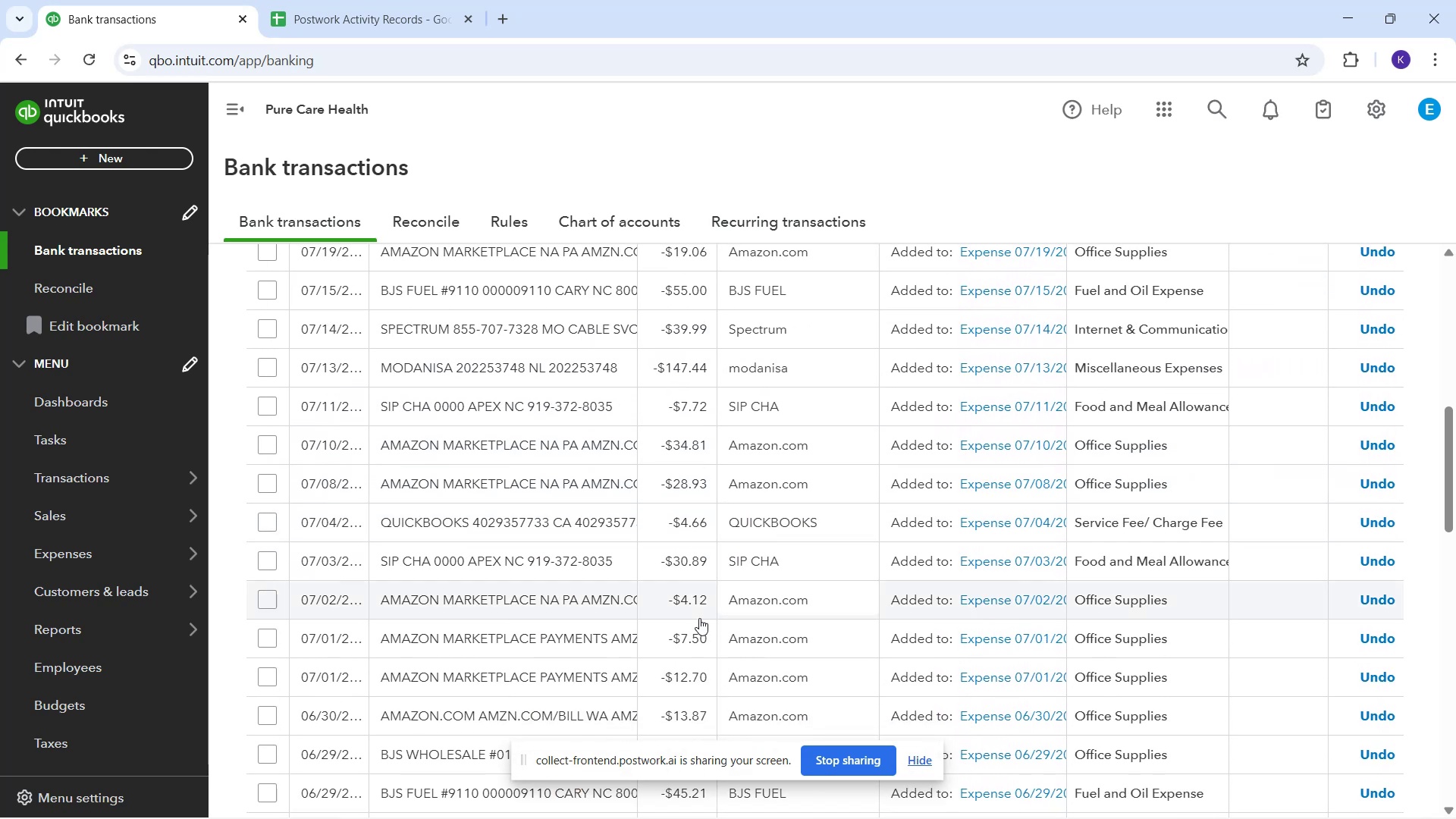 
scroll: coordinate [701, 632], scroll_direction: down, amount: 7.0
 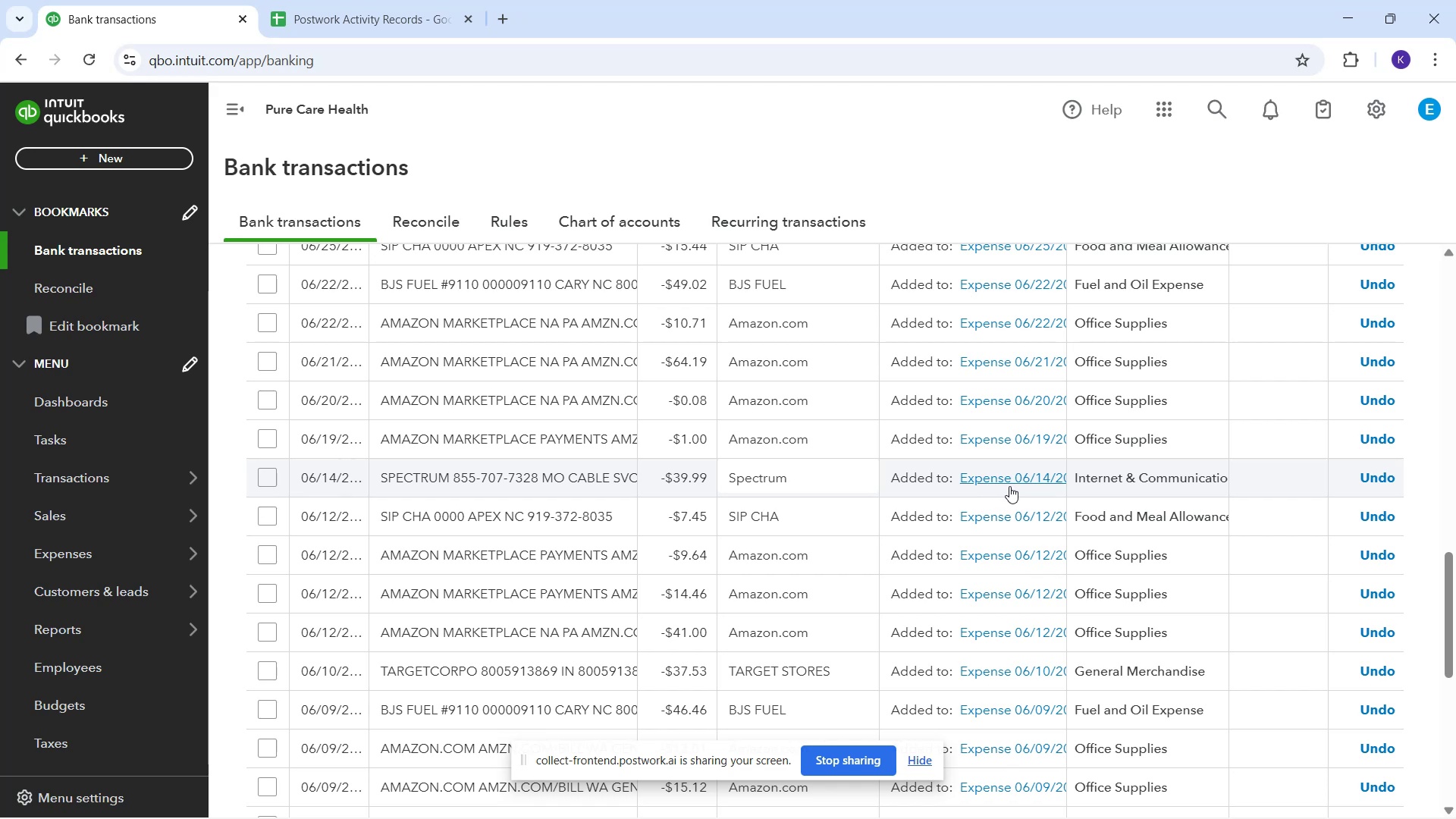 
wait(6.18)
 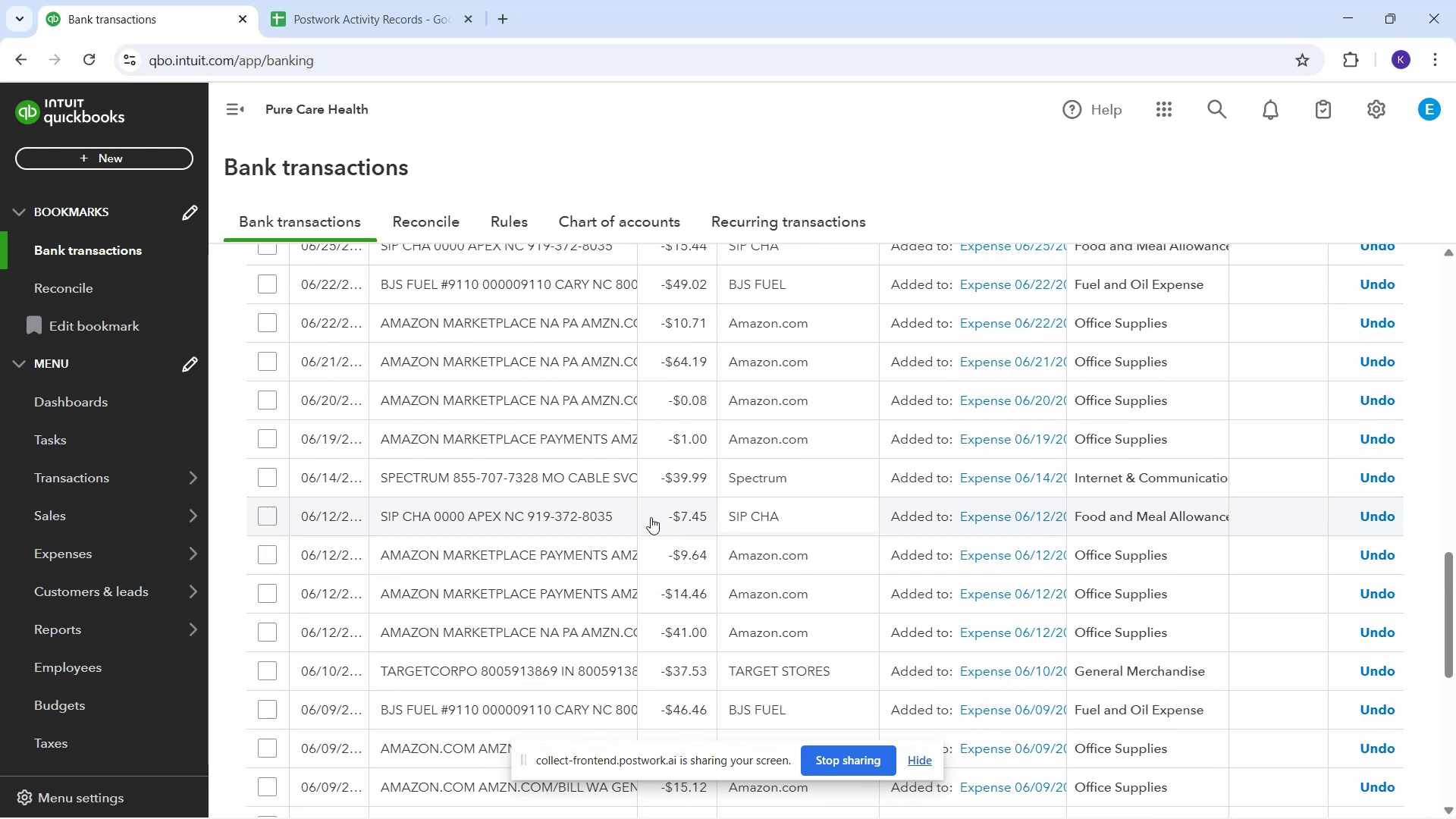 
scroll: coordinate [432, 423], scroll_direction: up, amount: 19.0
 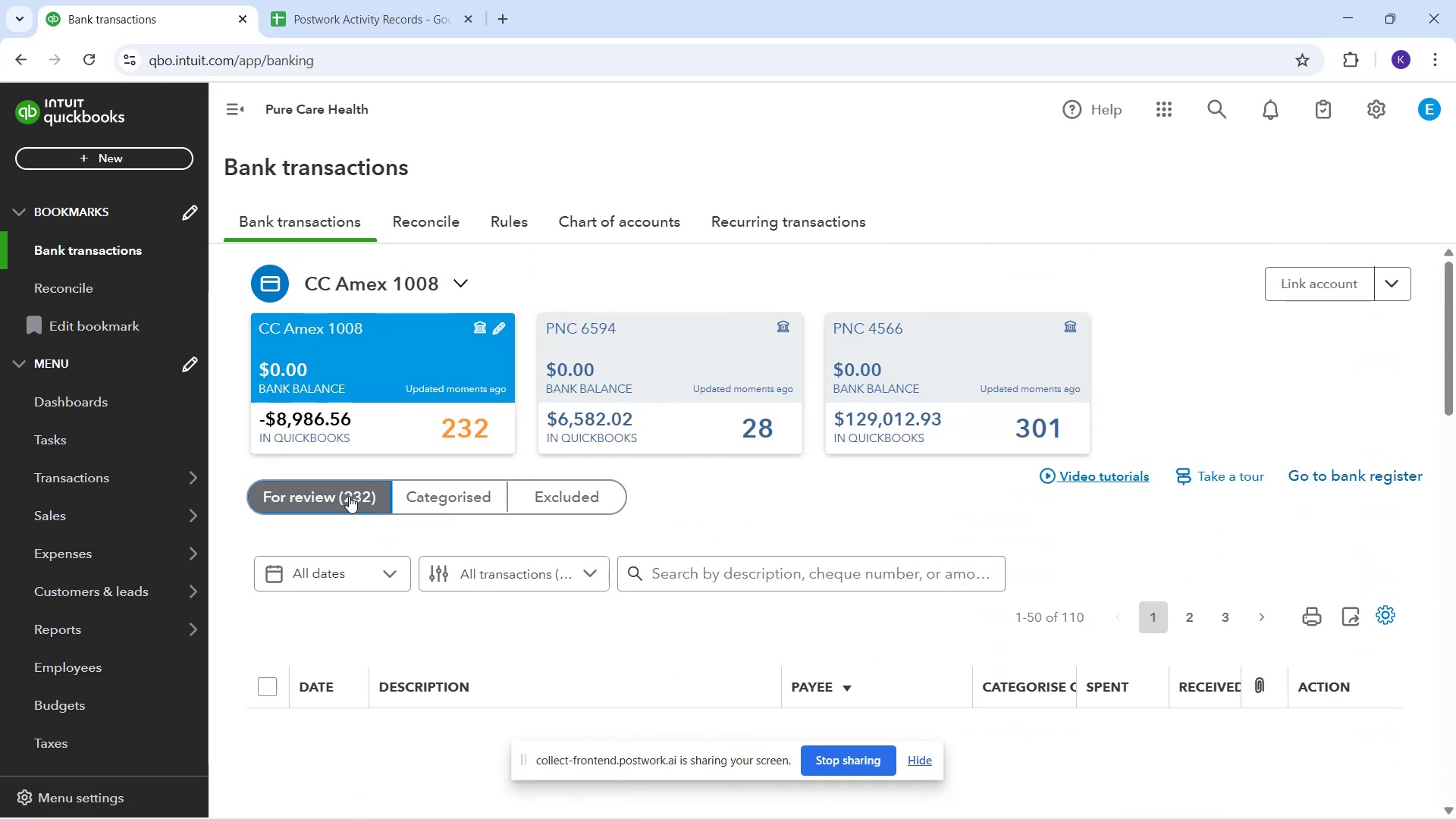 
scroll: coordinate [651, 647], scroll_direction: down, amount: 5.0
 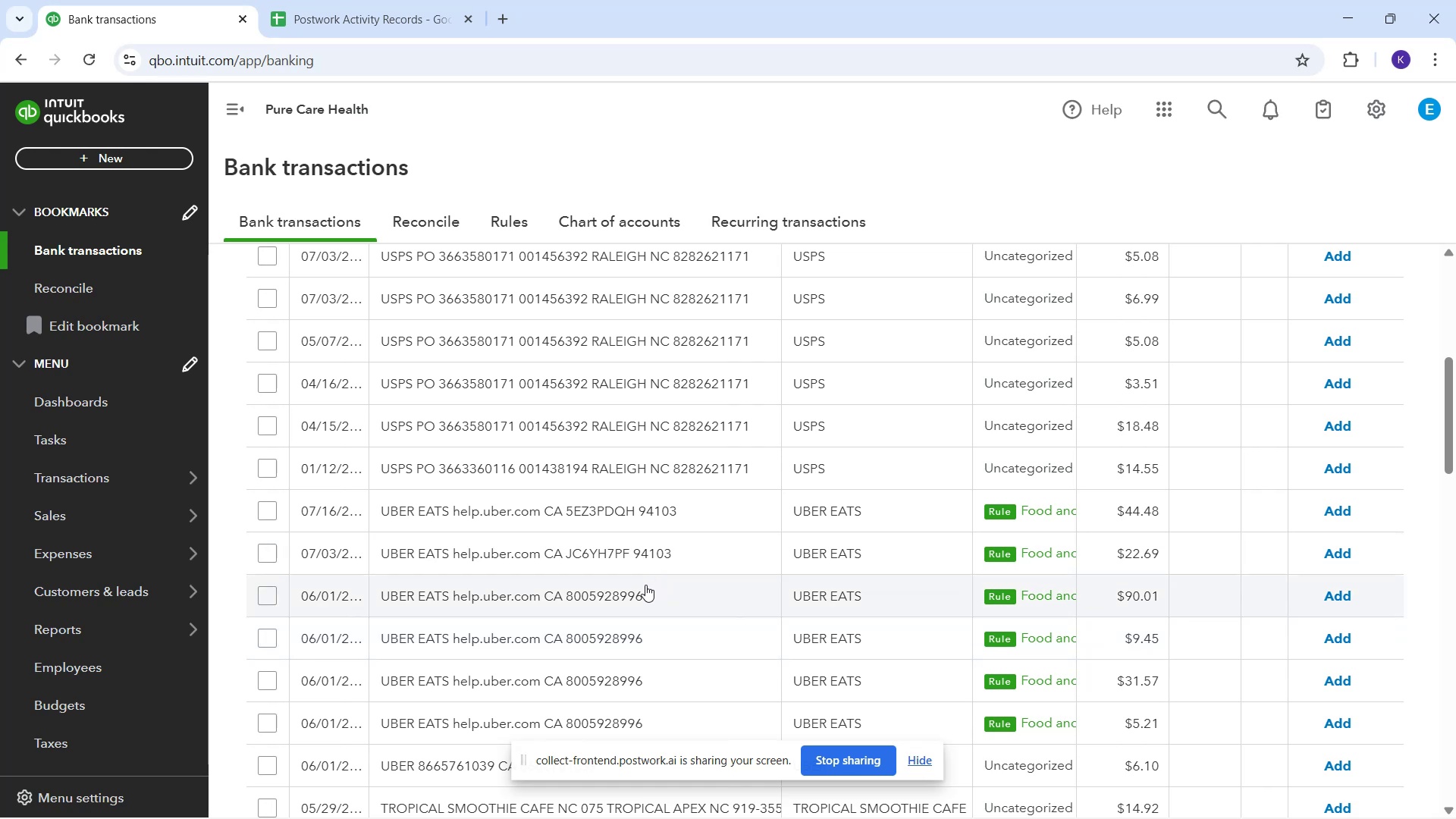 
scroll: coordinate [592, 500], scroll_direction: up, amount: 2.0
 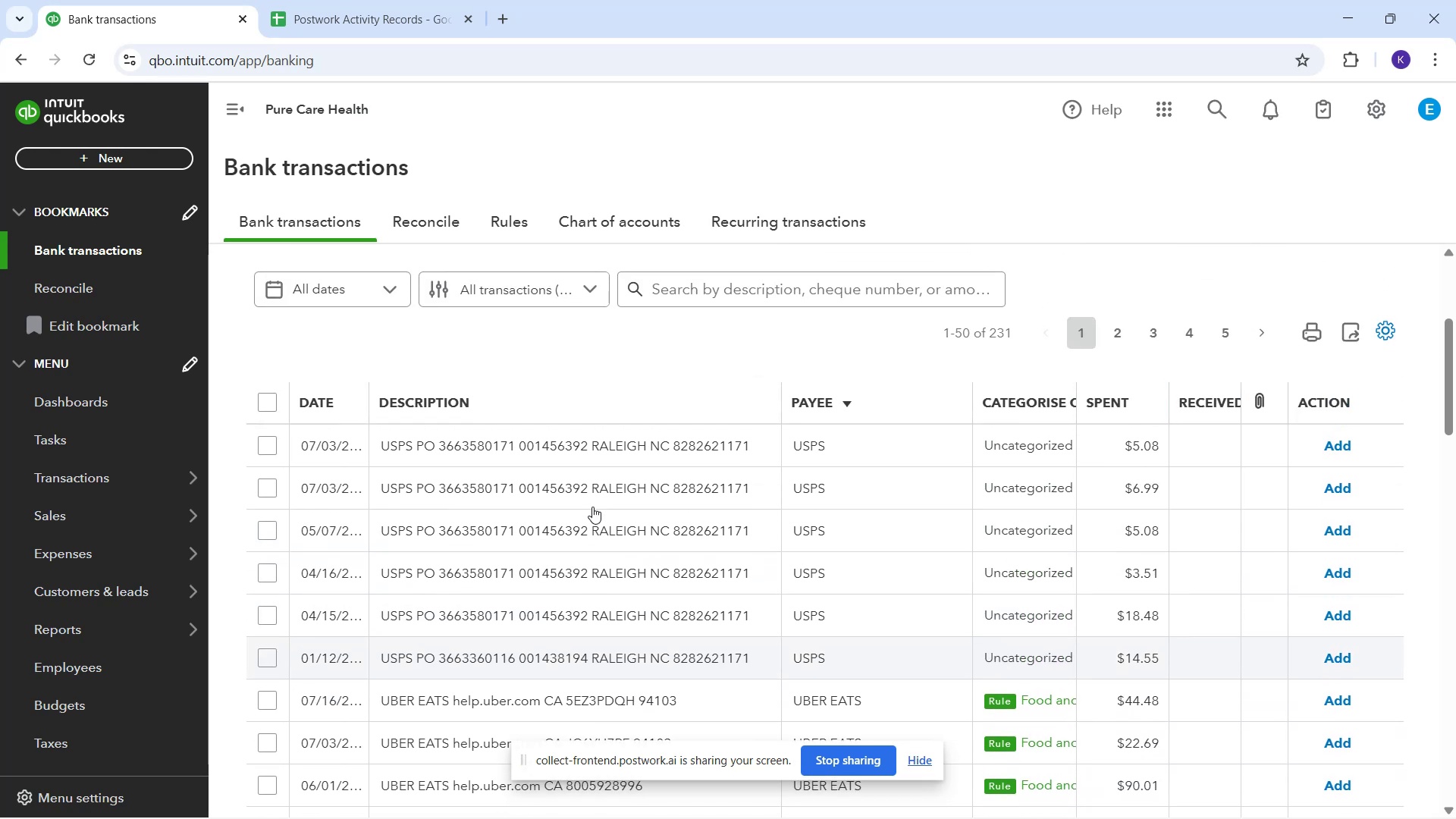 
scroll: coordinate [576, 541], scroll_direction: down, amount: 13.0
 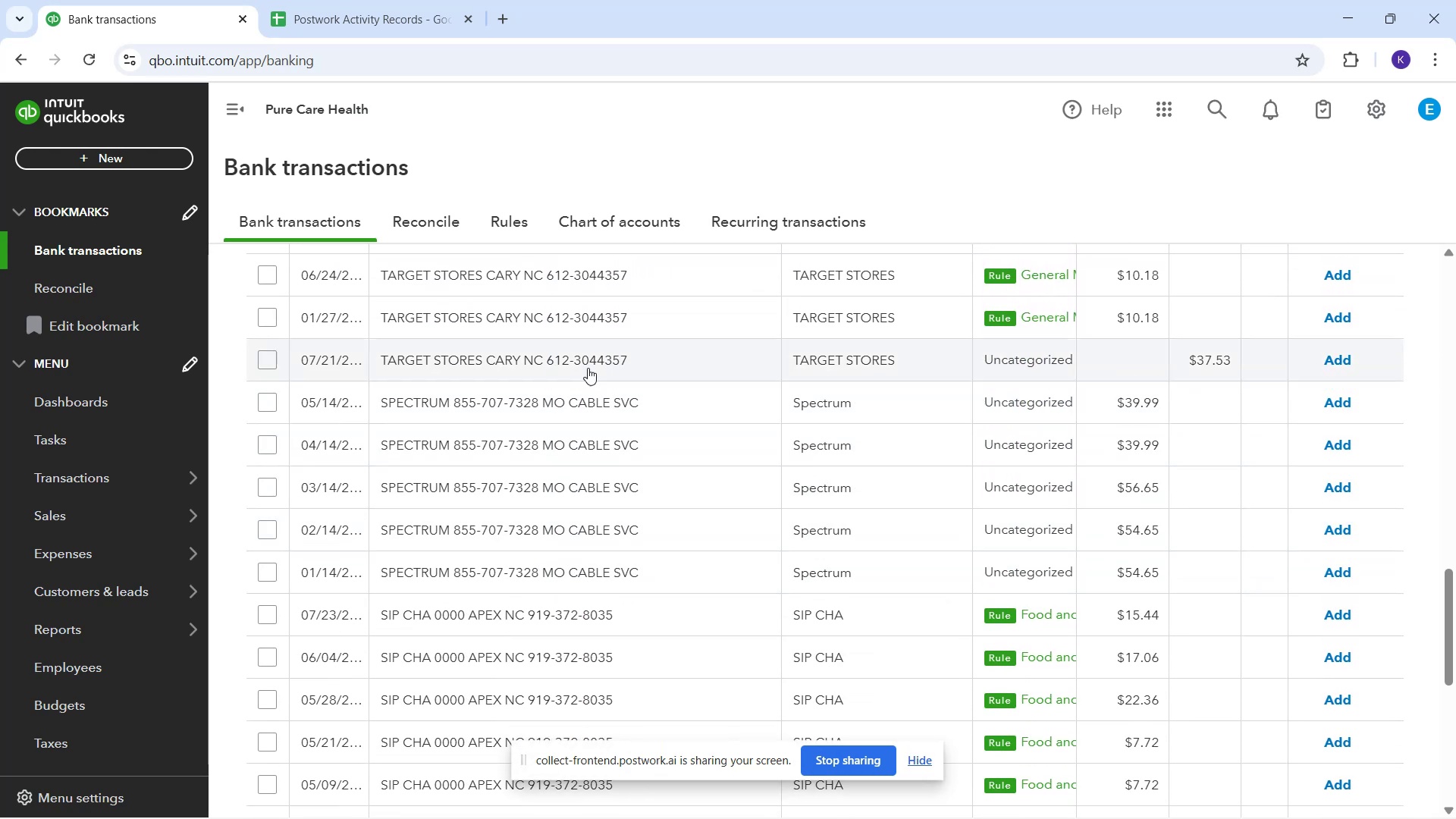 
mouse_move([490, 422])
 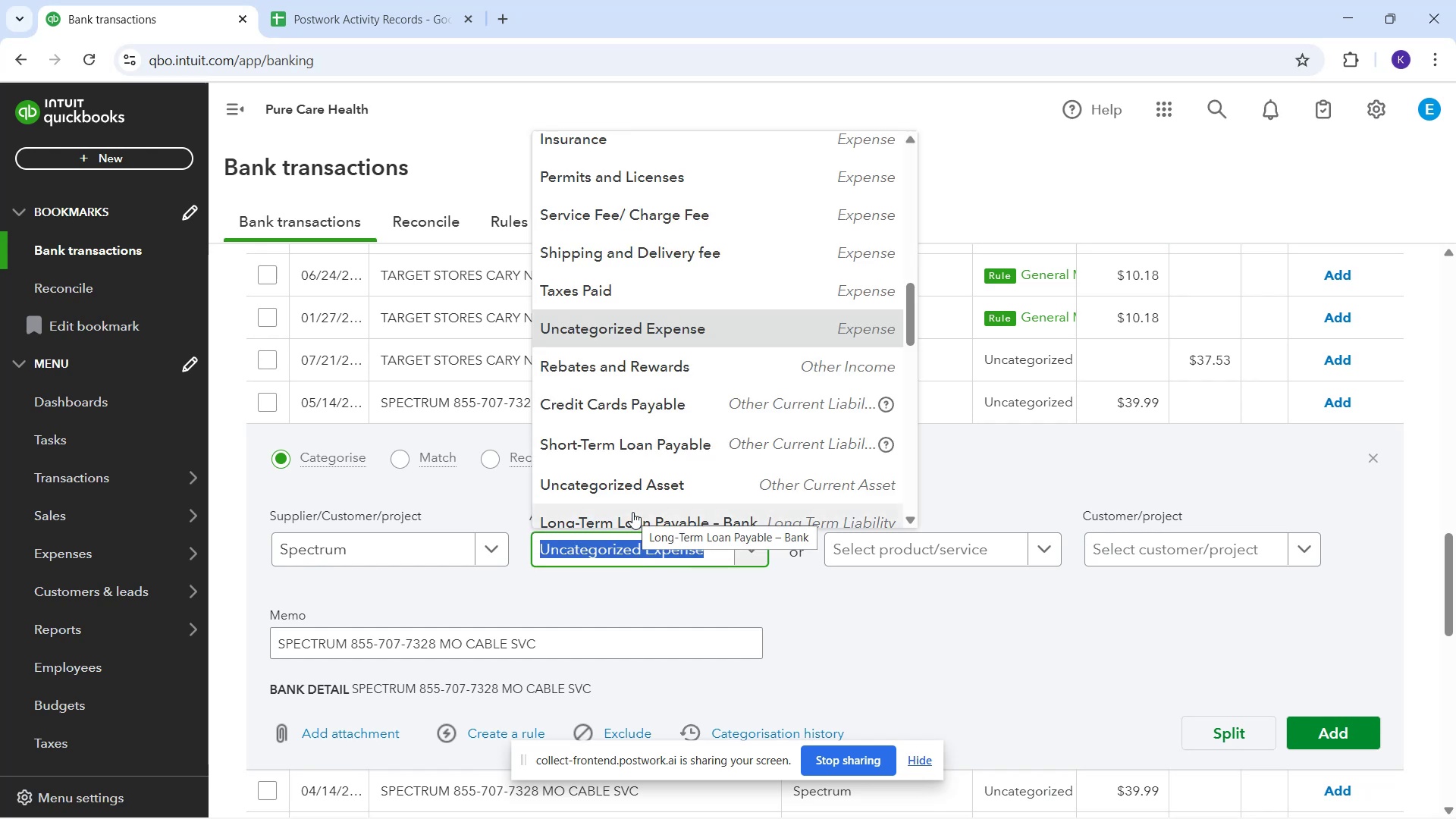 
scroll: coordinate [617, 424], scroll_direction: up, amount: 1.0
 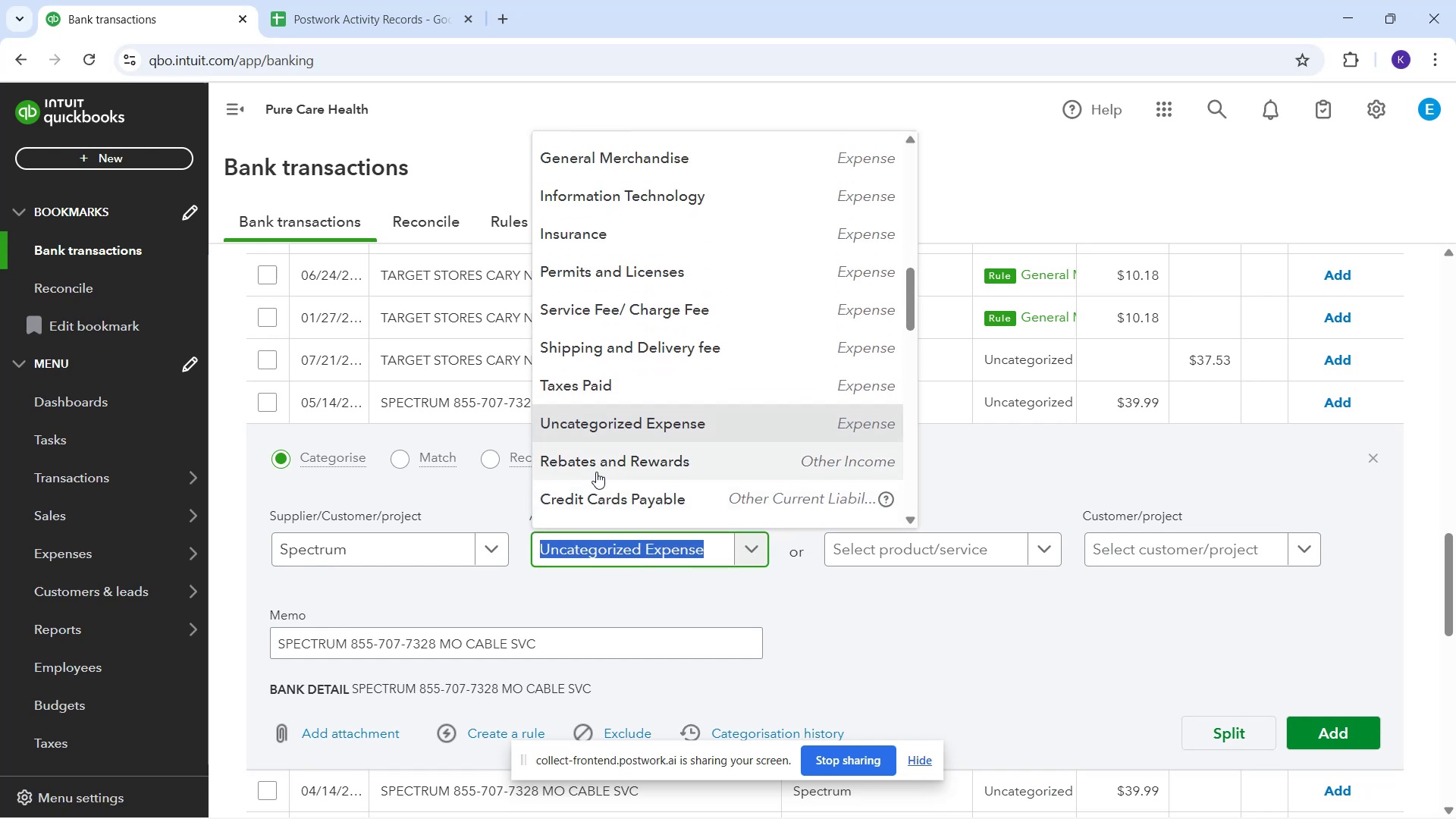 
scroll: coordinate [588, 484], scroll_direction: down, amount: 5.0
 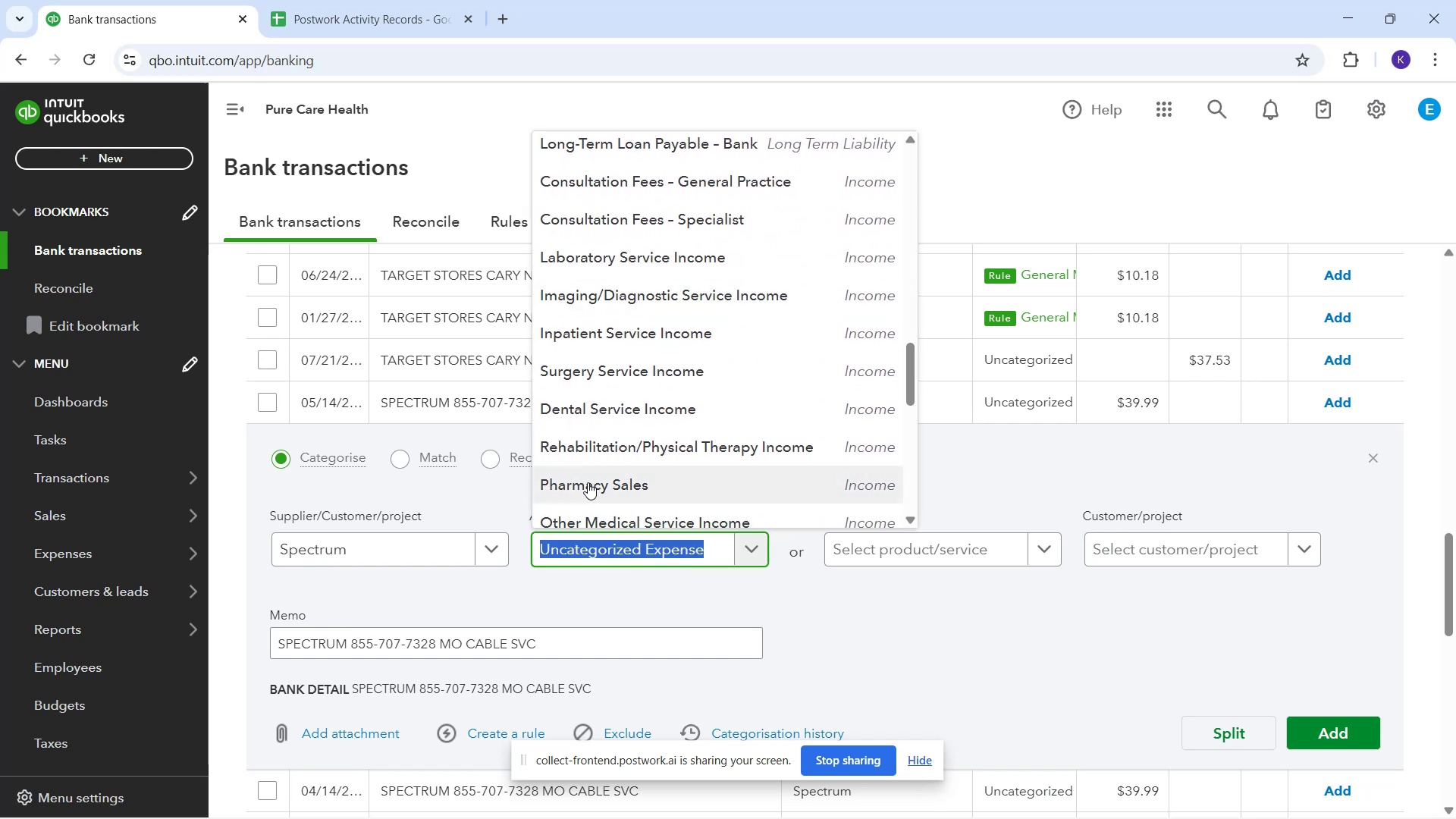 
scroll: coordinate [588, 481], scroll_direction: up, amount: 2.0
 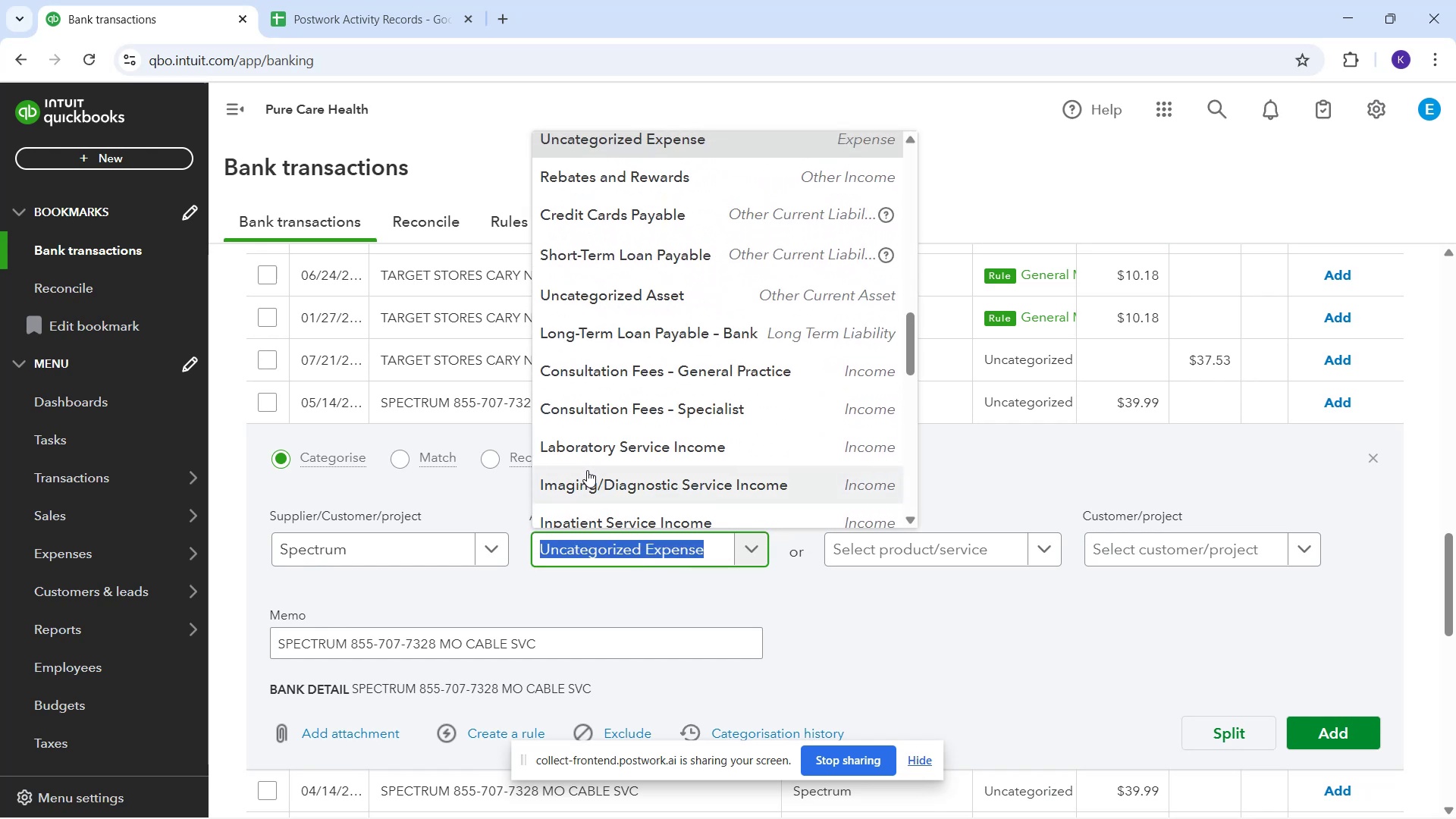 
type(in)
 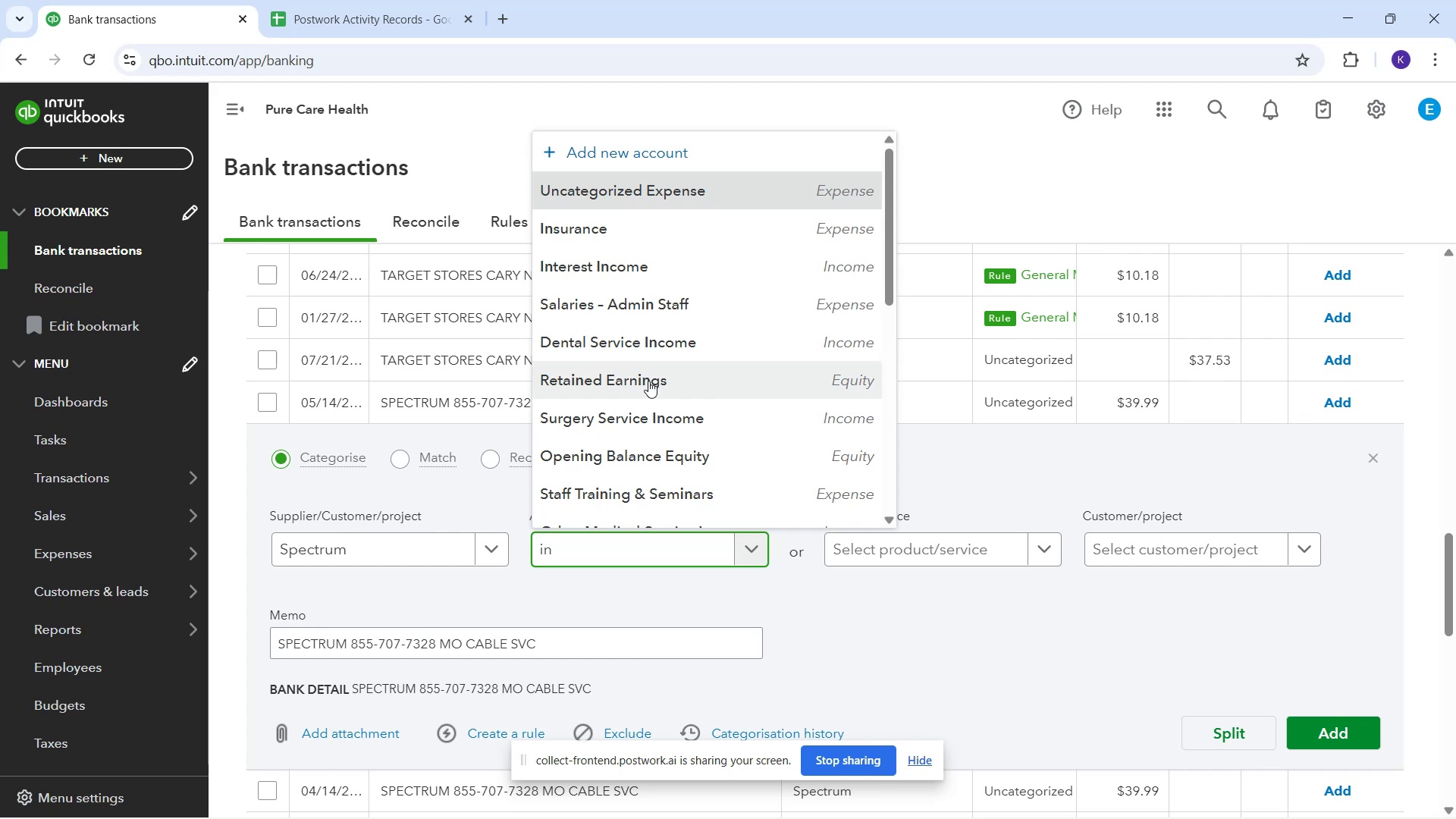 
wait(9.05)
 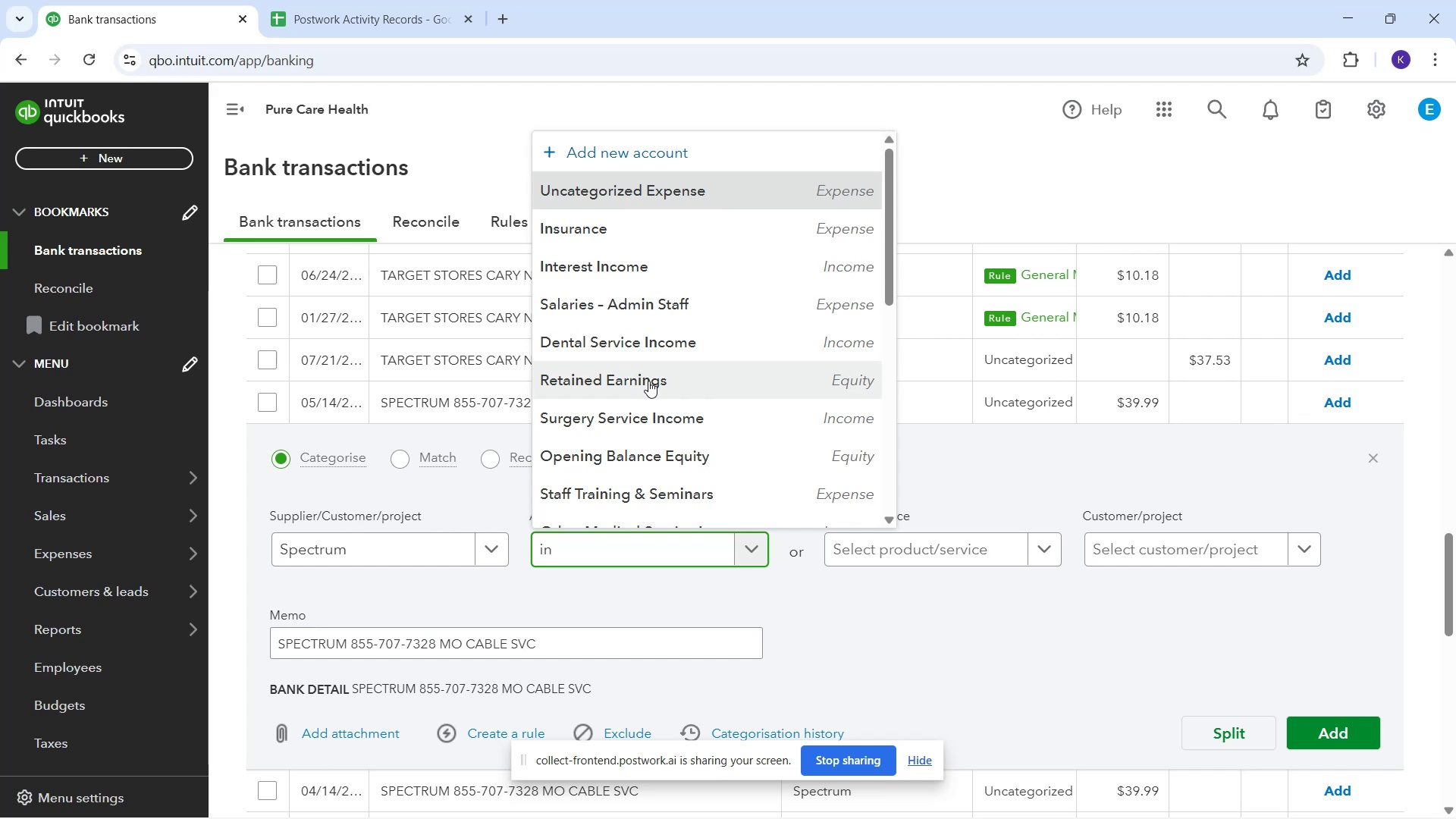 
type(ter)
 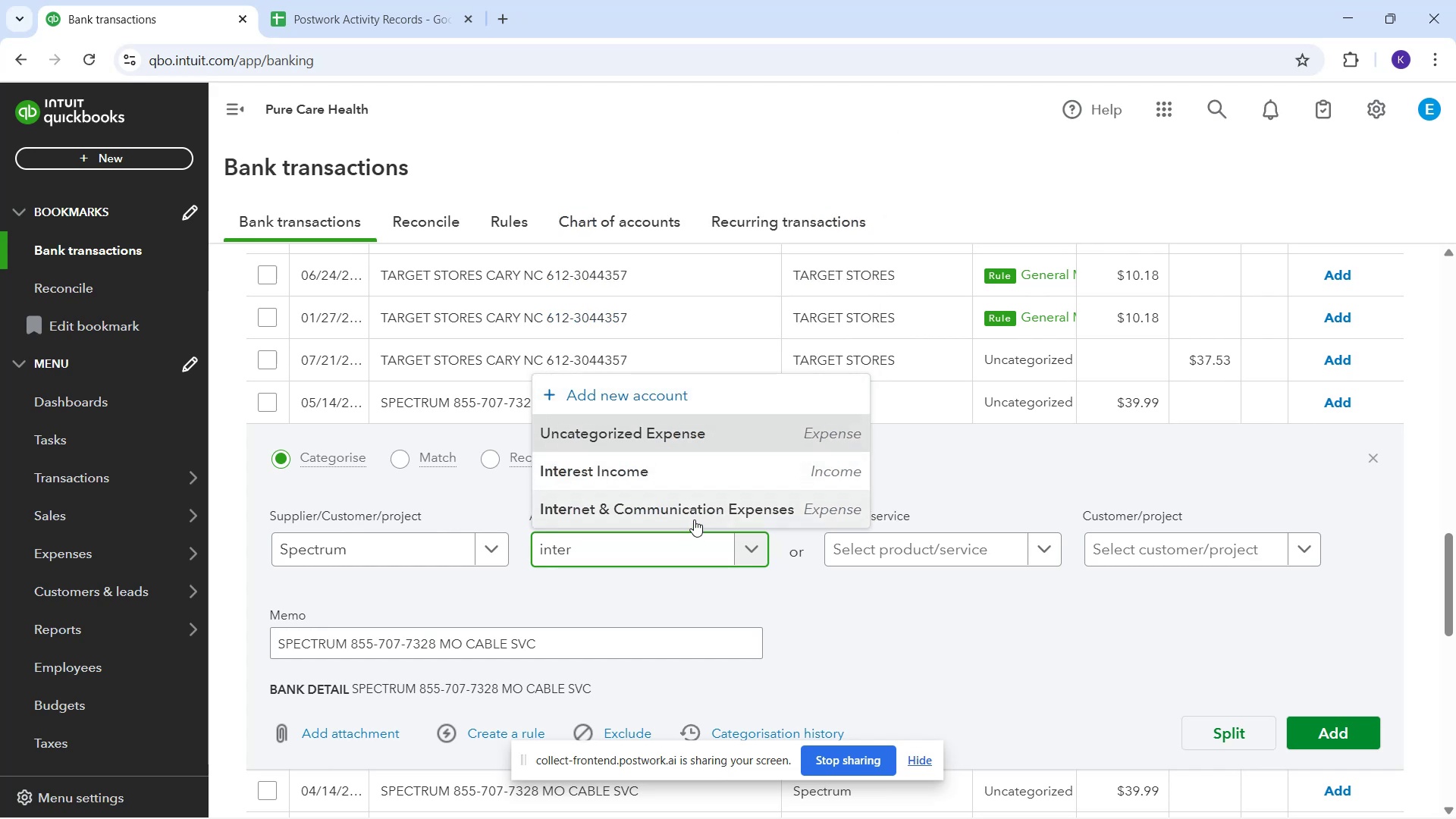 
scroll: coordinate [431, 325], scroll_direction: up, amount: 23.0
 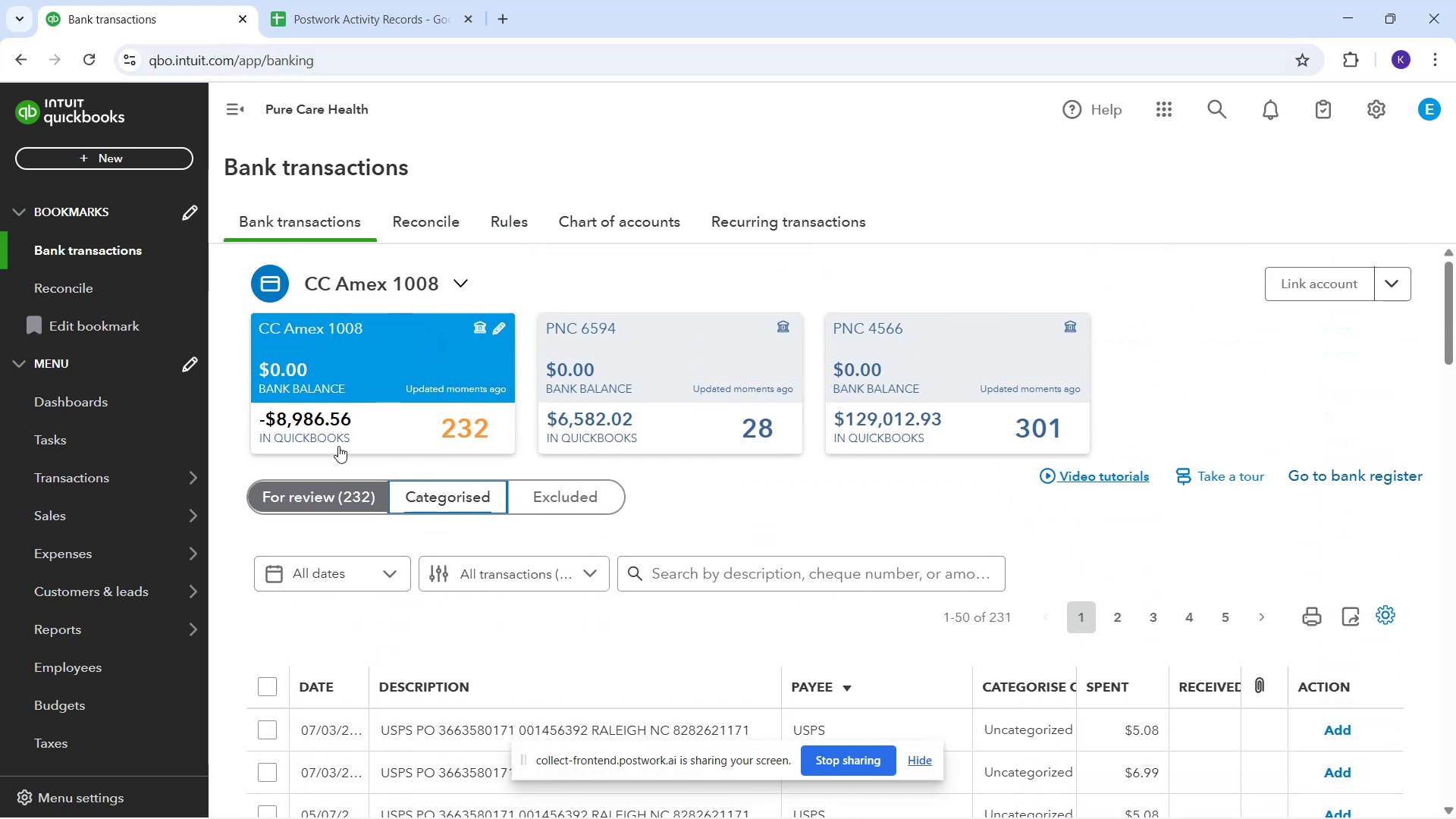 
scroll: coordinate [681, 375], scroll_direction: down, amount: 7.0
 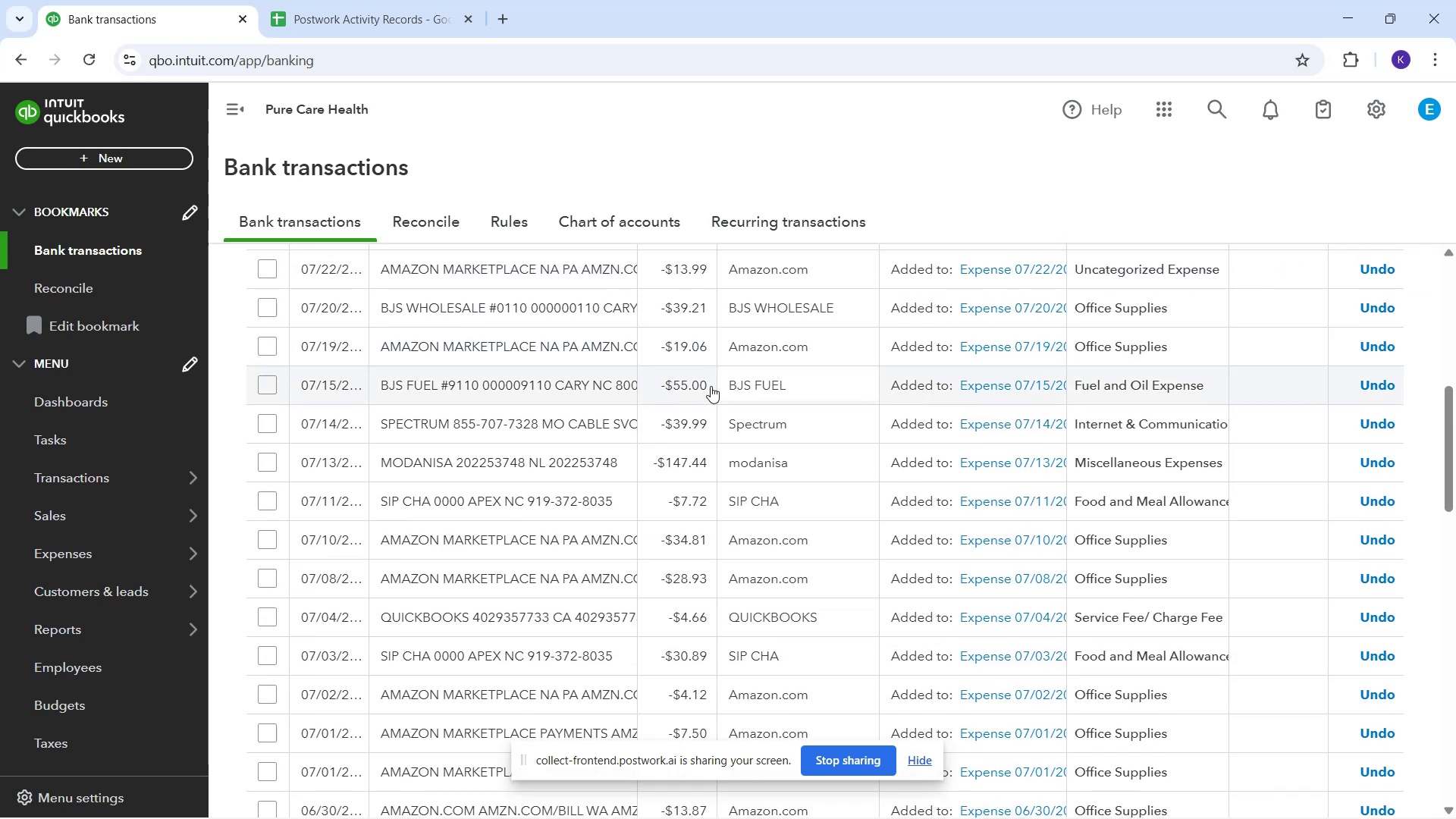 
scroll: coordinate [607, 343], scroll_direction: up, amount: 5.0
 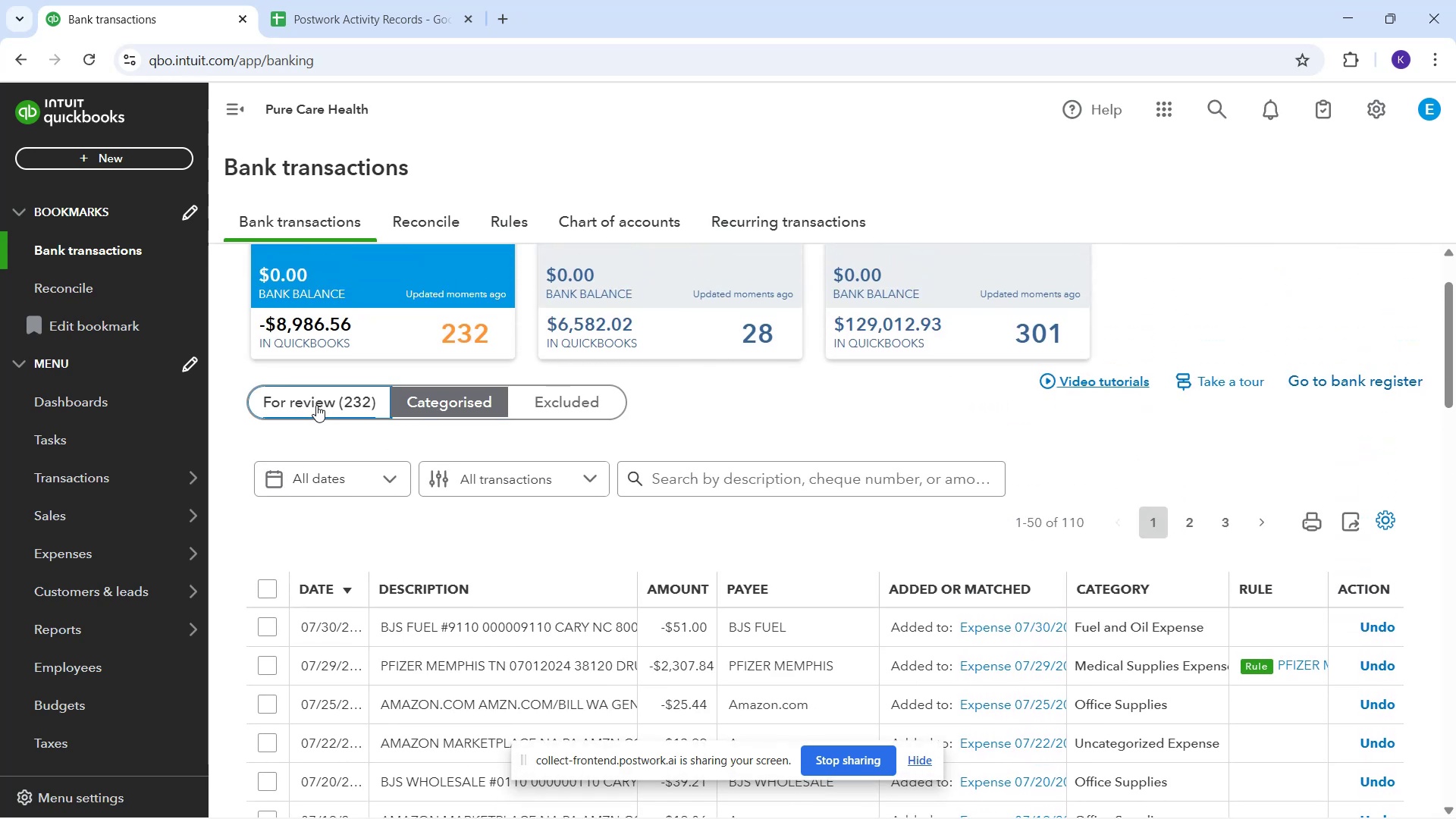 
scroll: coordinate [665, 525], scroll_direction: down, amount: 15.0
 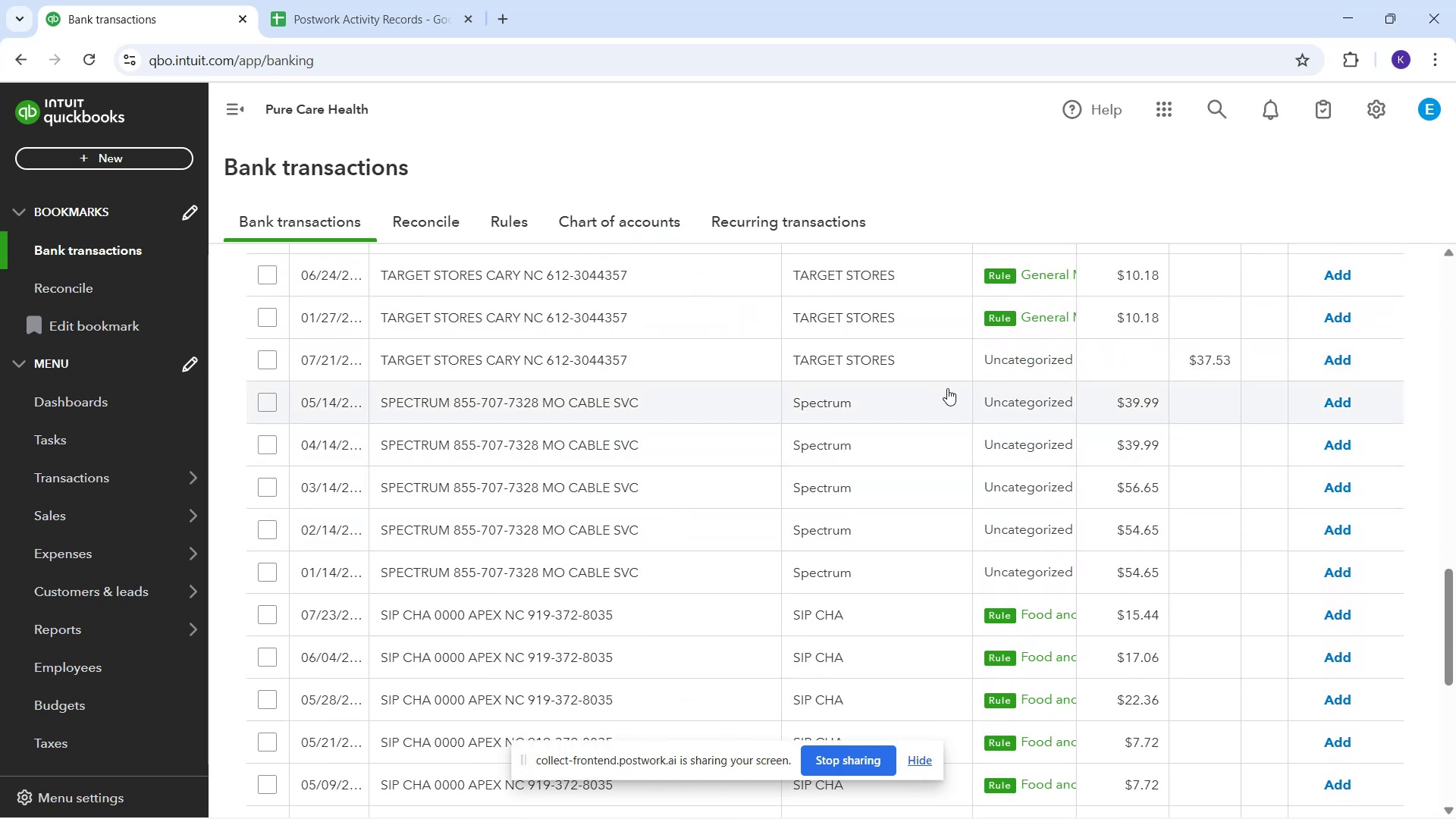 
mouse_move([717, 422])
 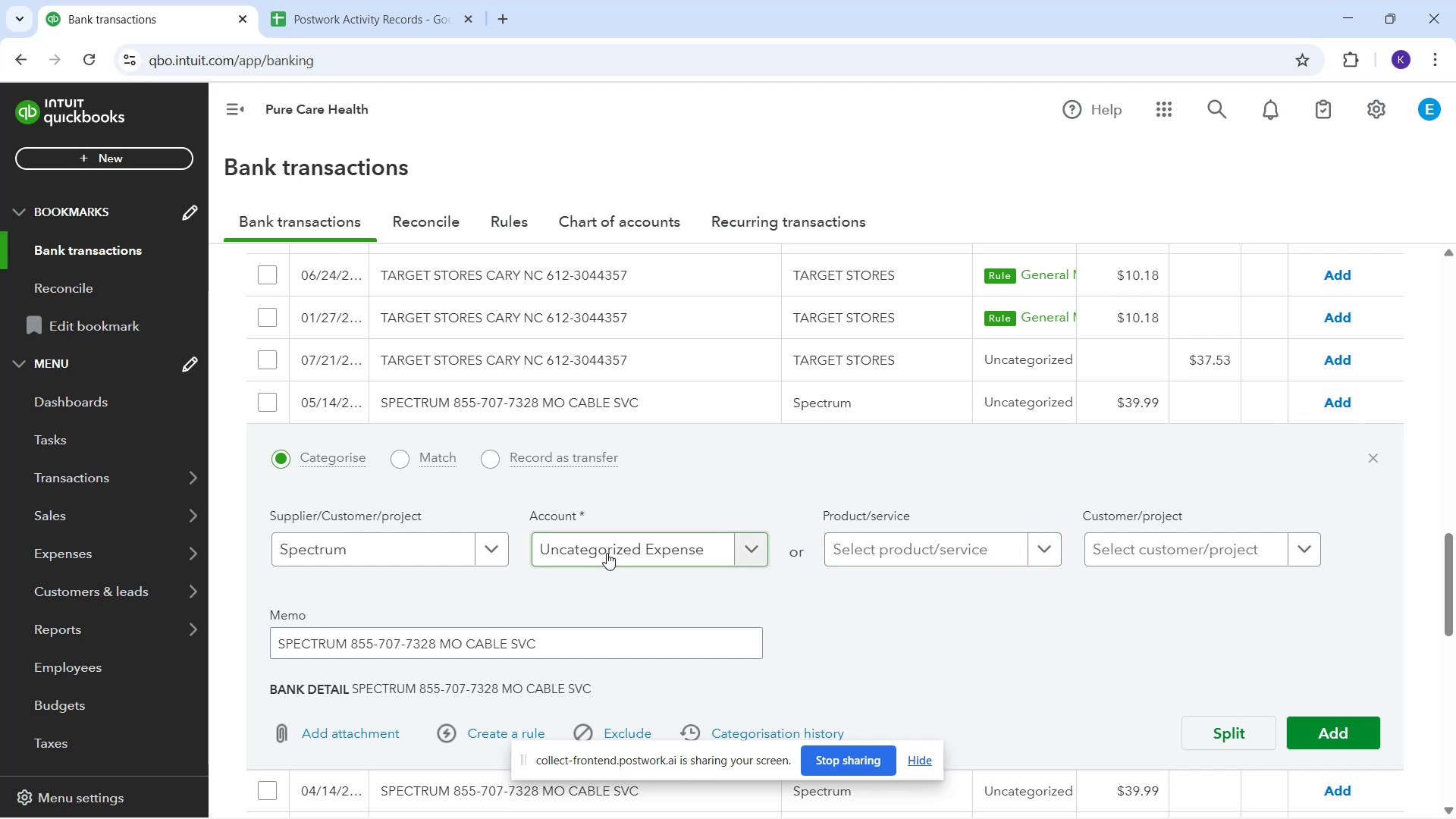 
wait(7.88)
 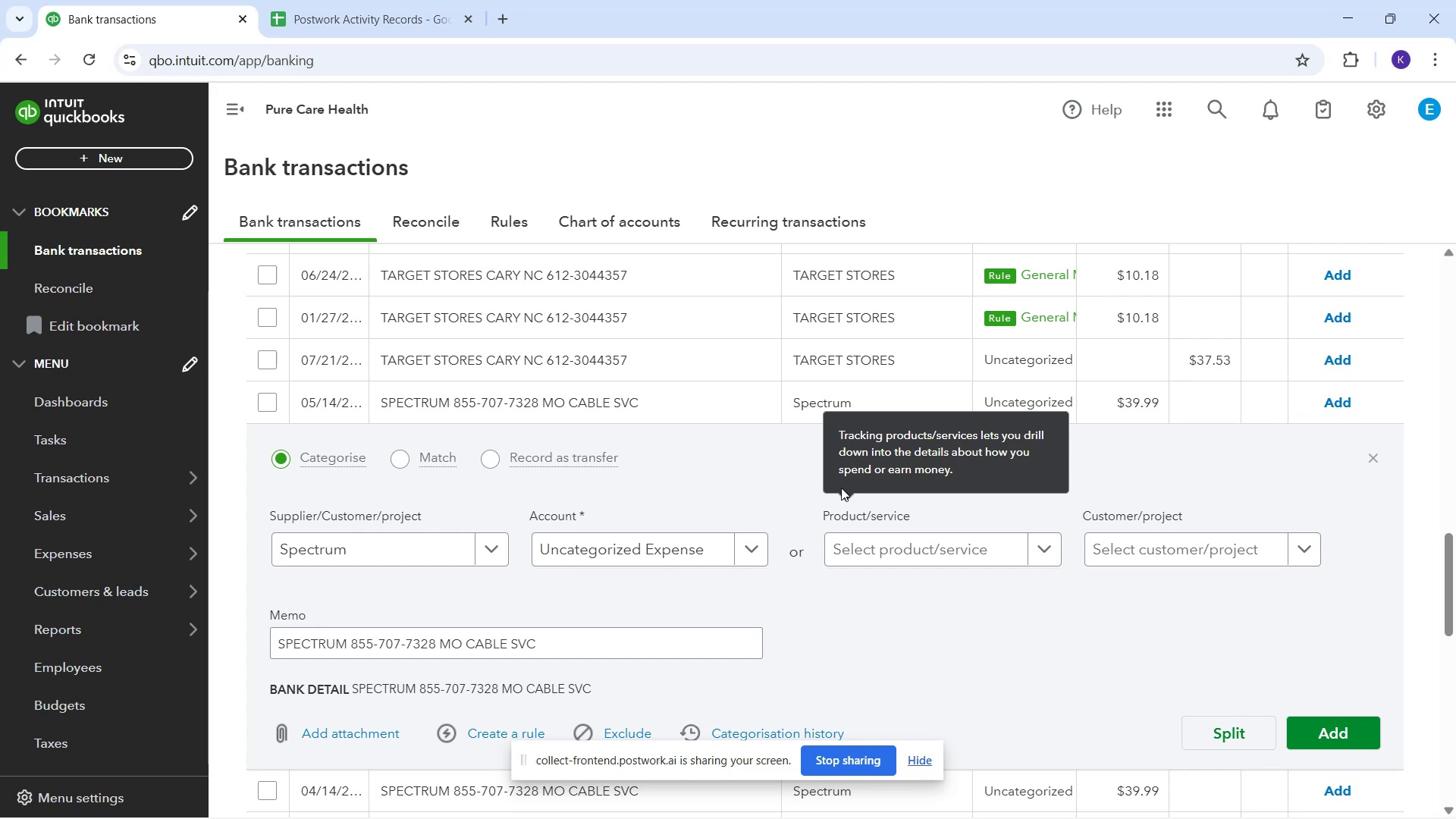 
type(in)
key(Backspace)
 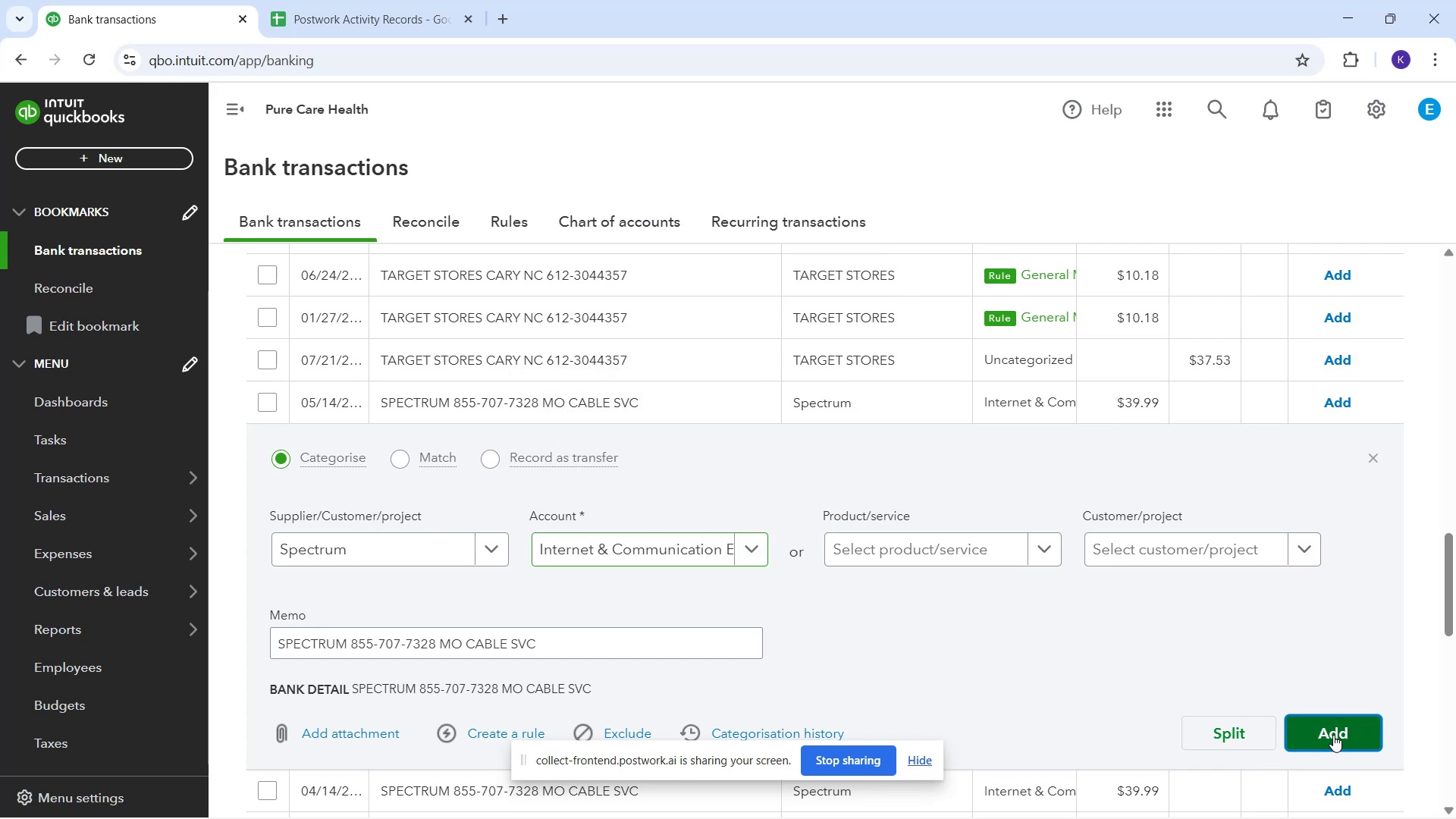 
wait(15.79)
 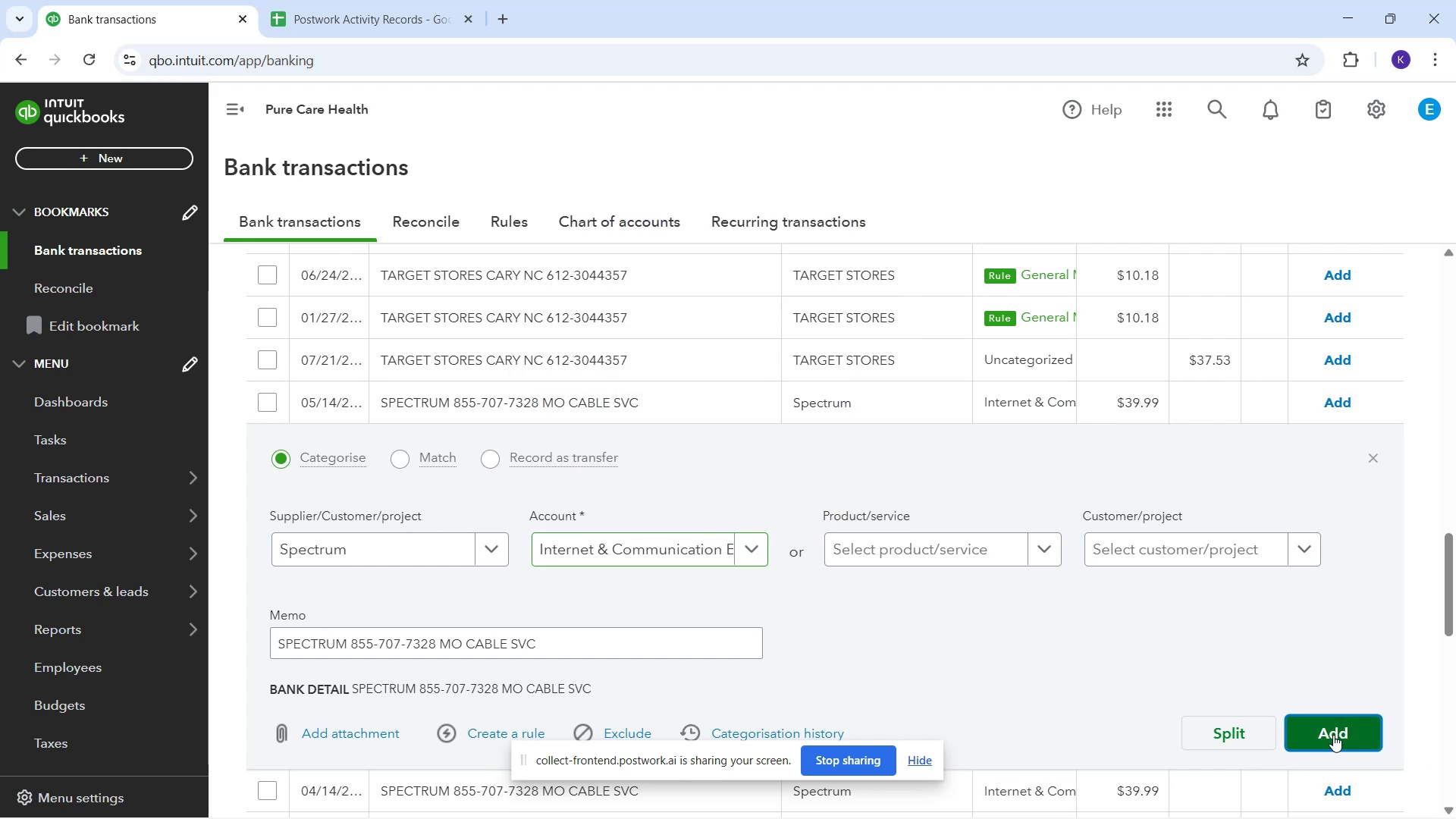 
scroll: coordinate [512, 708], scroll_direction: up, amount: 17.0
 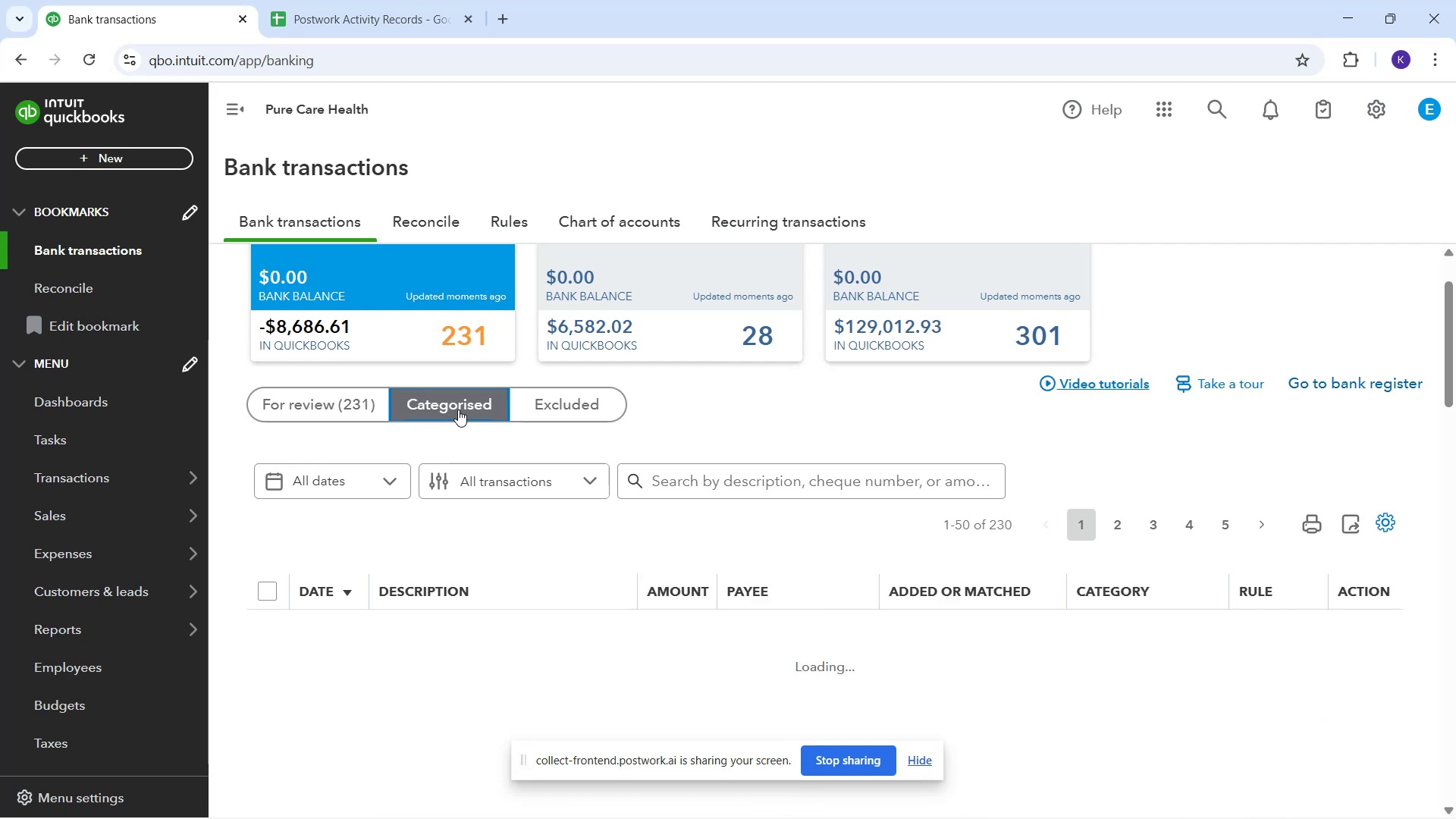 
wait(6.6)
 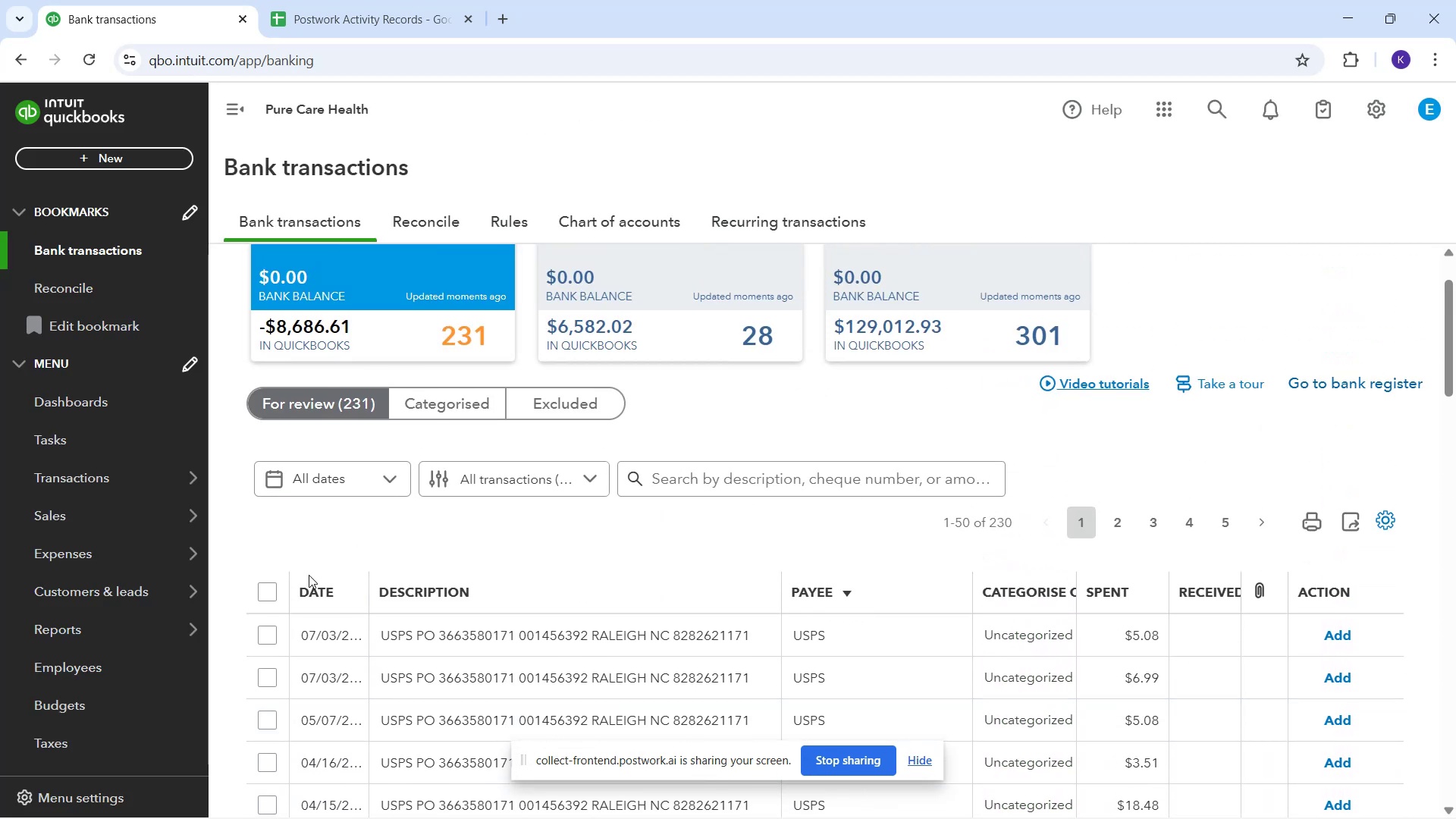 
scroll: coordinate [683, 667], scroll_direction: down, amount: 7.0
 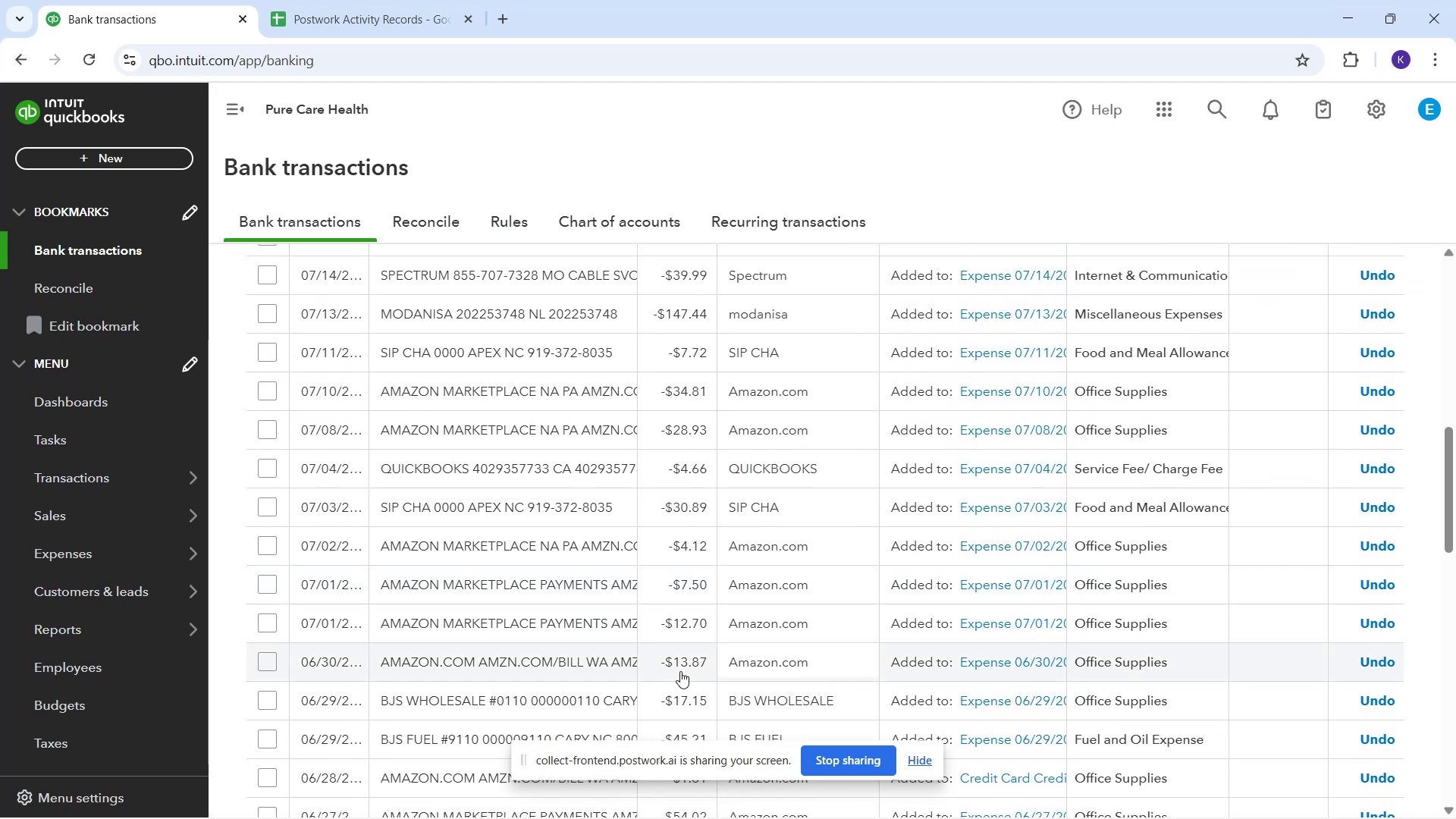 
scroll: coordinate [630, 671], scroll_direction: down, amount: 5.0
 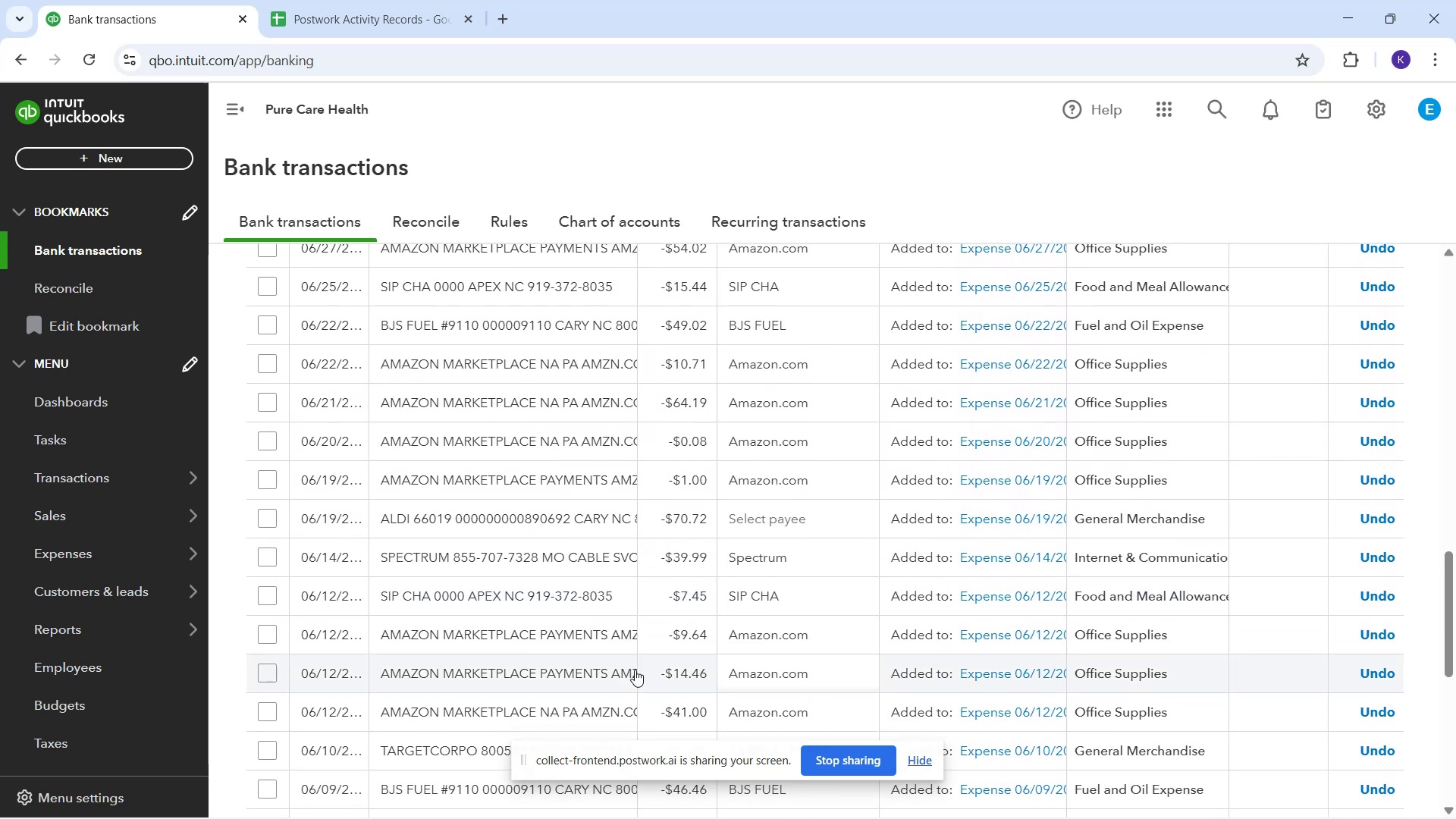 
scroll: coordinate [635, 664], scroll_direction: up, amount: 2.0
 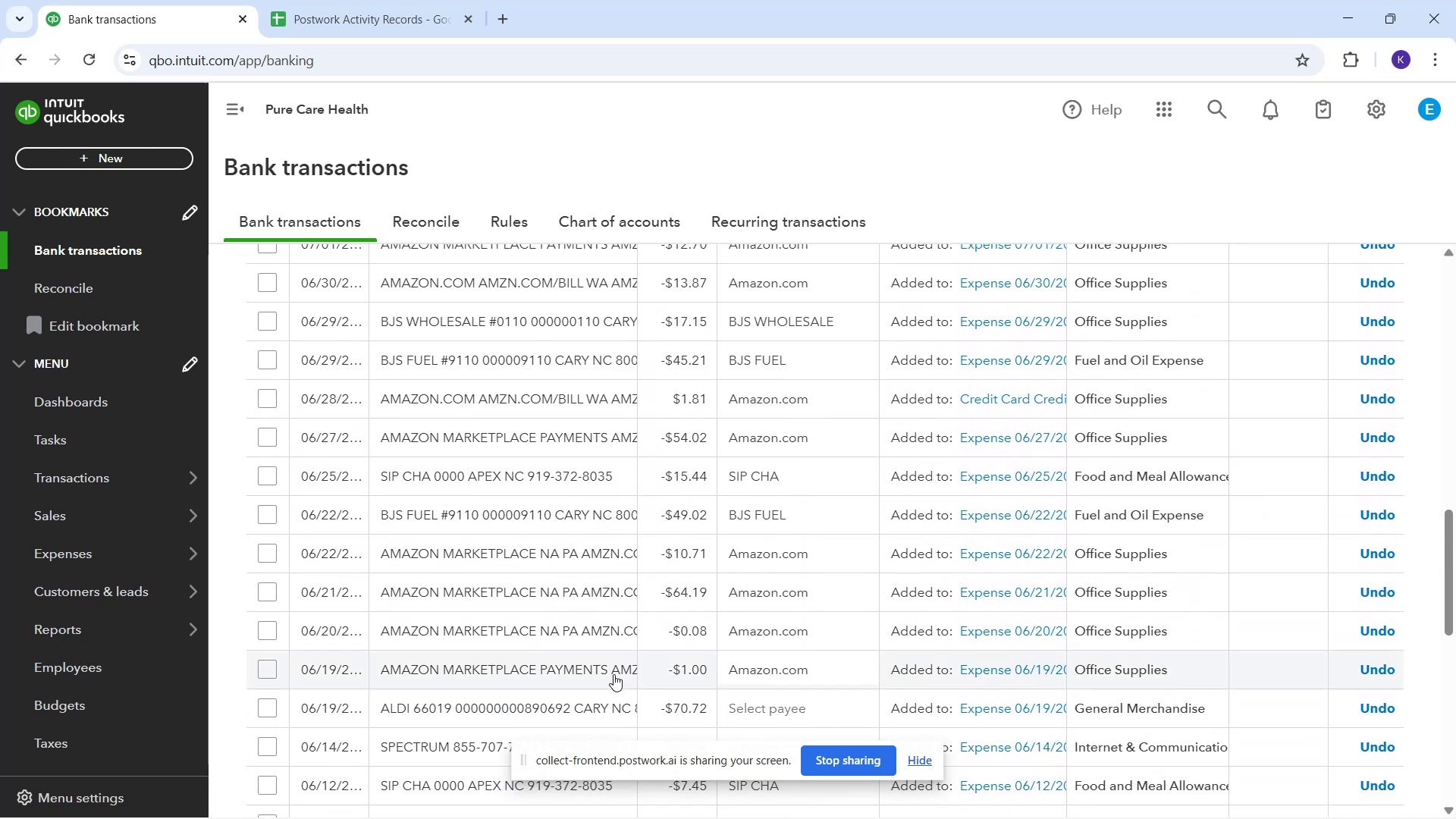 
scroll: coordinate [681, 588], scroll_direction: down, amount: 4.0
 